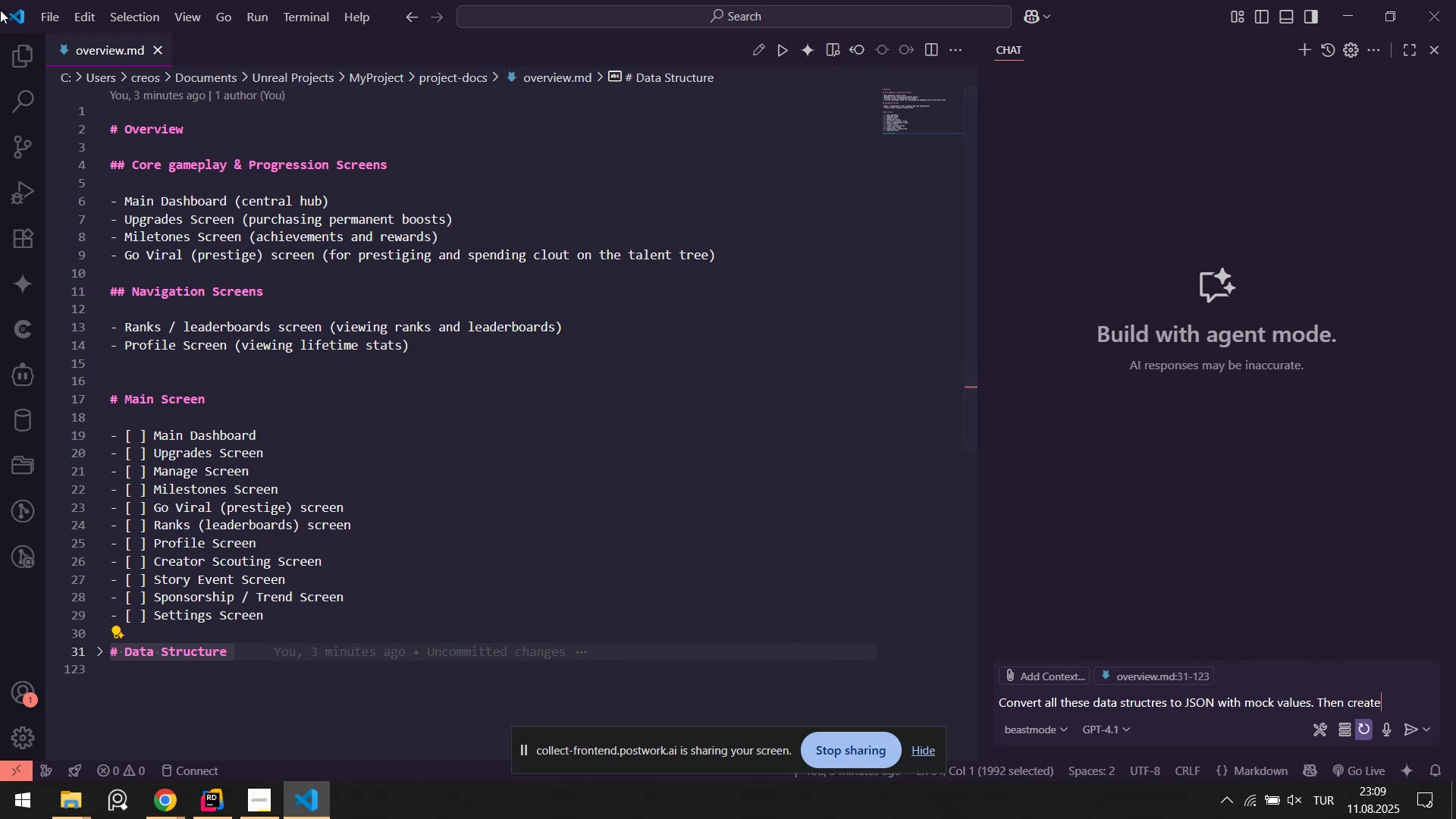 
left_click([20, 62])
 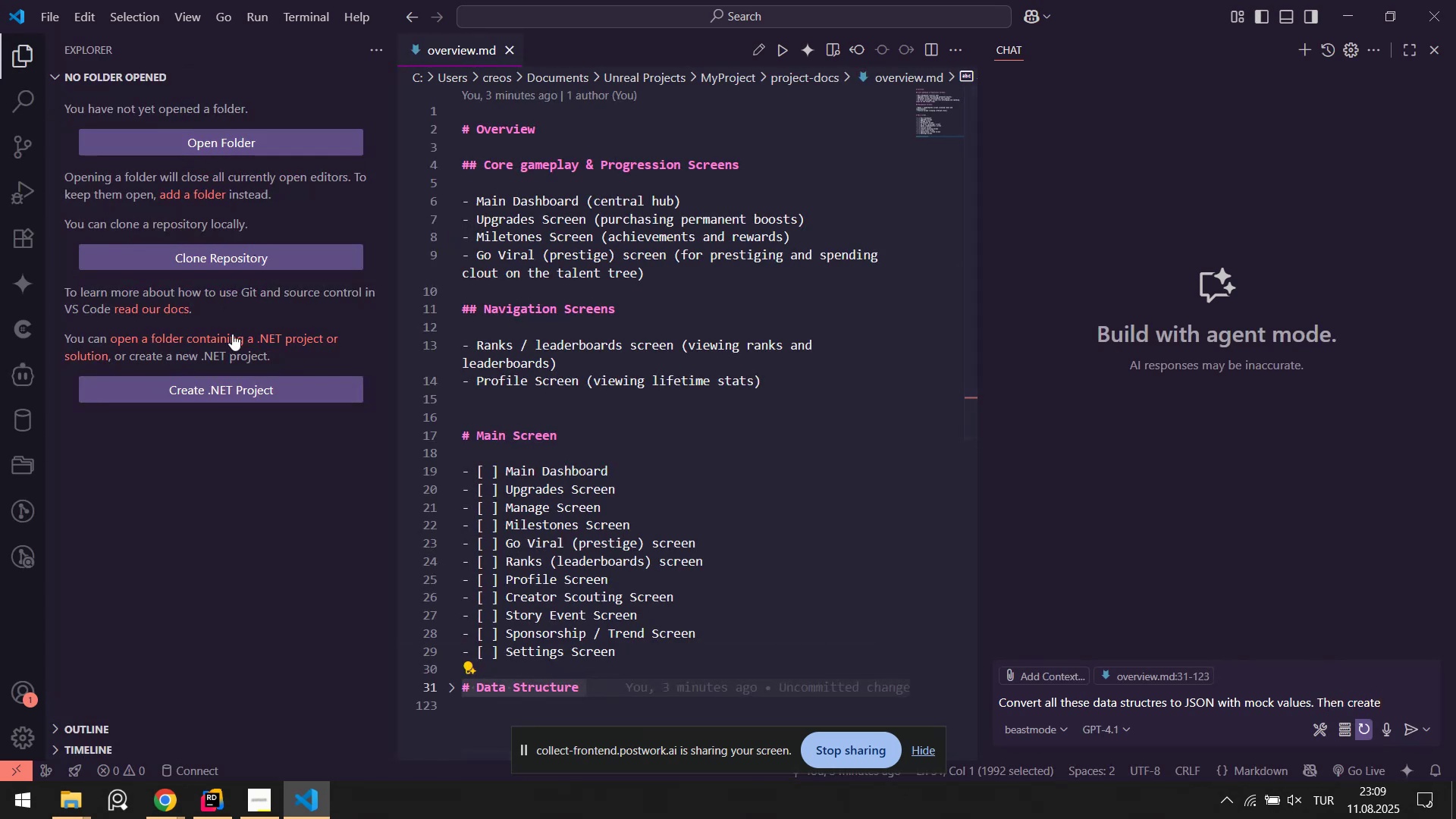 
left_click([73, 803])
 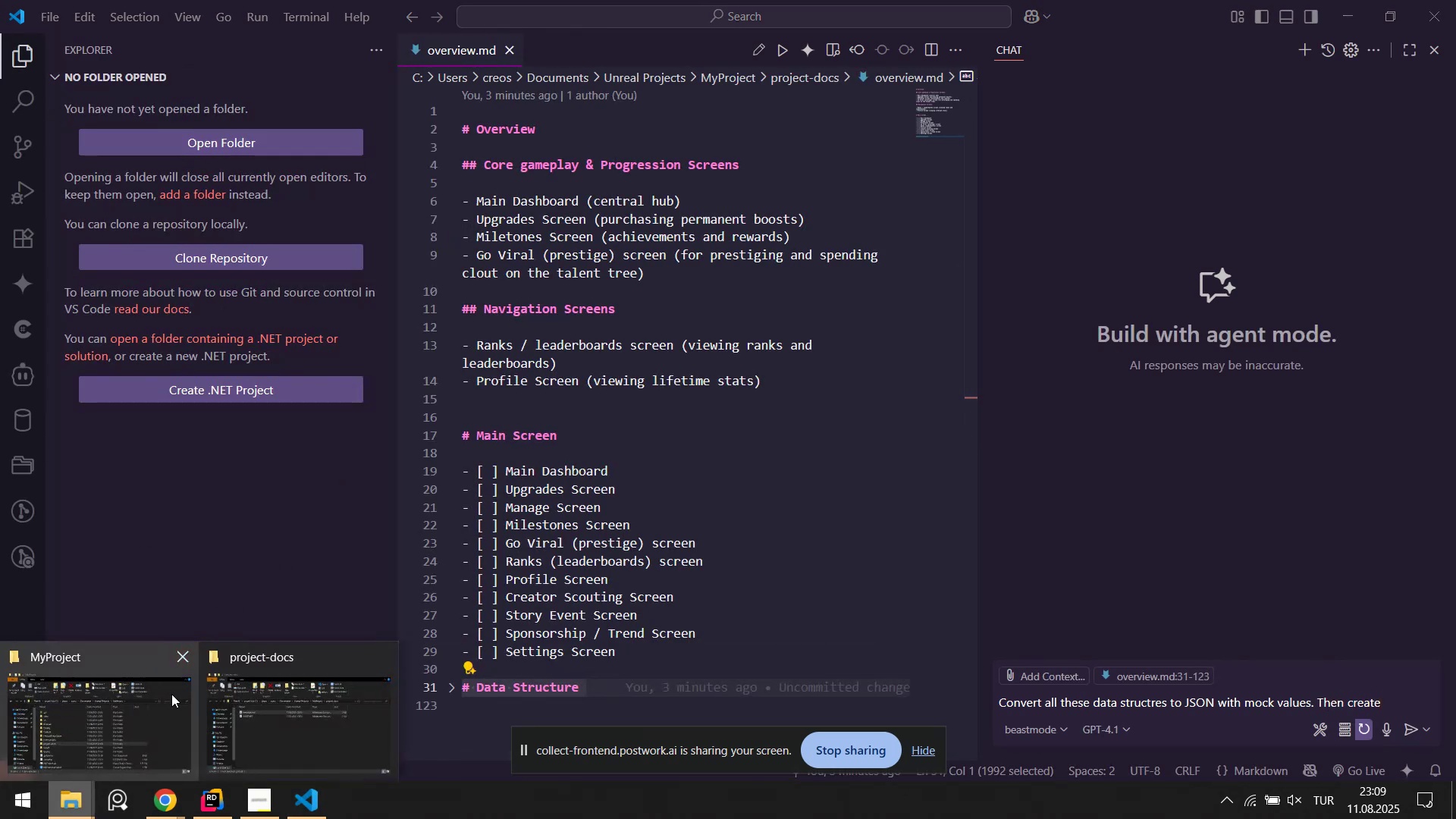 
left_click([238, 707])
 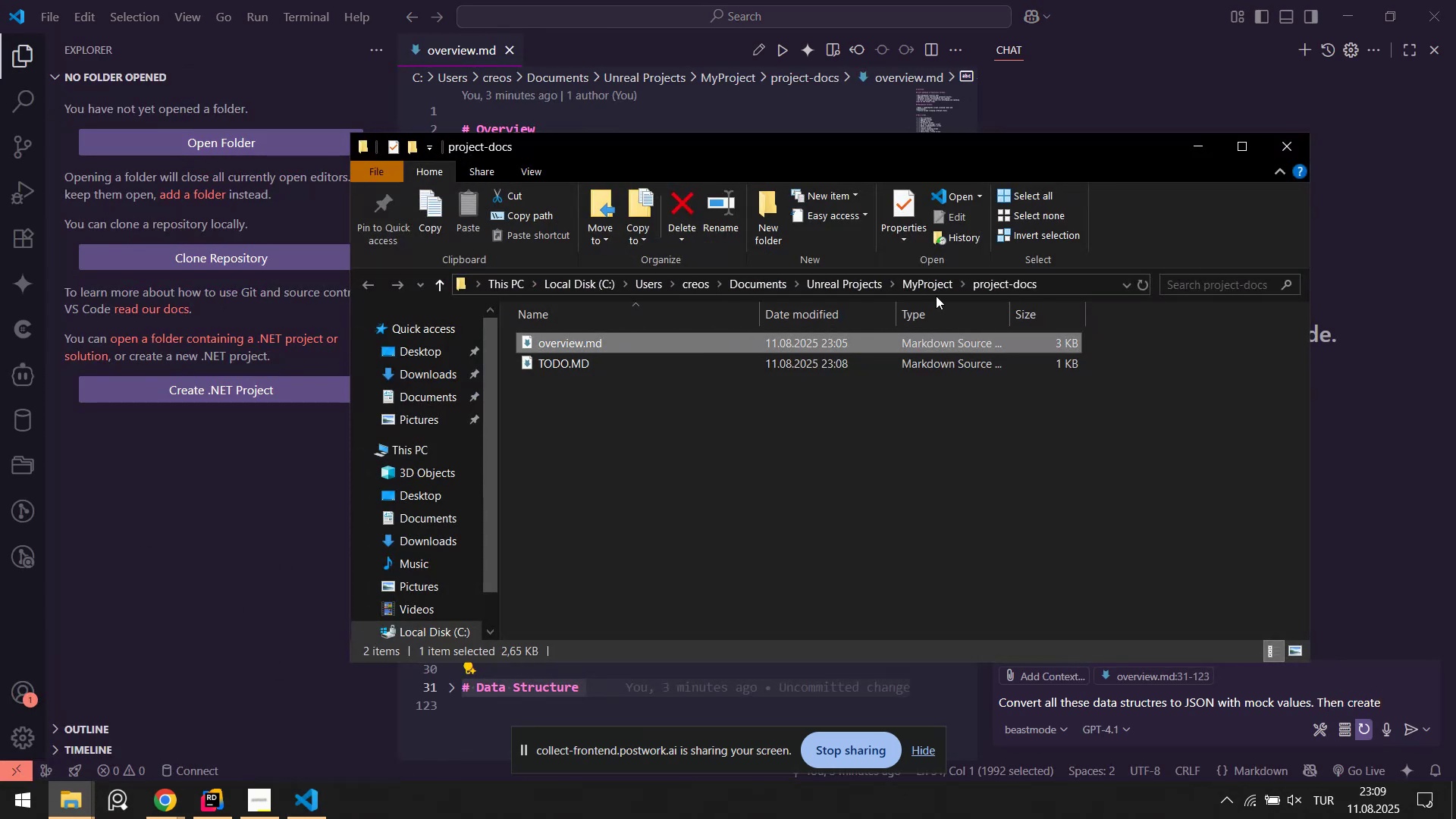 
left_click_drag(start_coordinate=[992, 284], to_coordinate=[144, 527])
 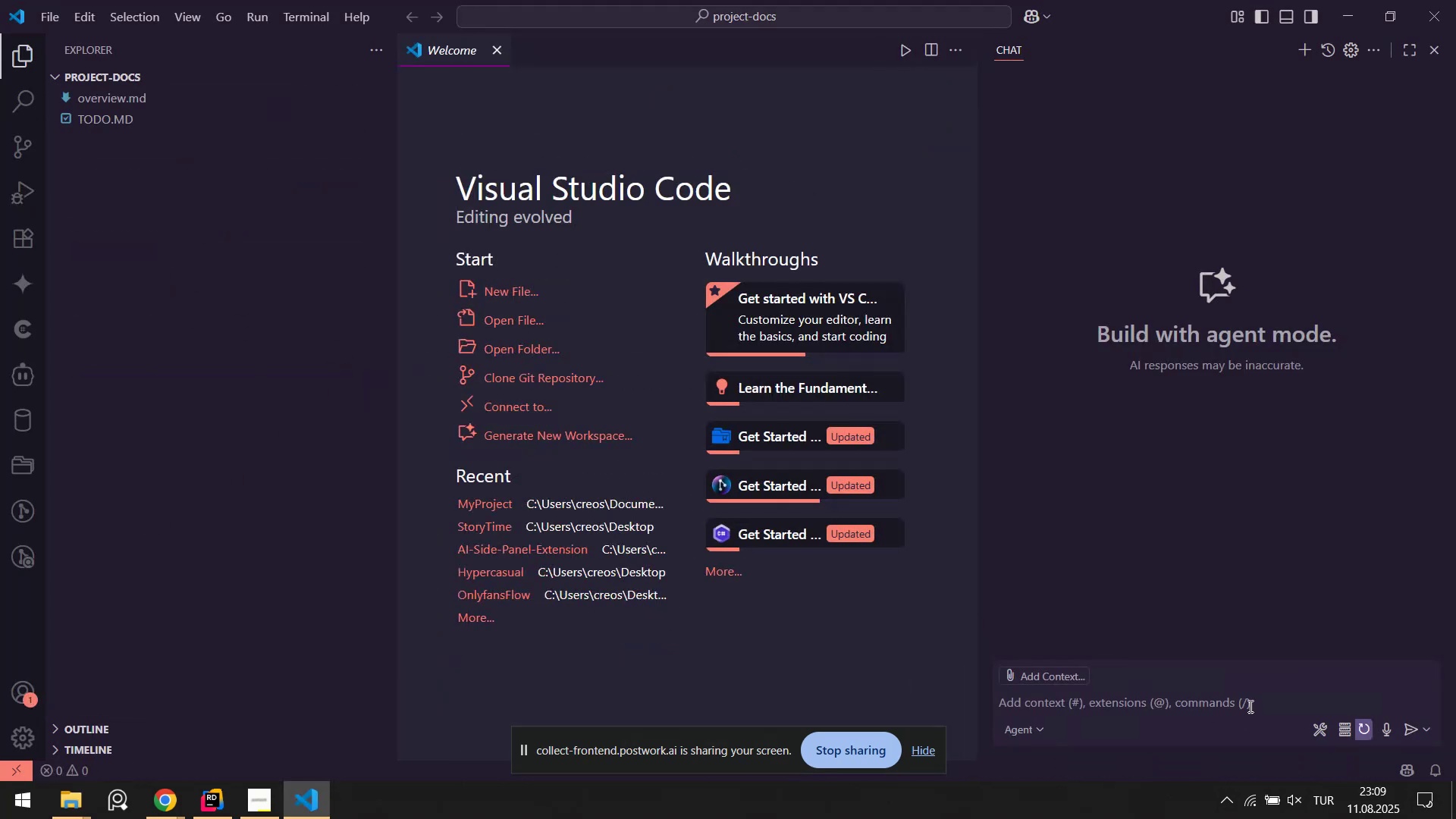 
left_click([1200, 703])
 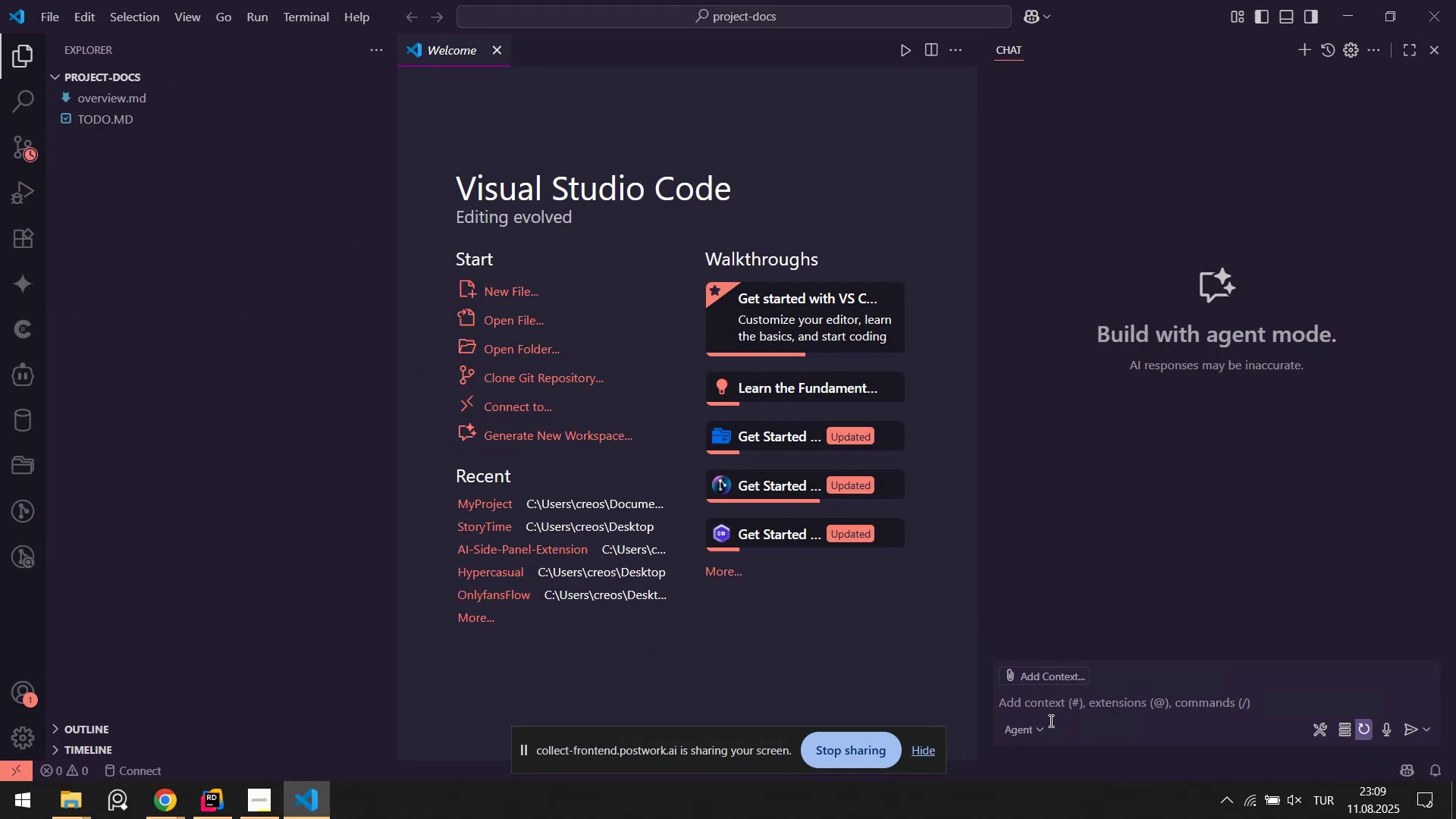 
left_click([1036, 727])
 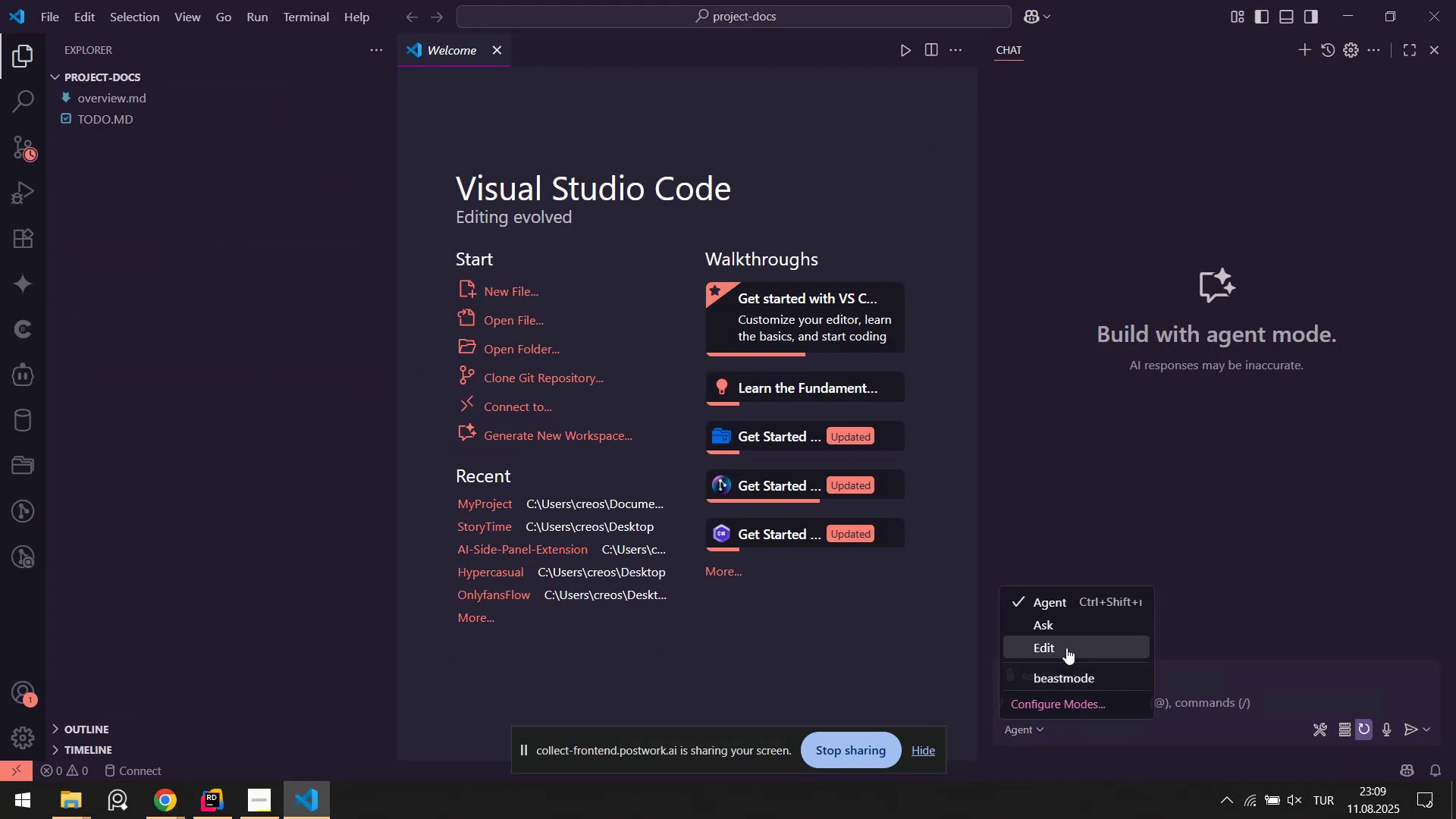 
left_click([1066, 671])
 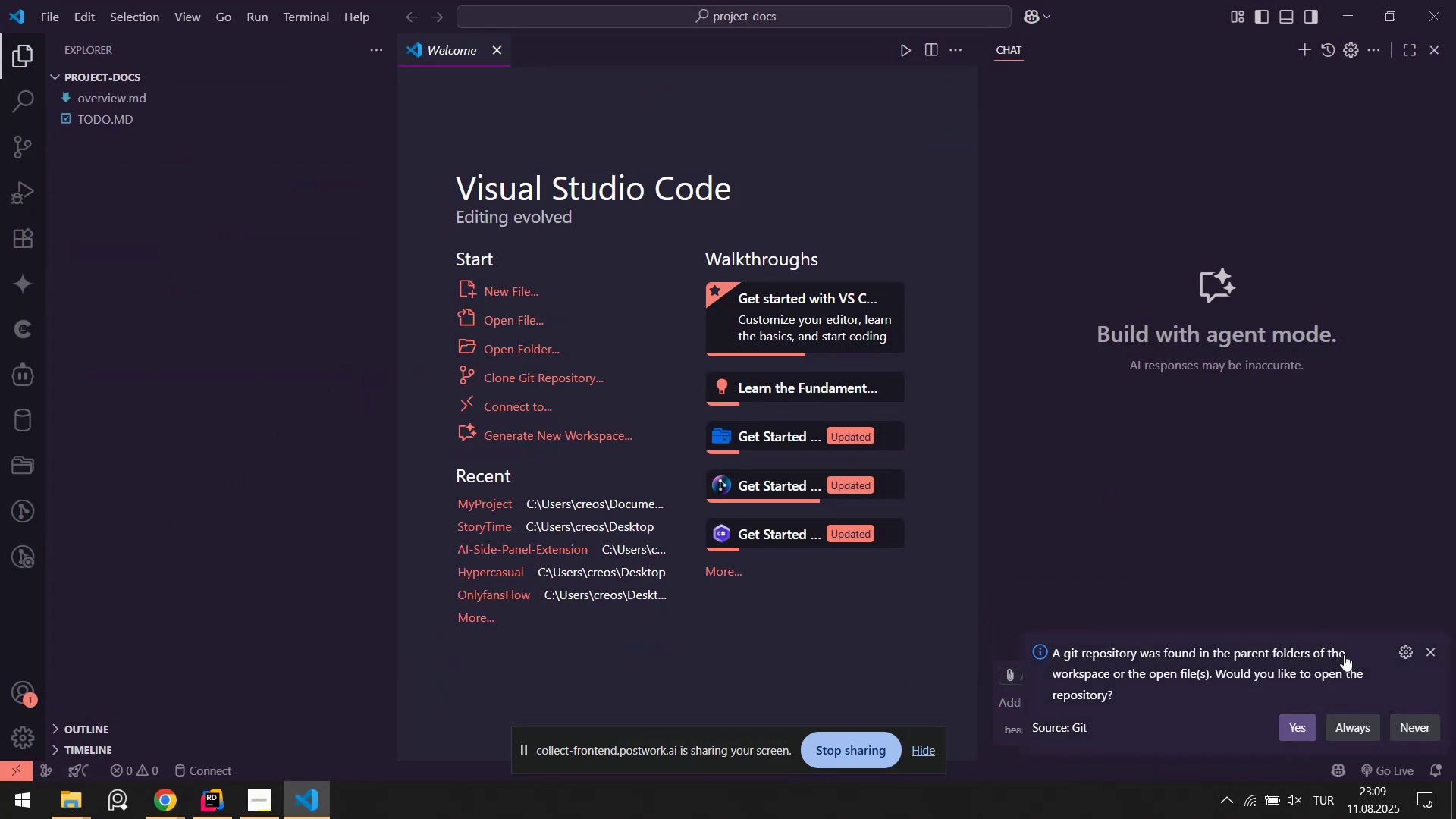 
left_click([1428, 648])
 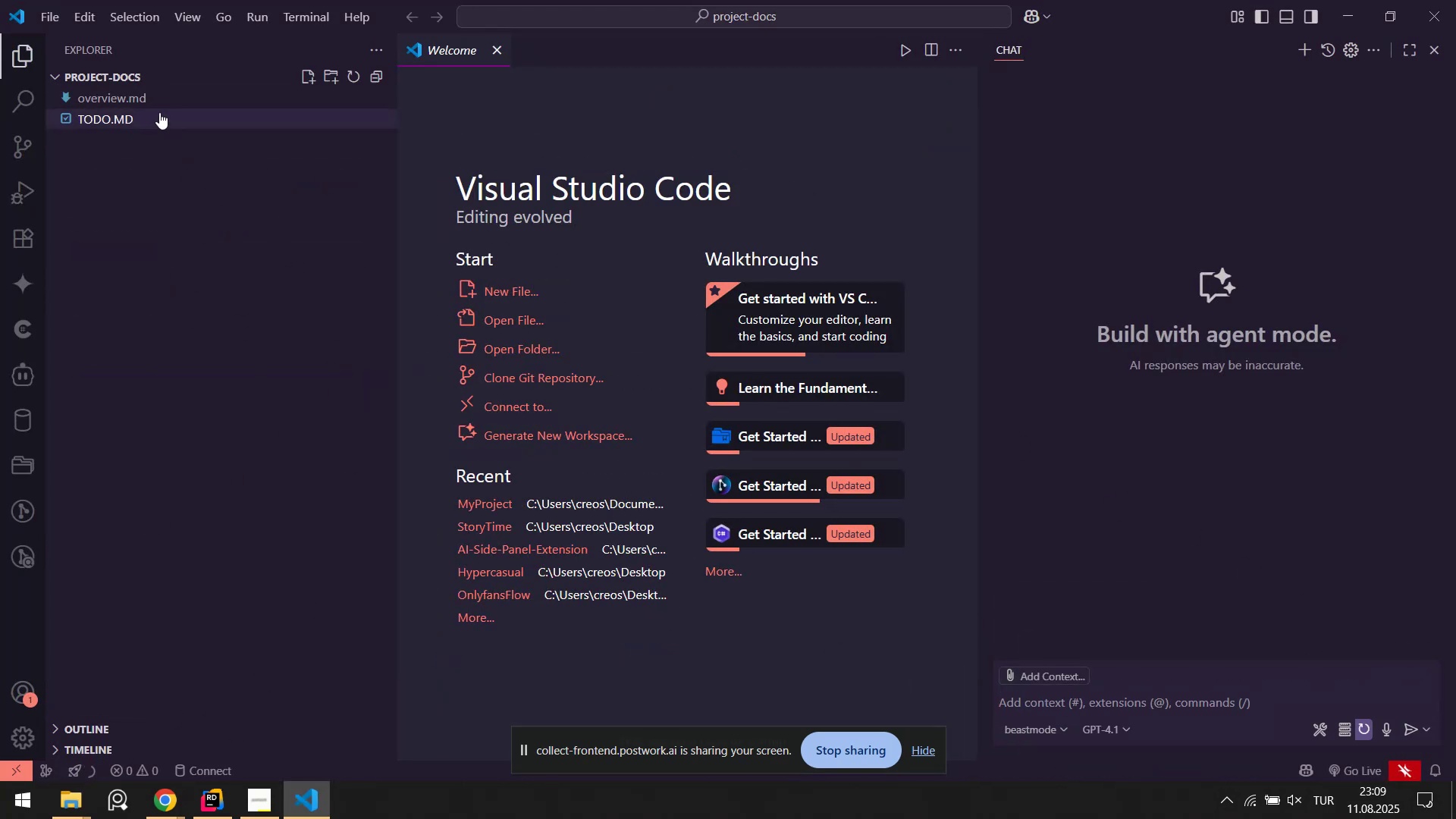 
left_click([155, 102])
 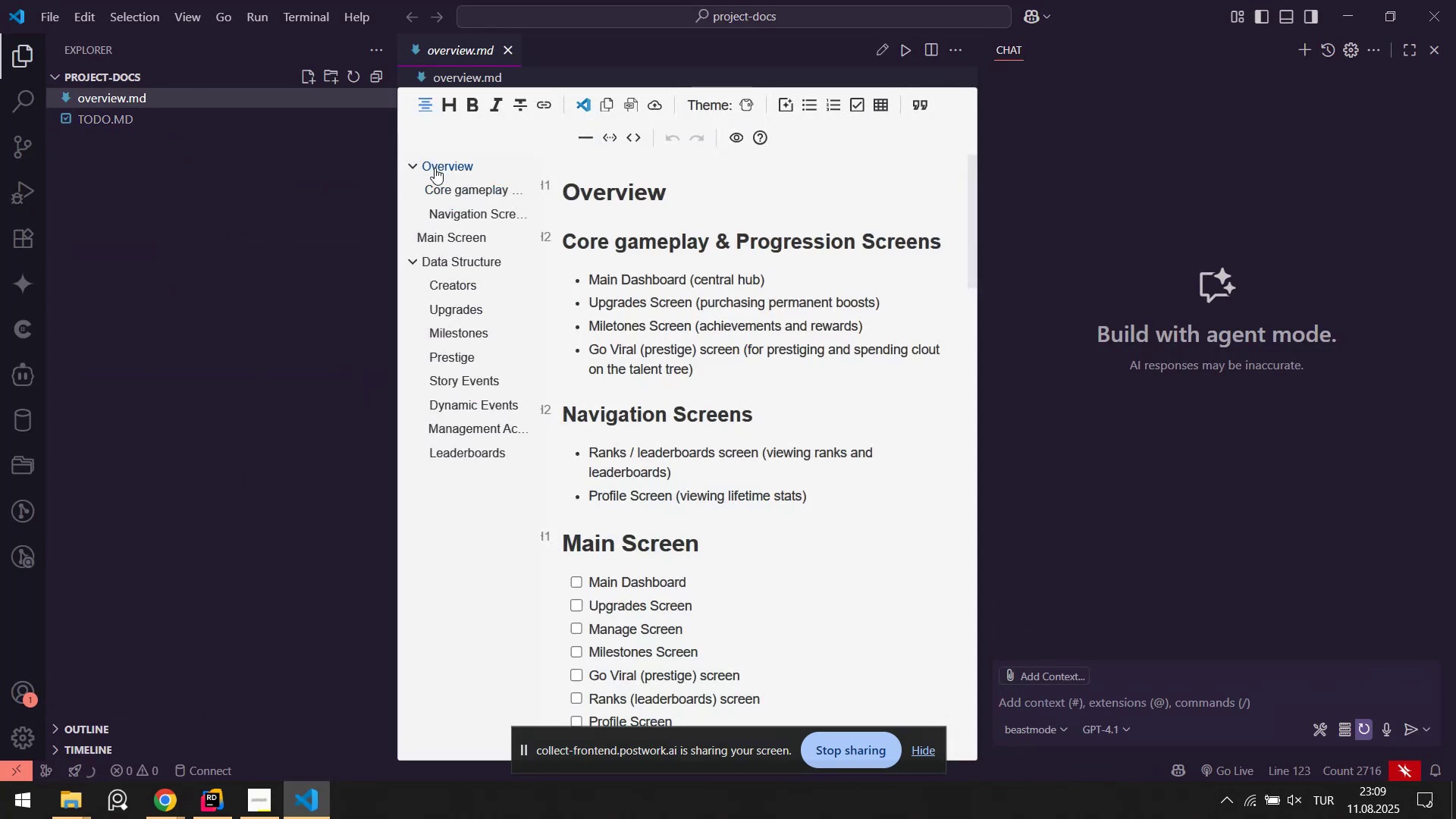 
scroll: coordinate [684, 422], scroll_direction: down, amount: 10.0
 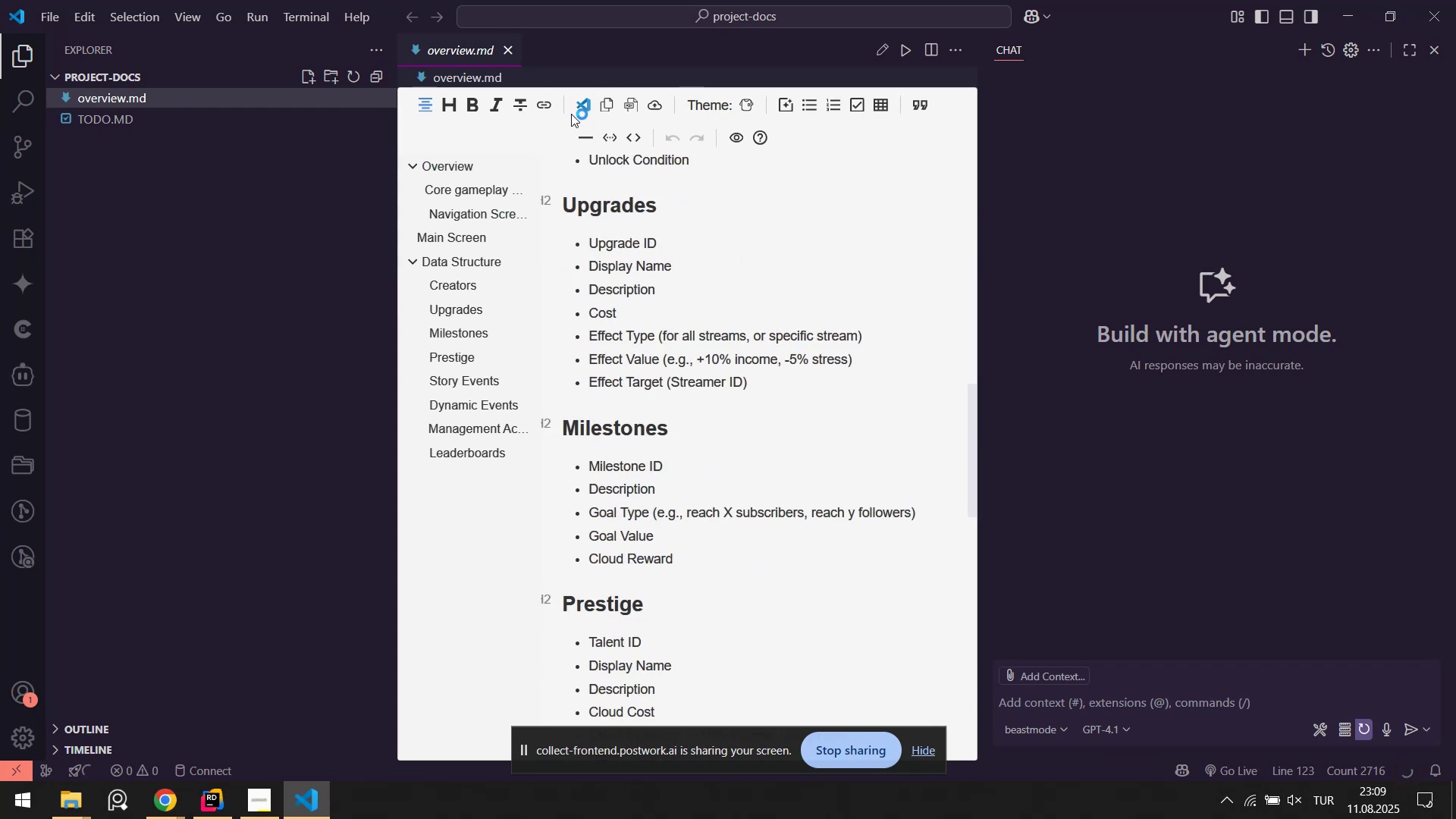 
left_click([577, 111])
 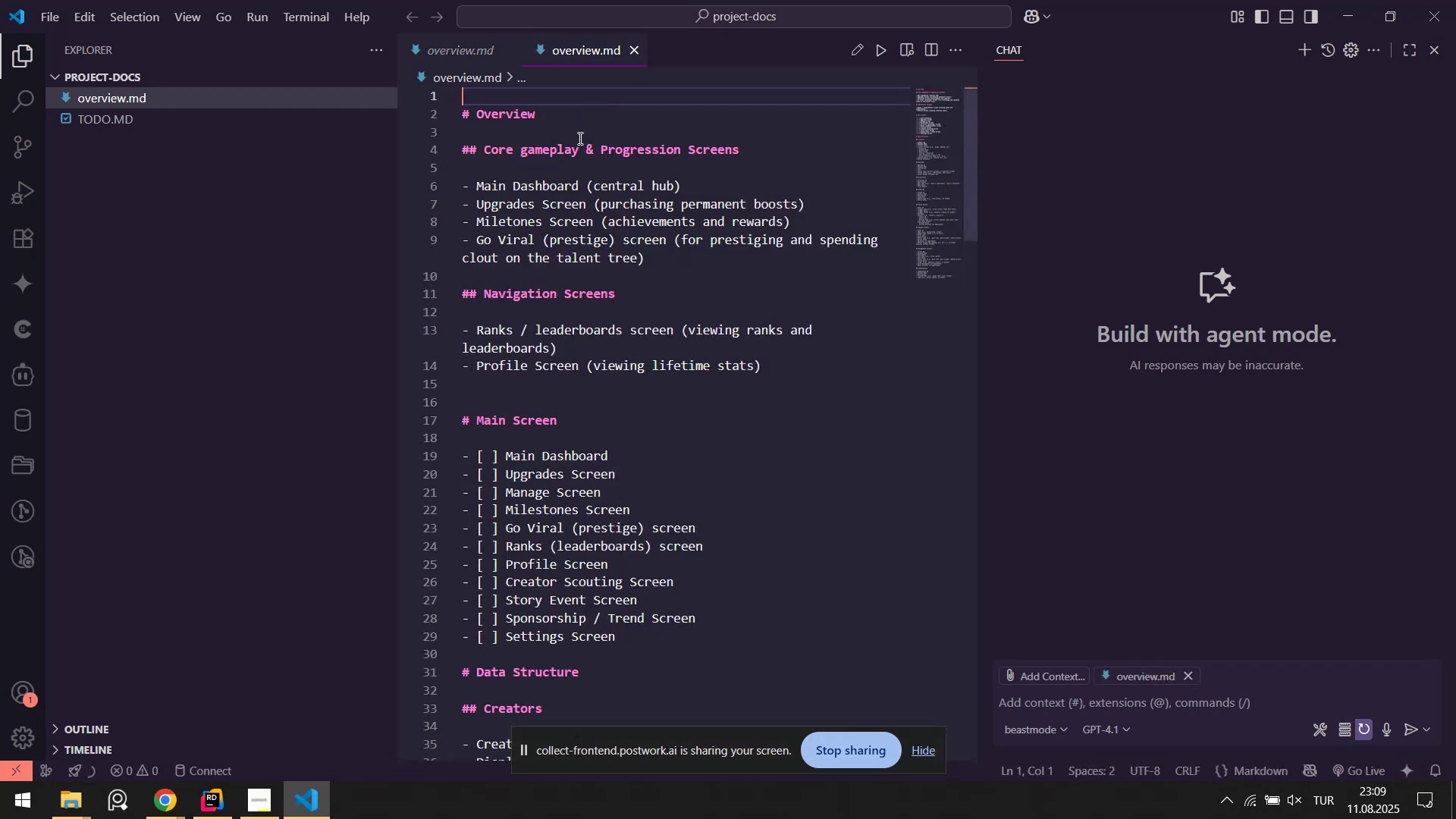 
scroll: coordinate [463, 524], scroll_direction: down, amount: 4.0
 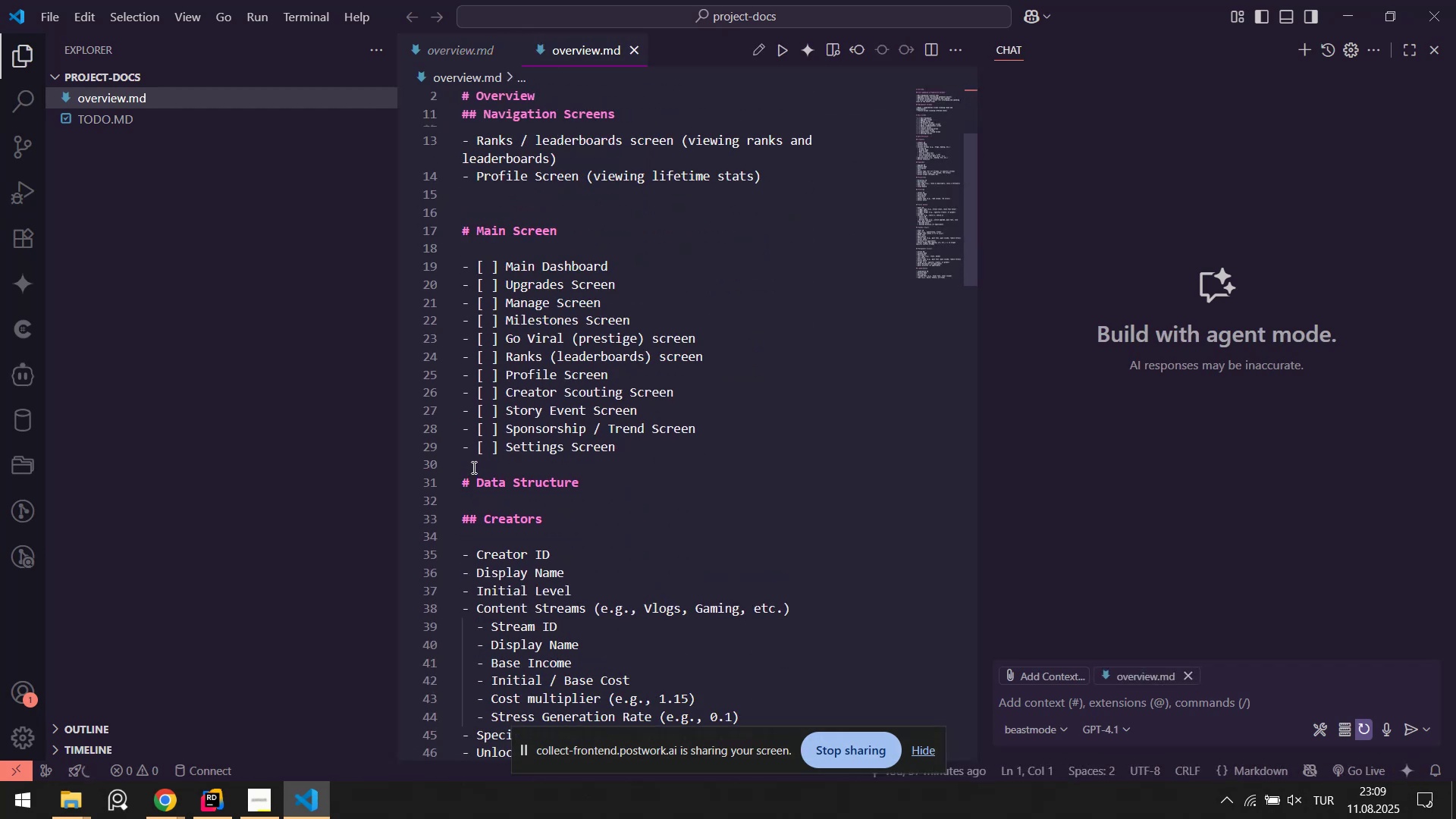 
left_click_drag(start_coordinate=[472, 467], to_coordinate=[682, 750])
 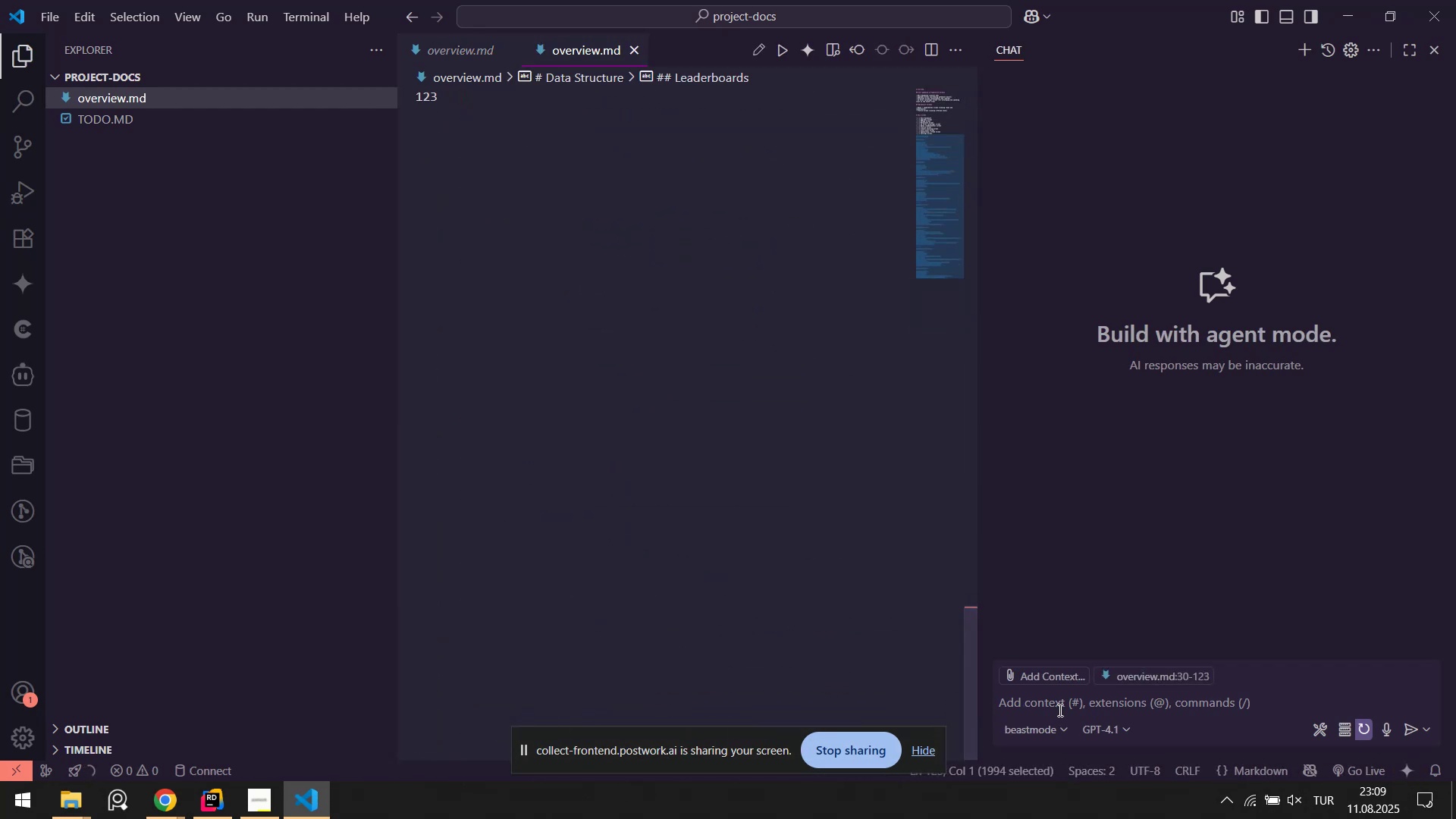 
left_click([1068, 711])
 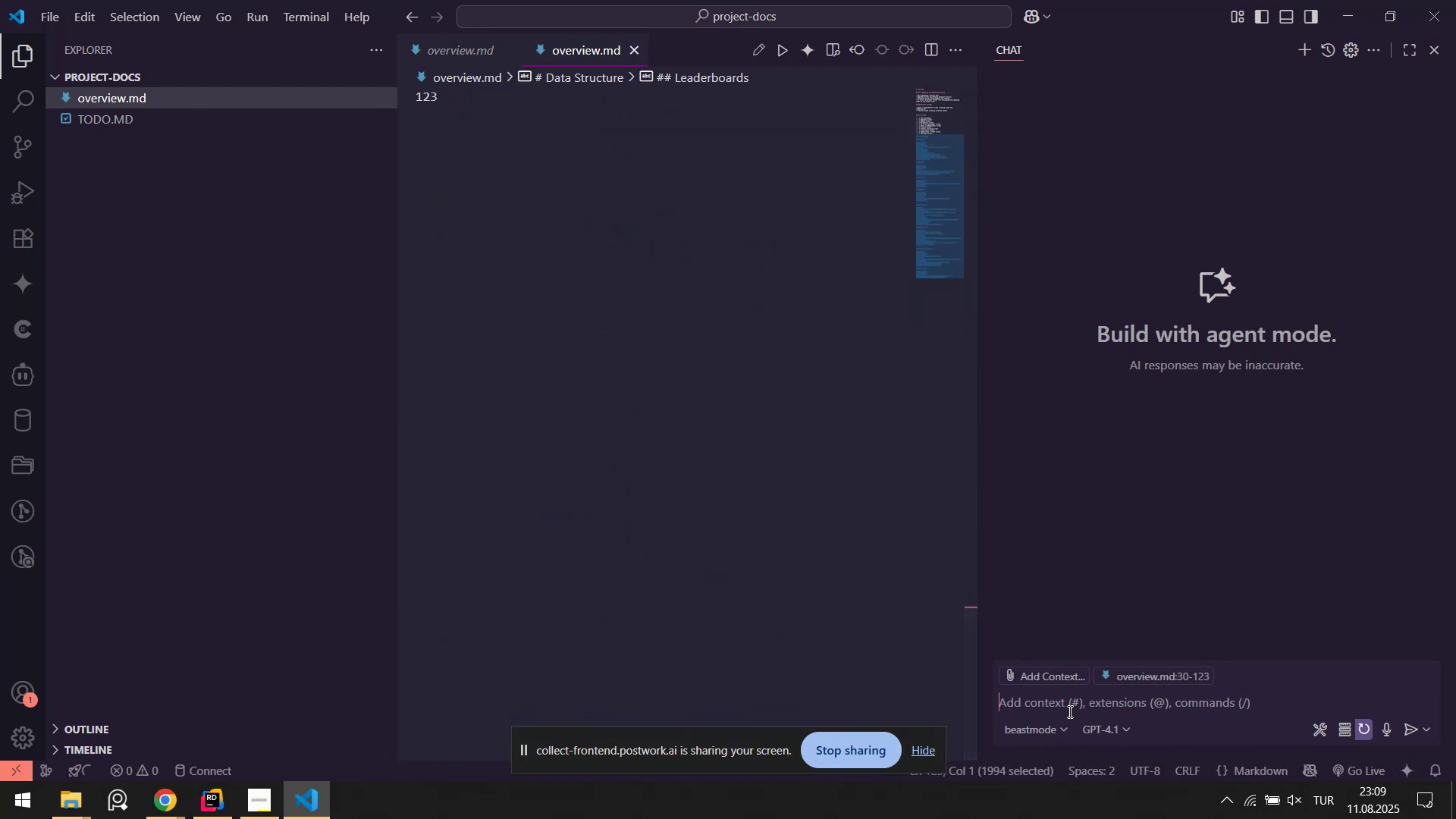 
type(Convert all )
key(Backspace)
key(Backspace)
key(Backspace)
key(Backspace)
type(all )
key(Backspace)
key(Backspace)
key(Backspace)
key(Backspace)
type(these a)
key(Backspace)
type(data structures to JSON and f'll t')
key(Backspace)
key(Backspace)
type(w'th mock values. Then create a json f'le on th's folder.)
 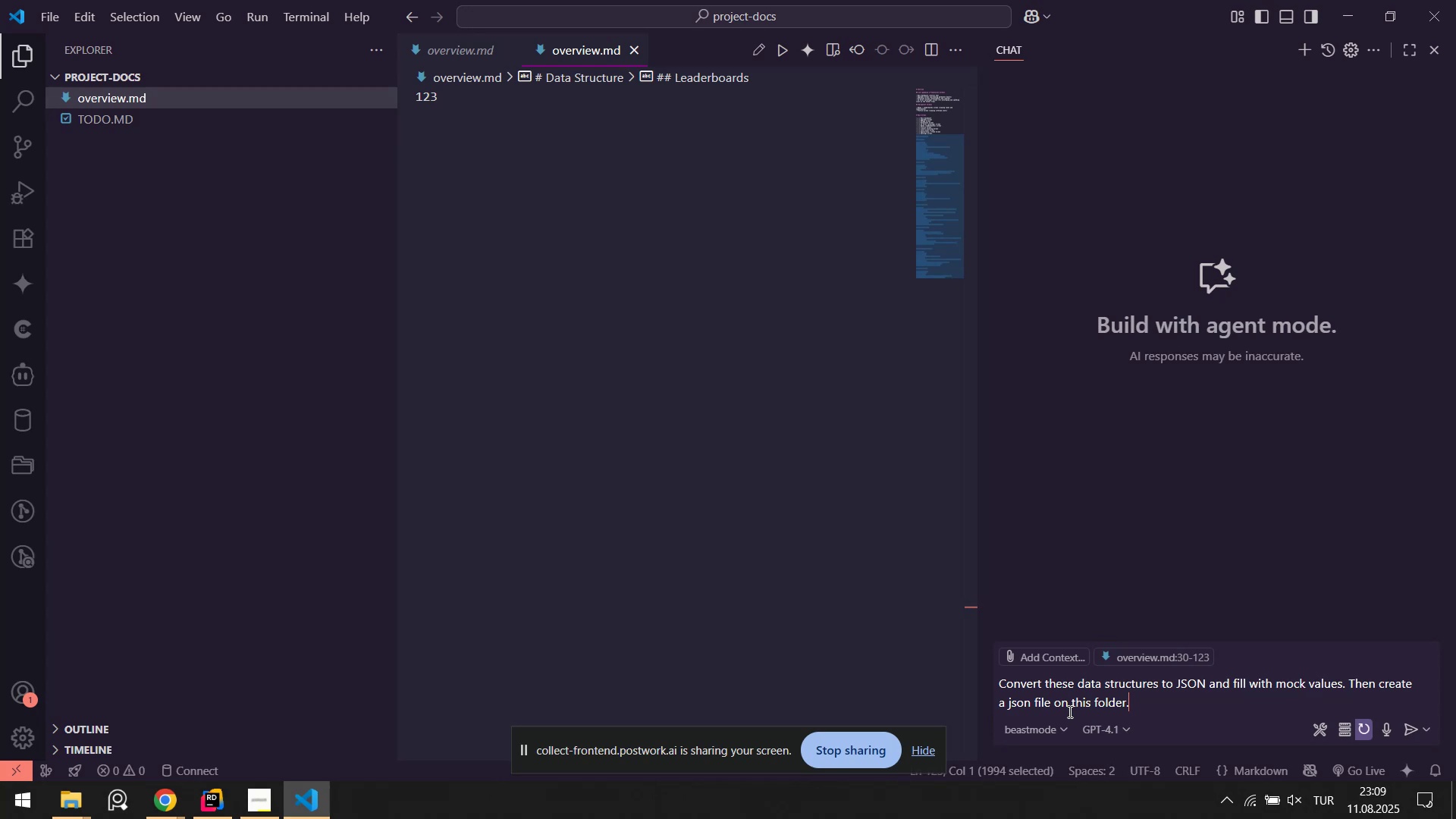 
key(Shift+Enter)
 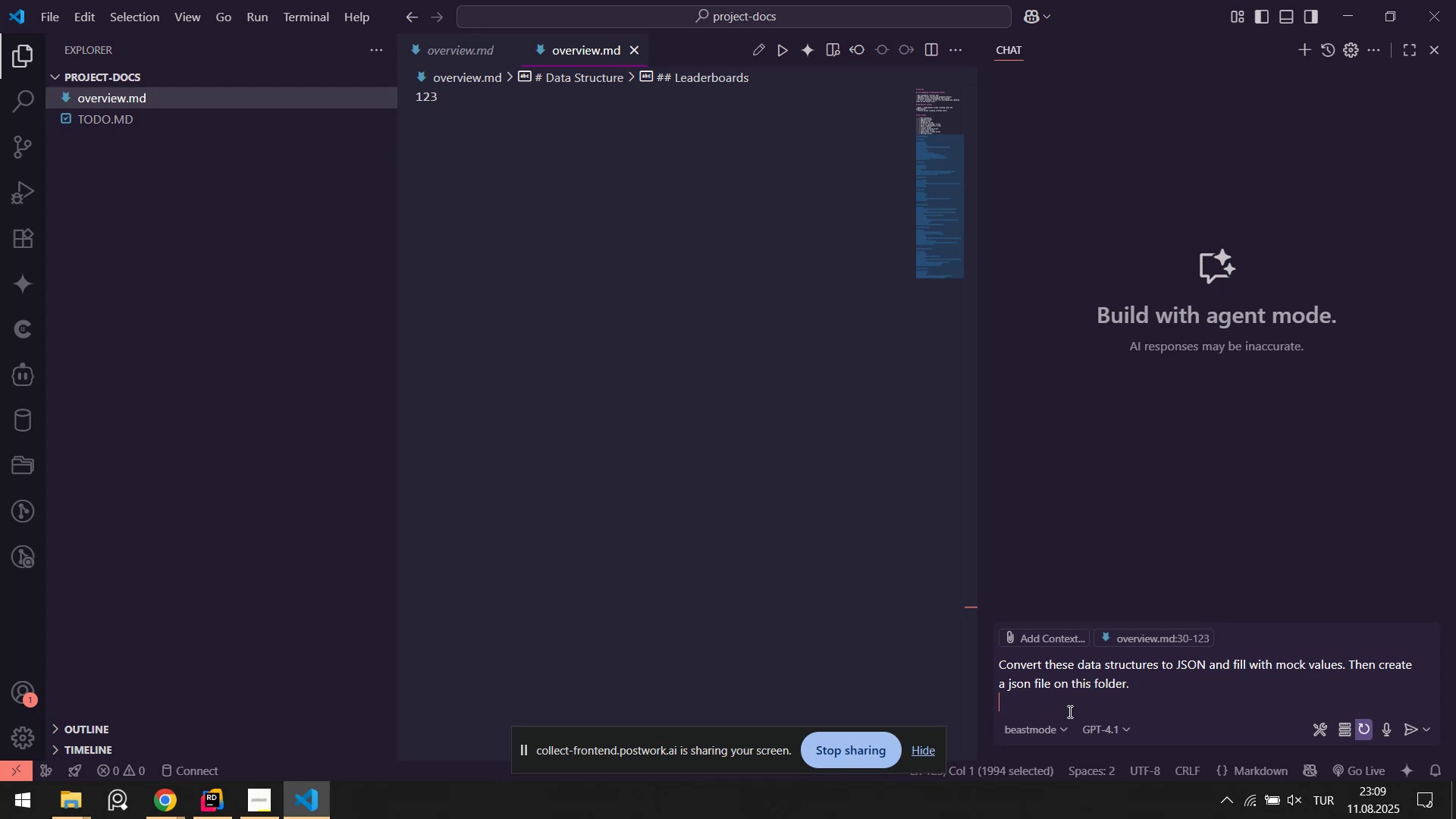 
key(Shift+Enter)
 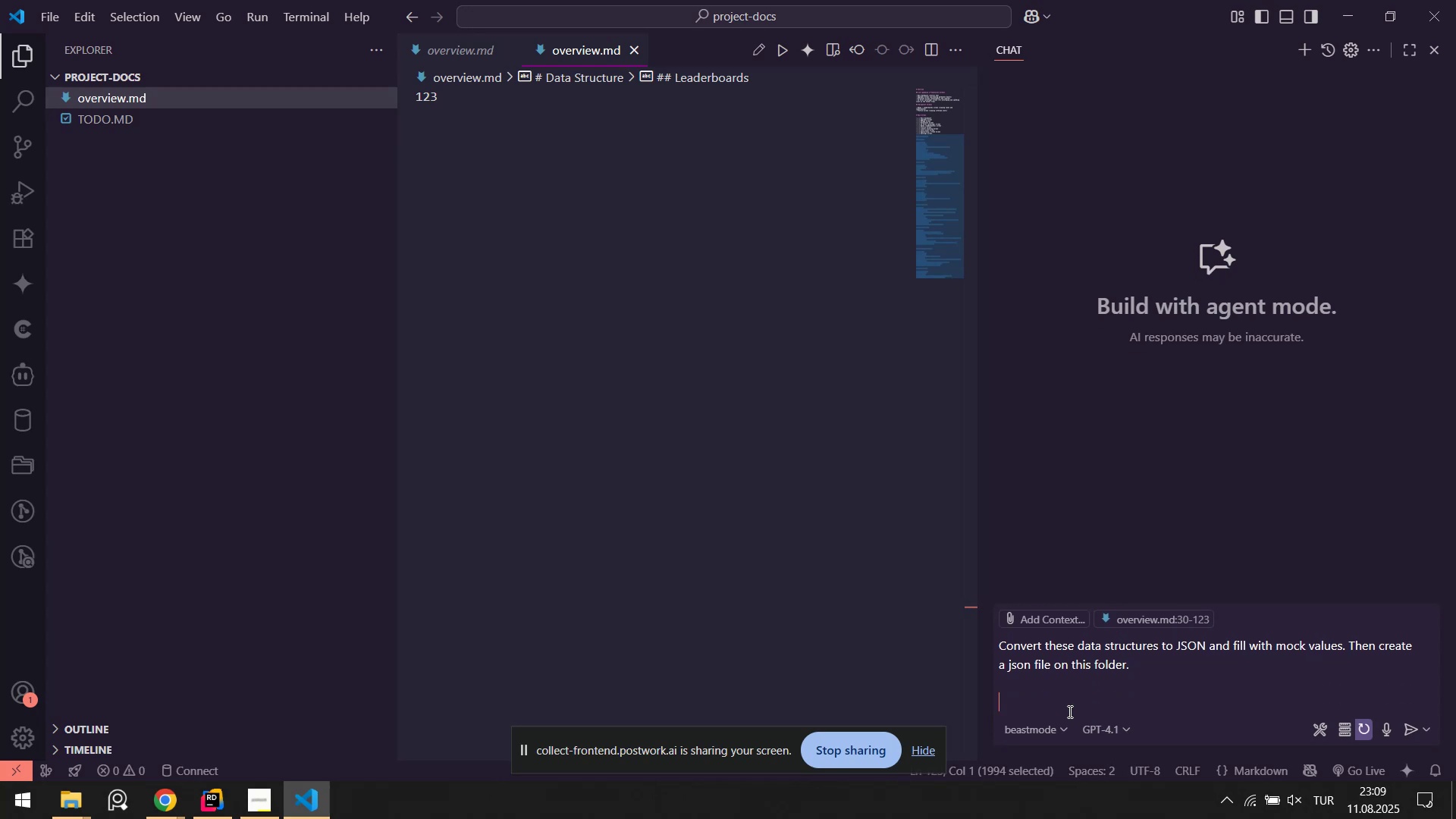 
key(CapsLock)
 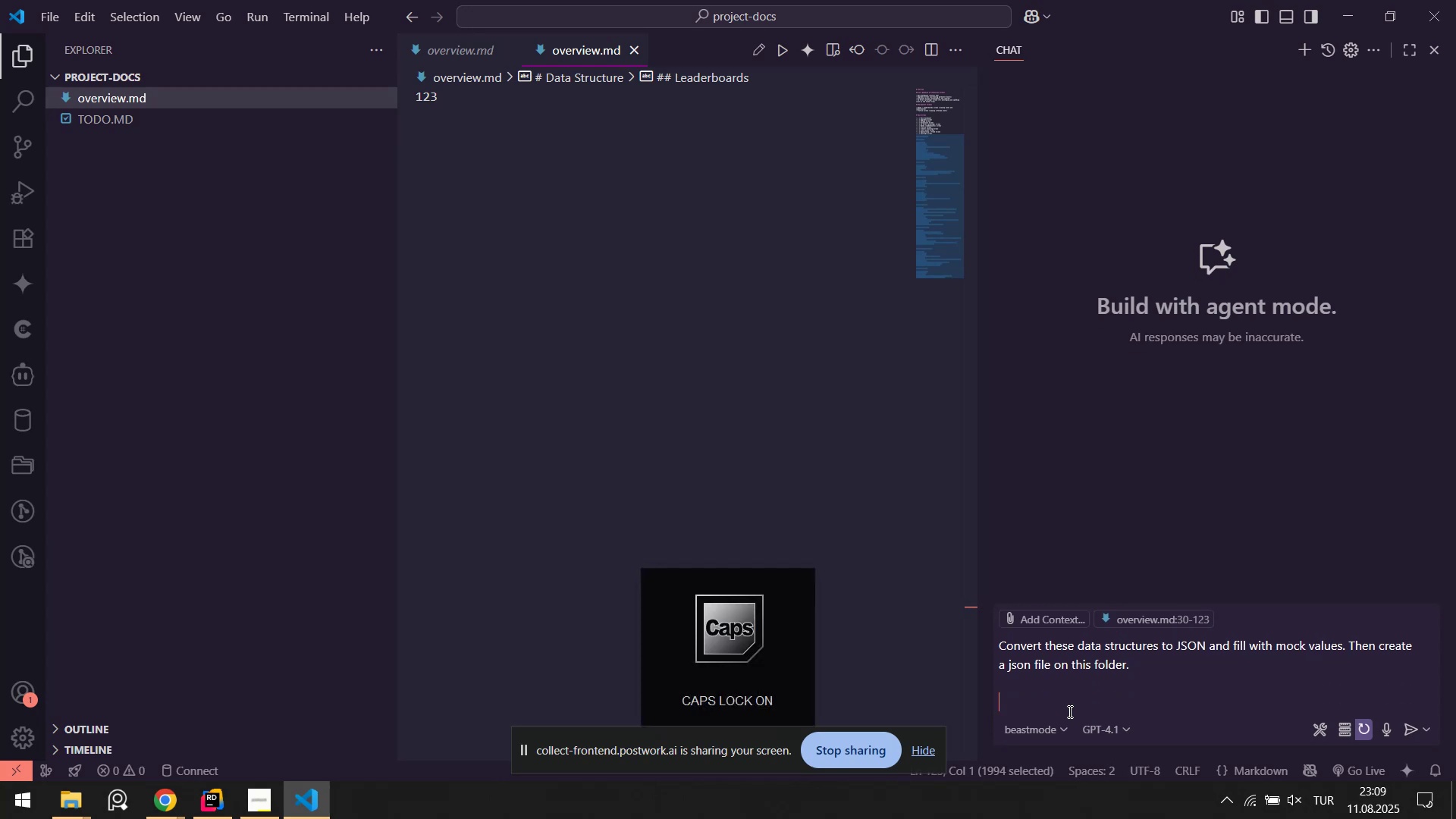 
key(W)
 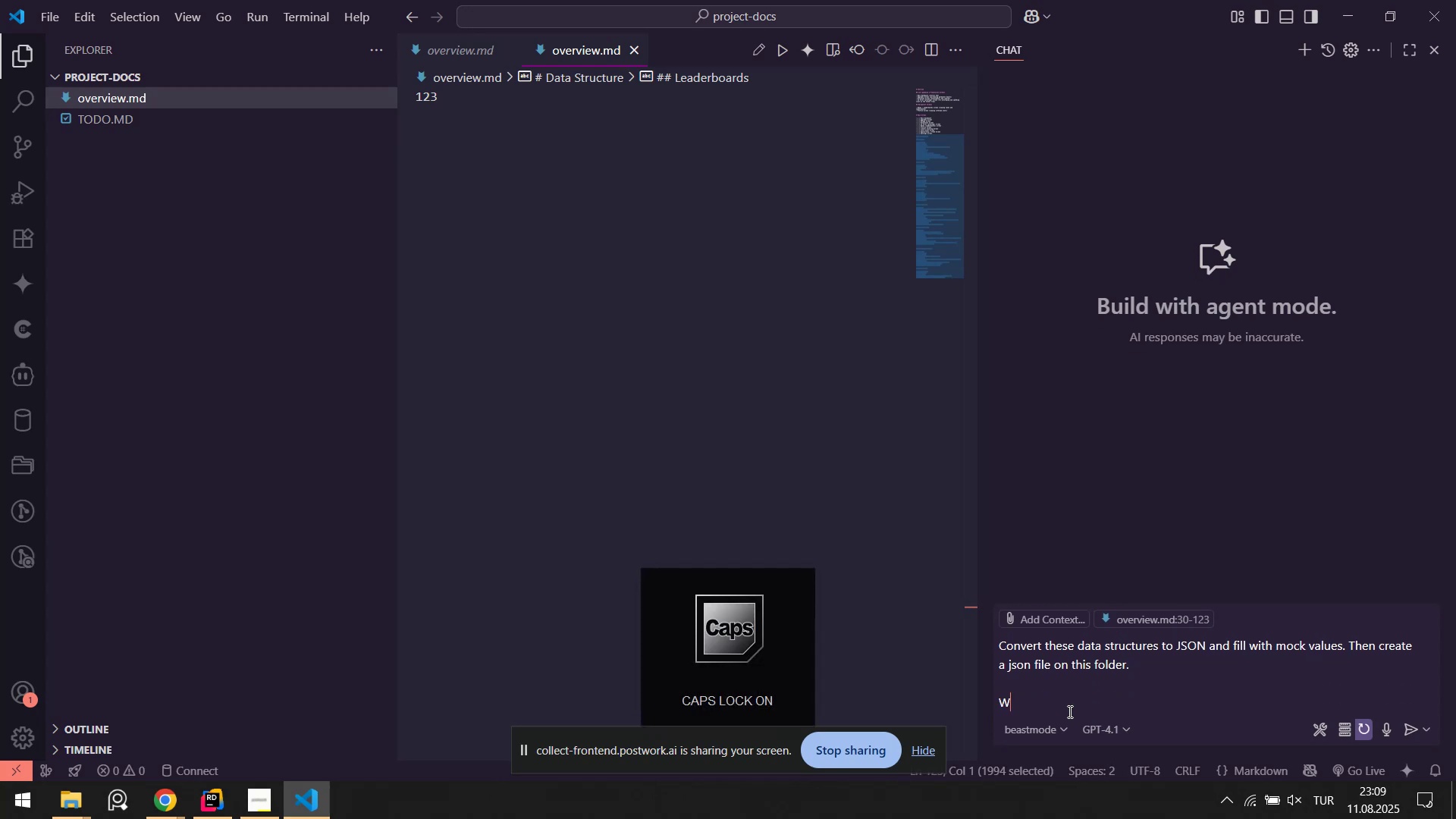 
key(CapsLock)
 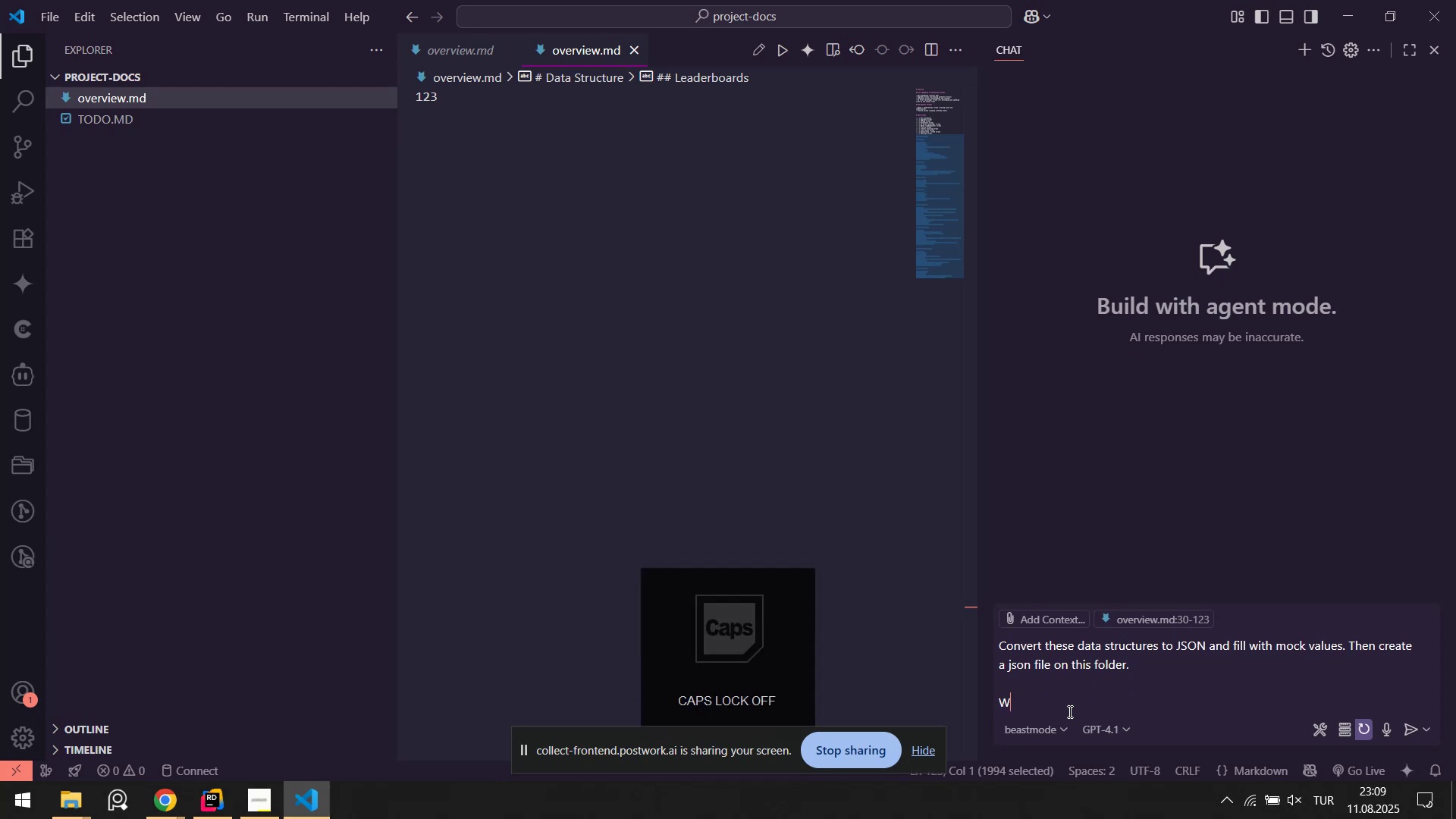 
key(Backspace)
 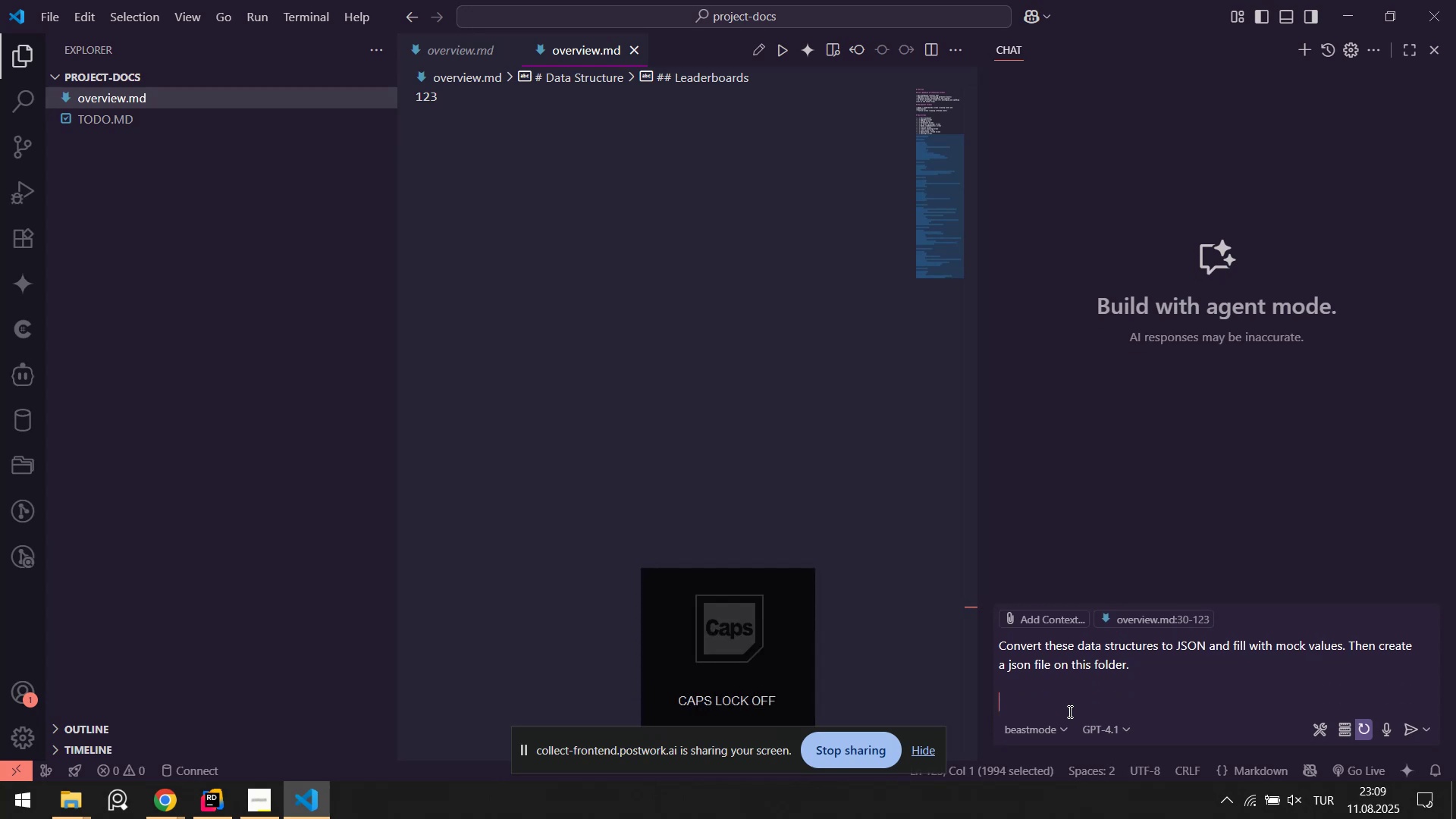 
key(Backspace)
 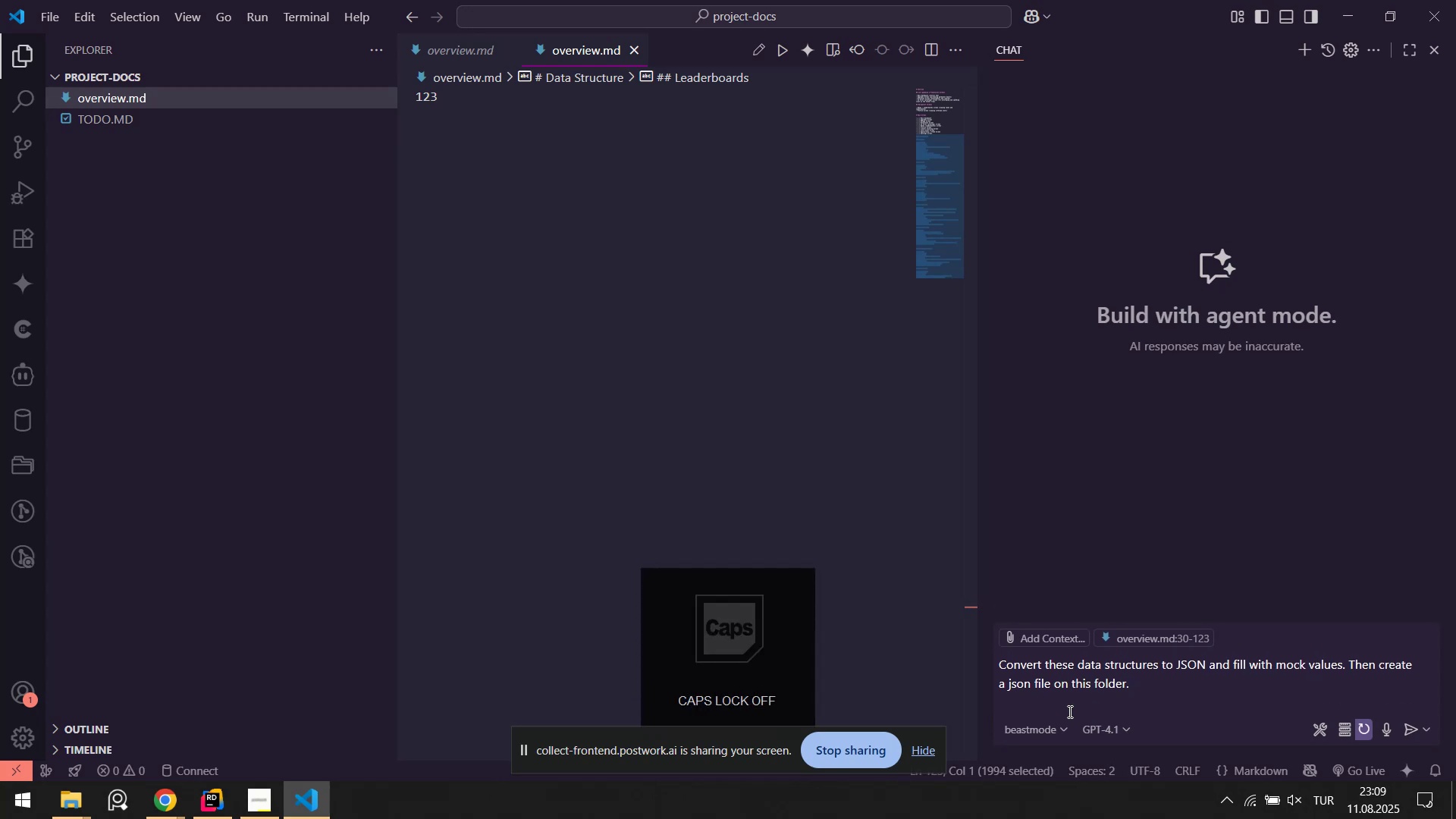 
key(Shift+Enter)
 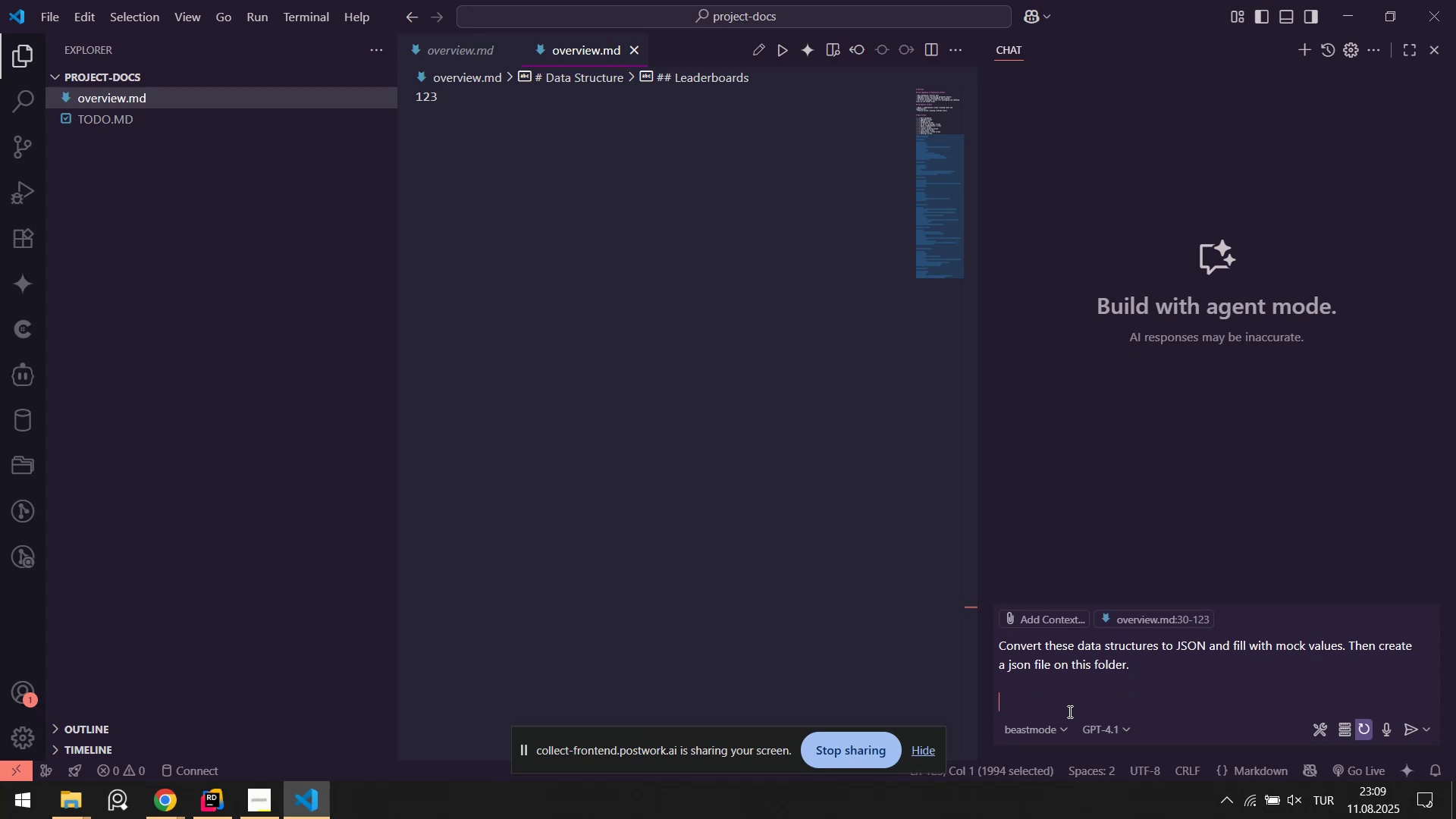 
type(I )
key(Backspace)
type(t need )
key(Backspace)
type(s to be f)
key(Backspace)
type(product'on ready.)
 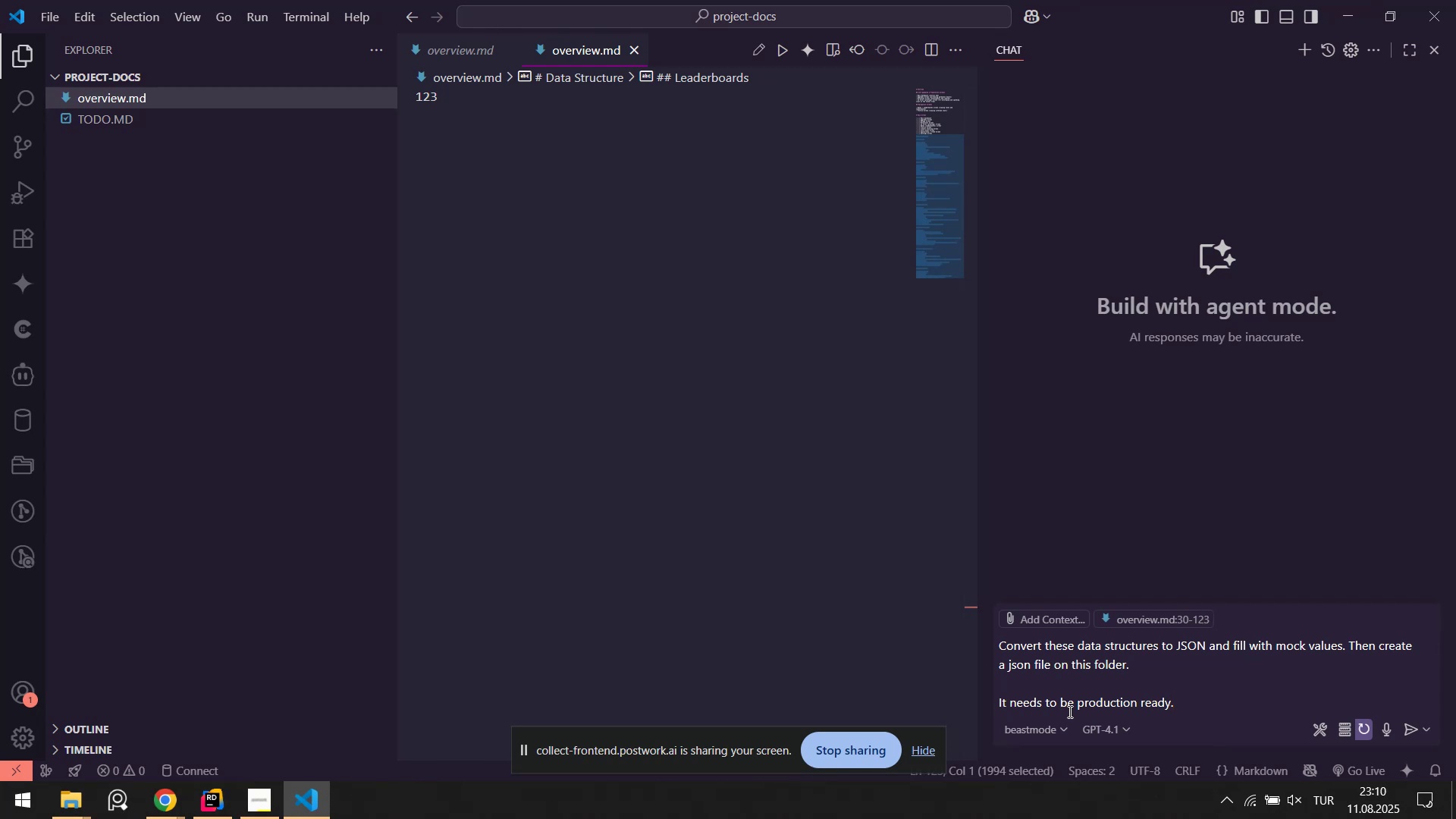 
key(Enter)
 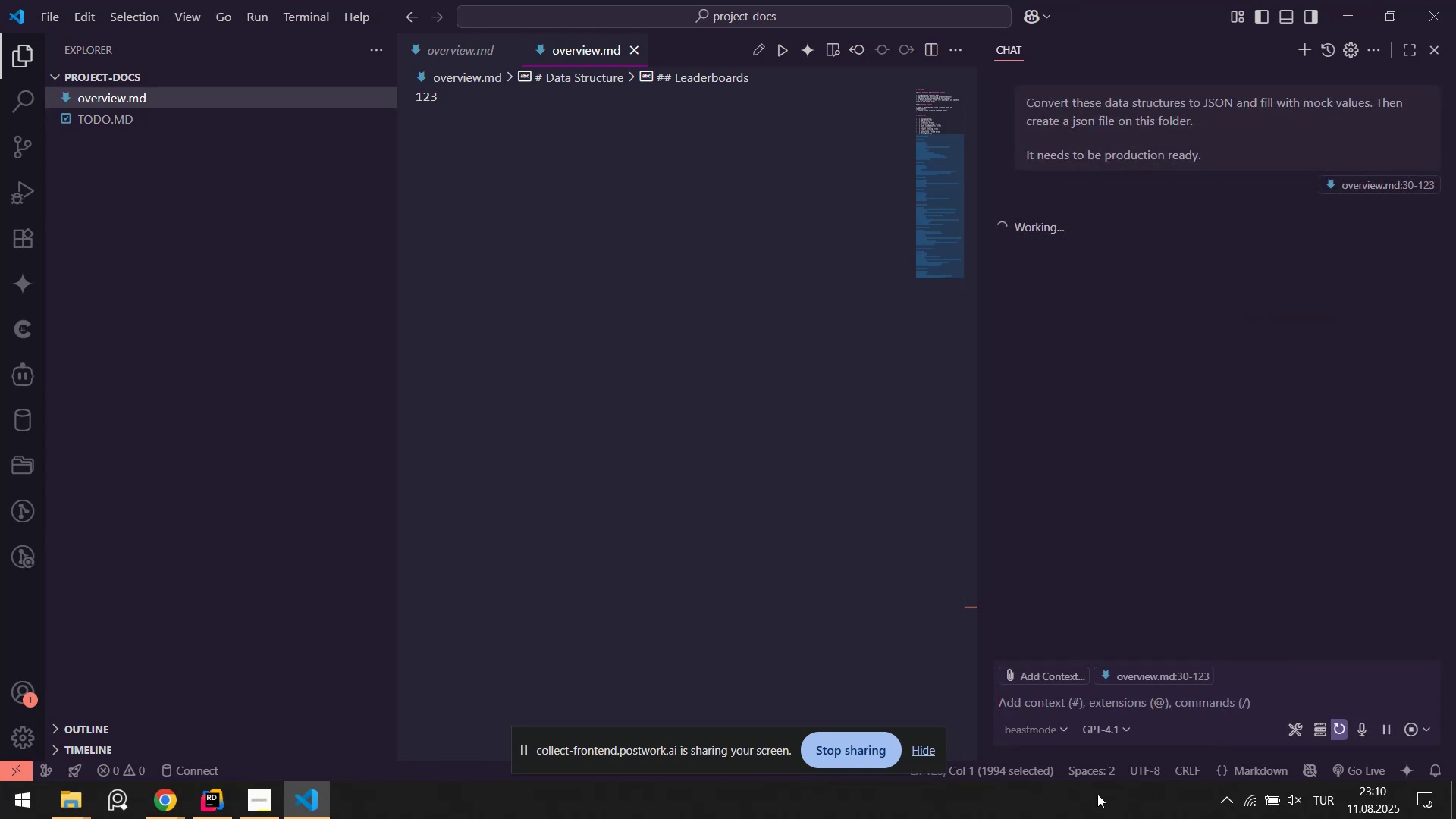 
scroll: coordinate [672, 297], scroll_direction: up, amount: 12.0
 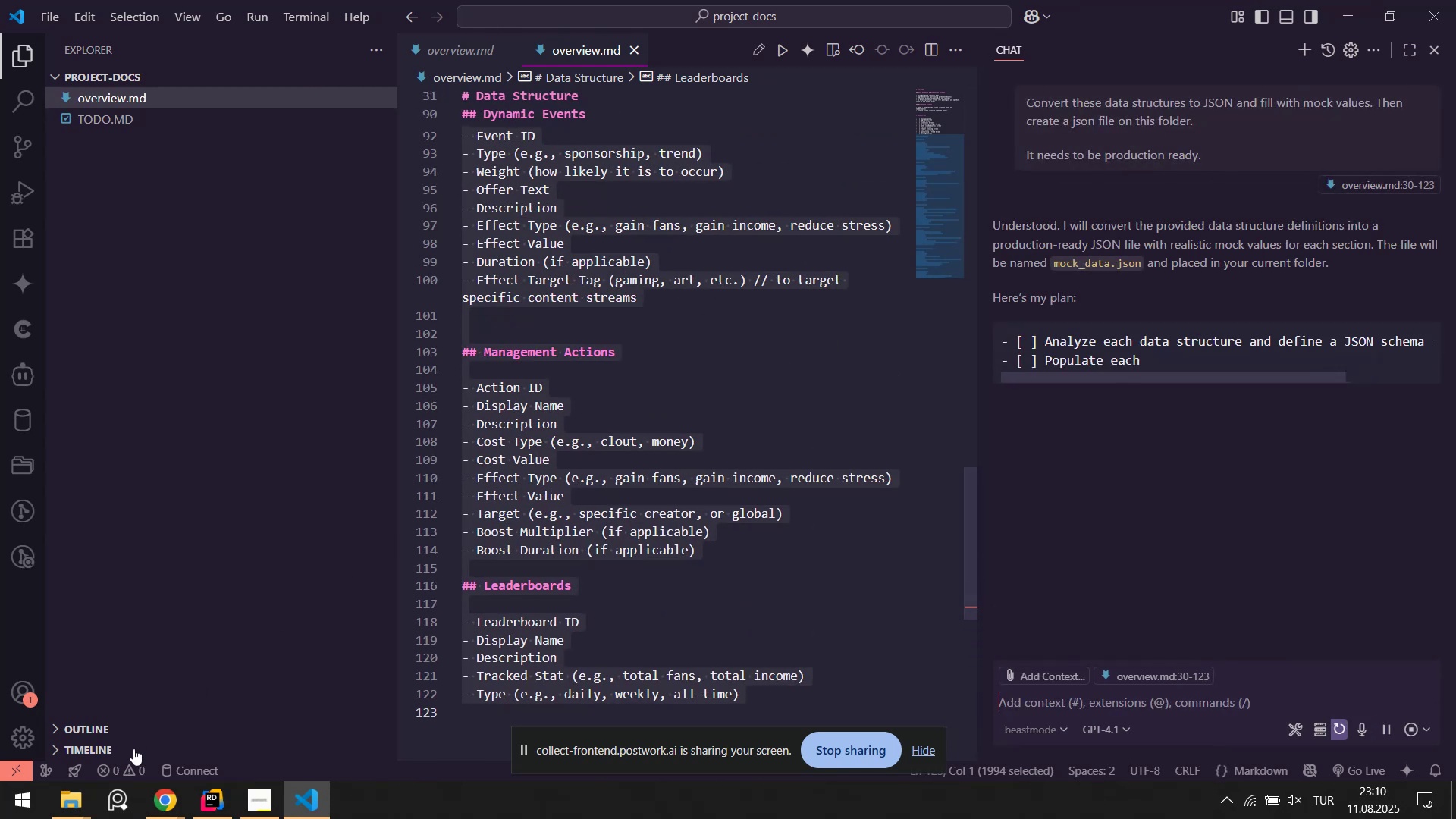 
left_click([170, 795])
 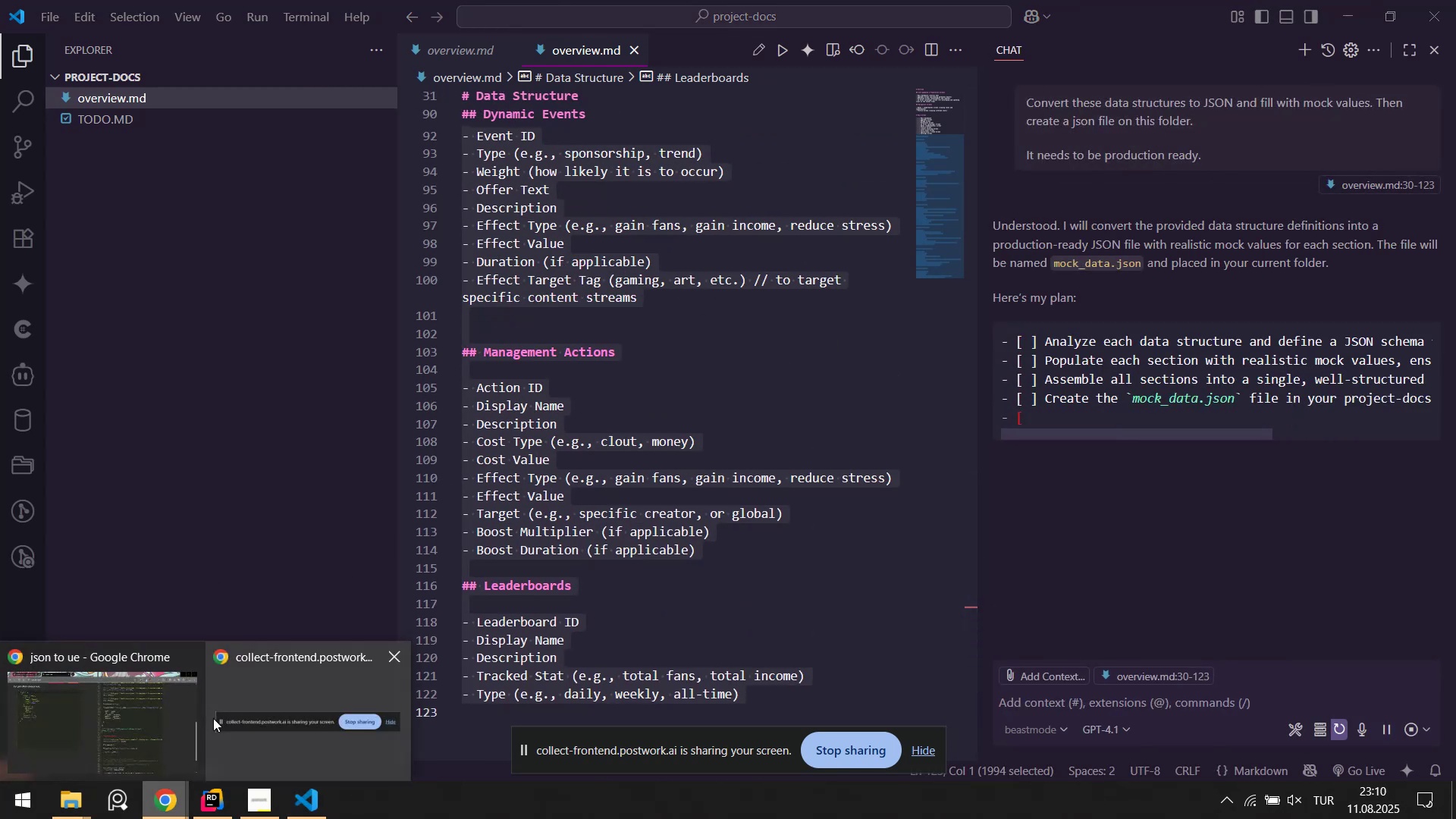 
left_click([96, 730])
 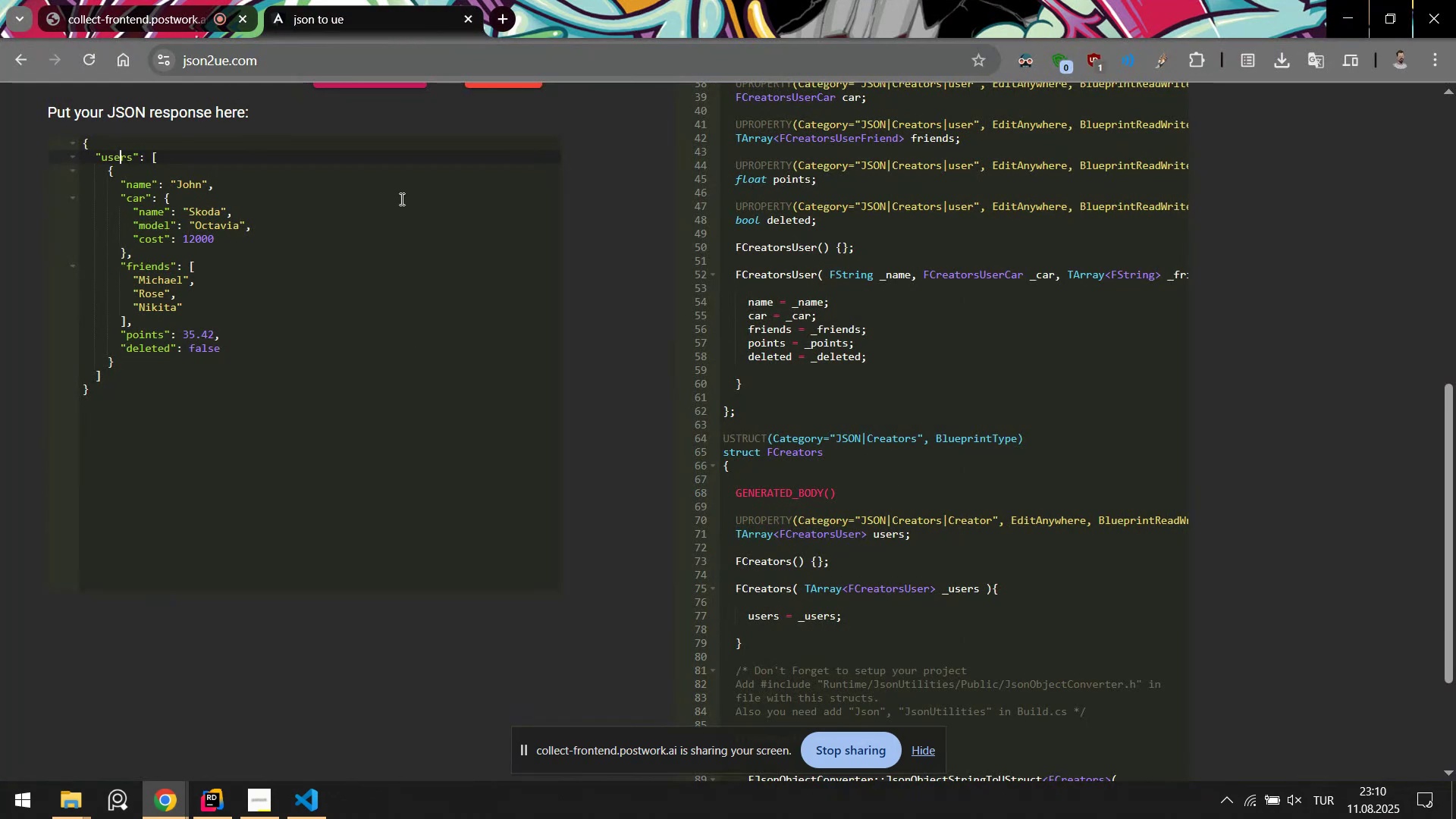 
scroll: coordinate [323, 301], scroll_direction: up, amount: 2.0
 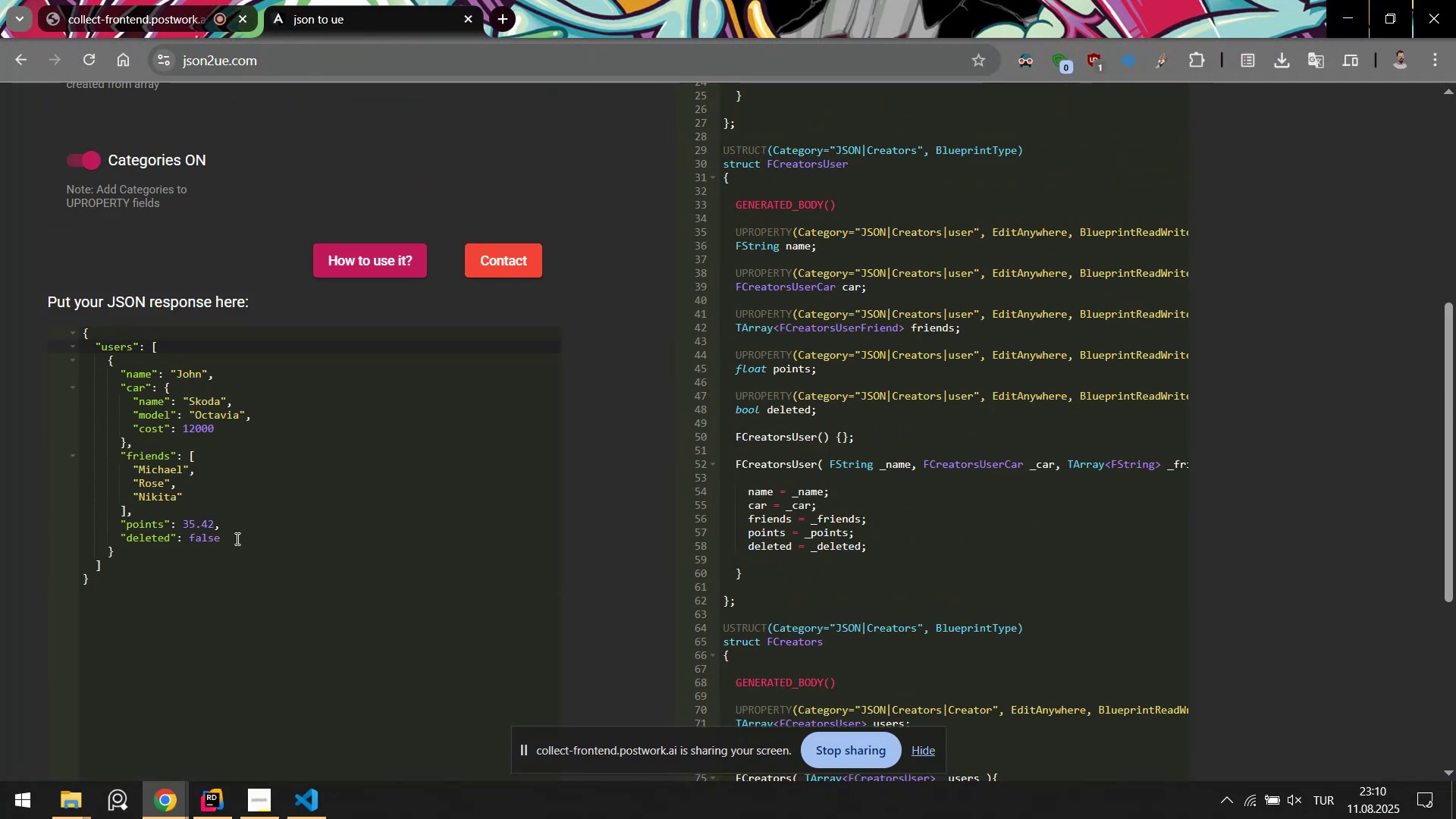 
left_click([236, 538])
 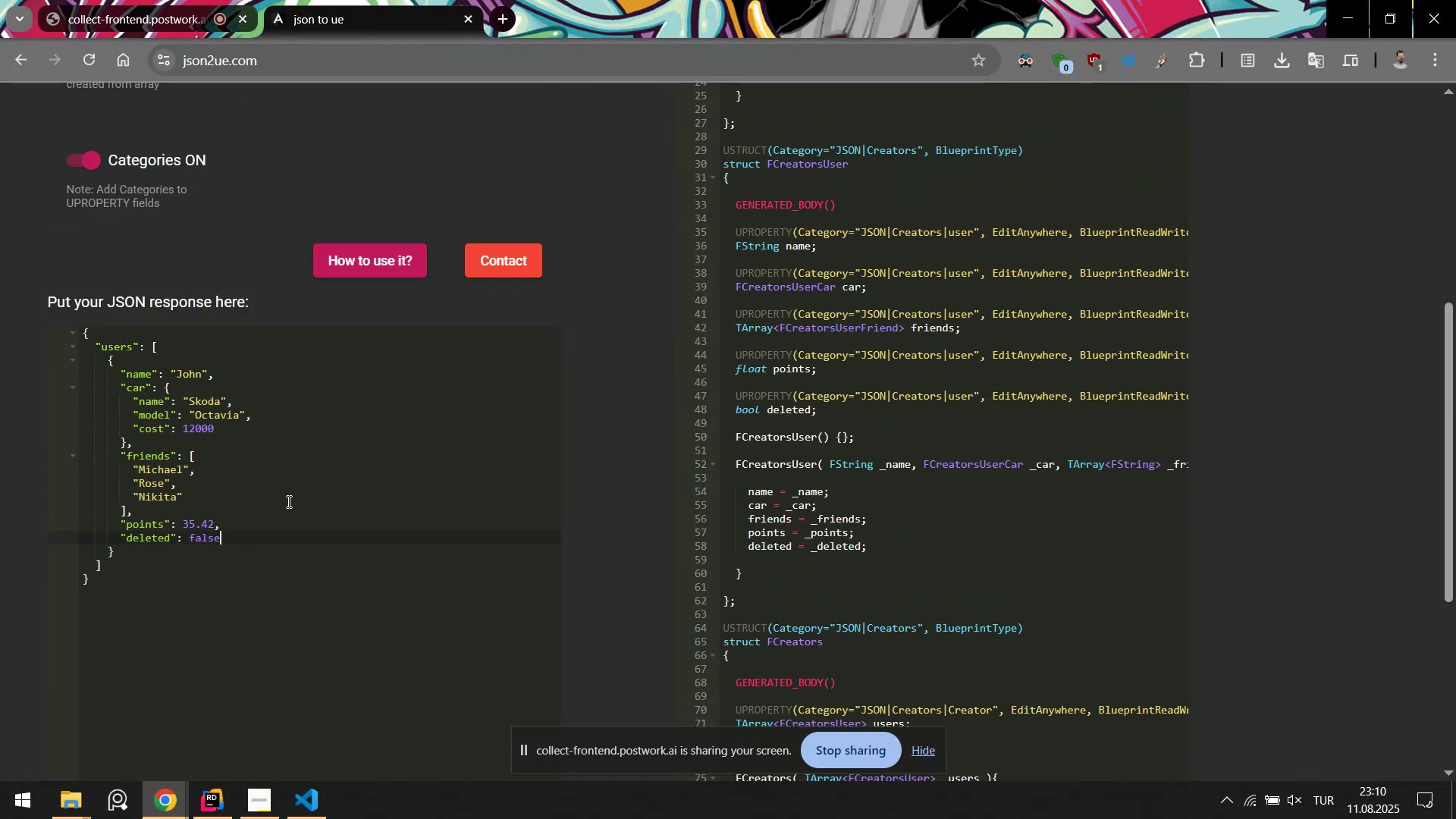 
scroll: coordinate [268, 284], scroll_direction: up, amount: 6.0
 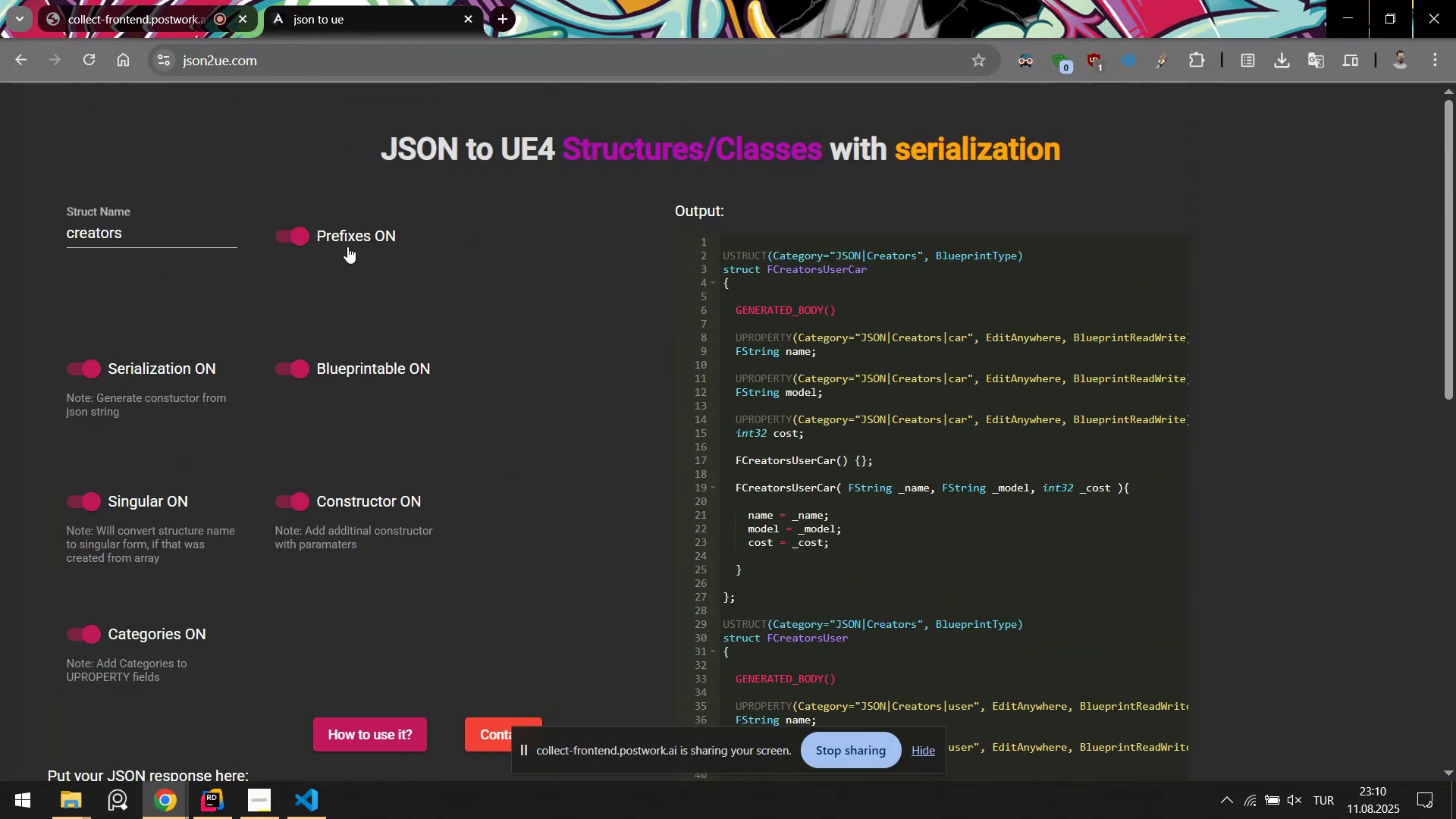 
scroll: coordinate [322, 278], scroll_direction: none, amount: 0.0
 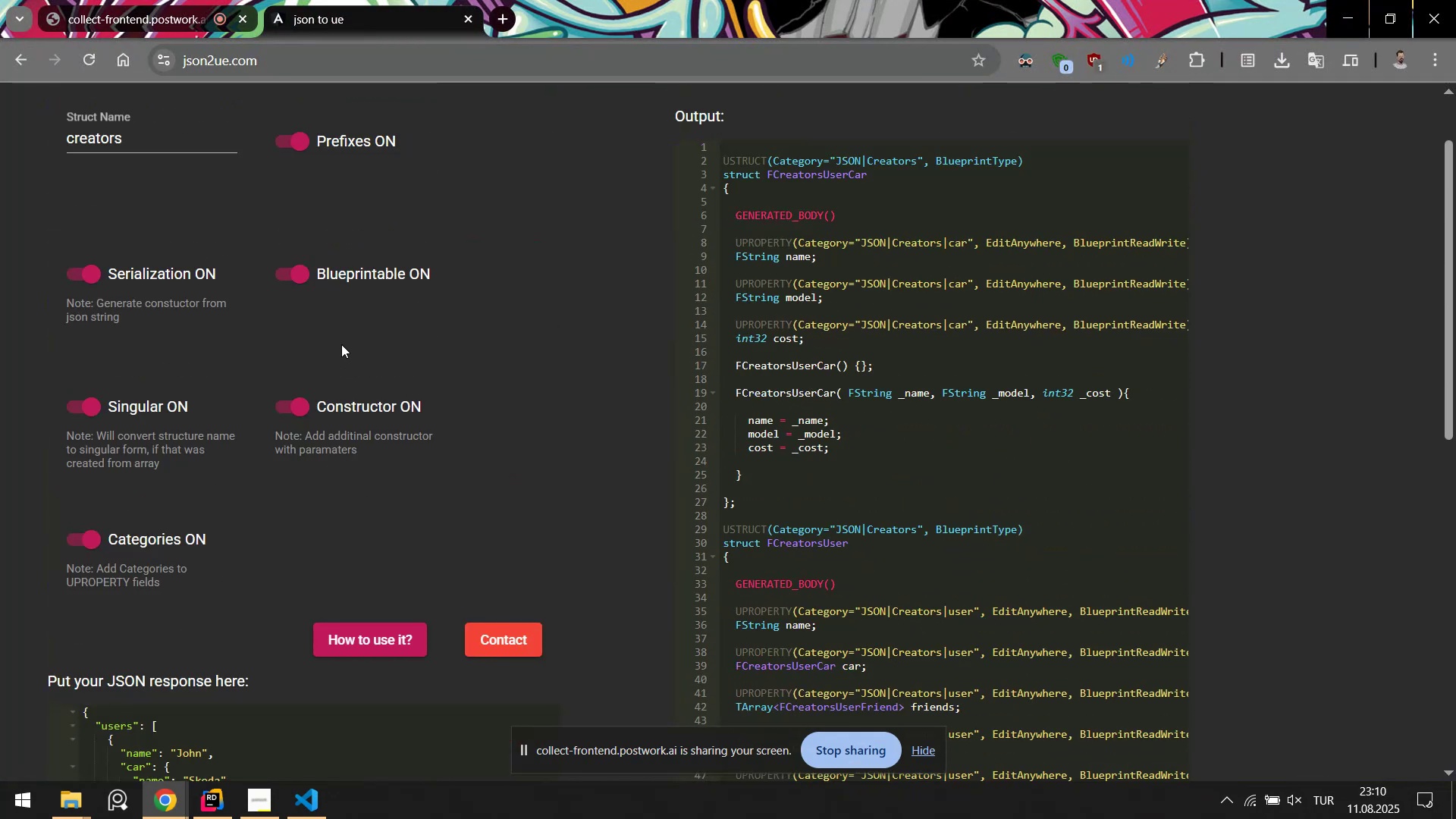 
scroll: coordinate [334, 367], scroll_direction: down, amount: 1.0
 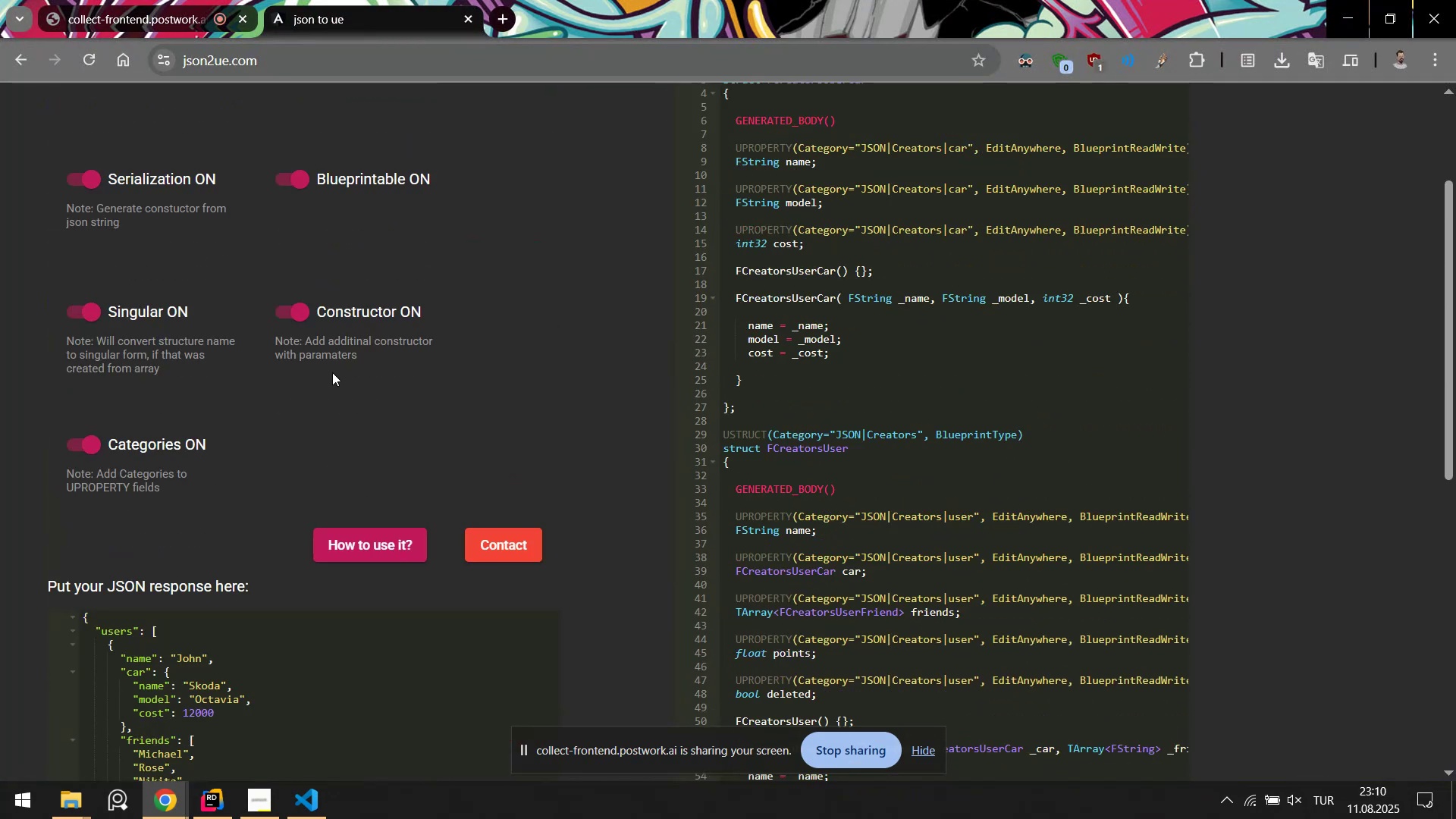 
key(Alt+AltLeft)
 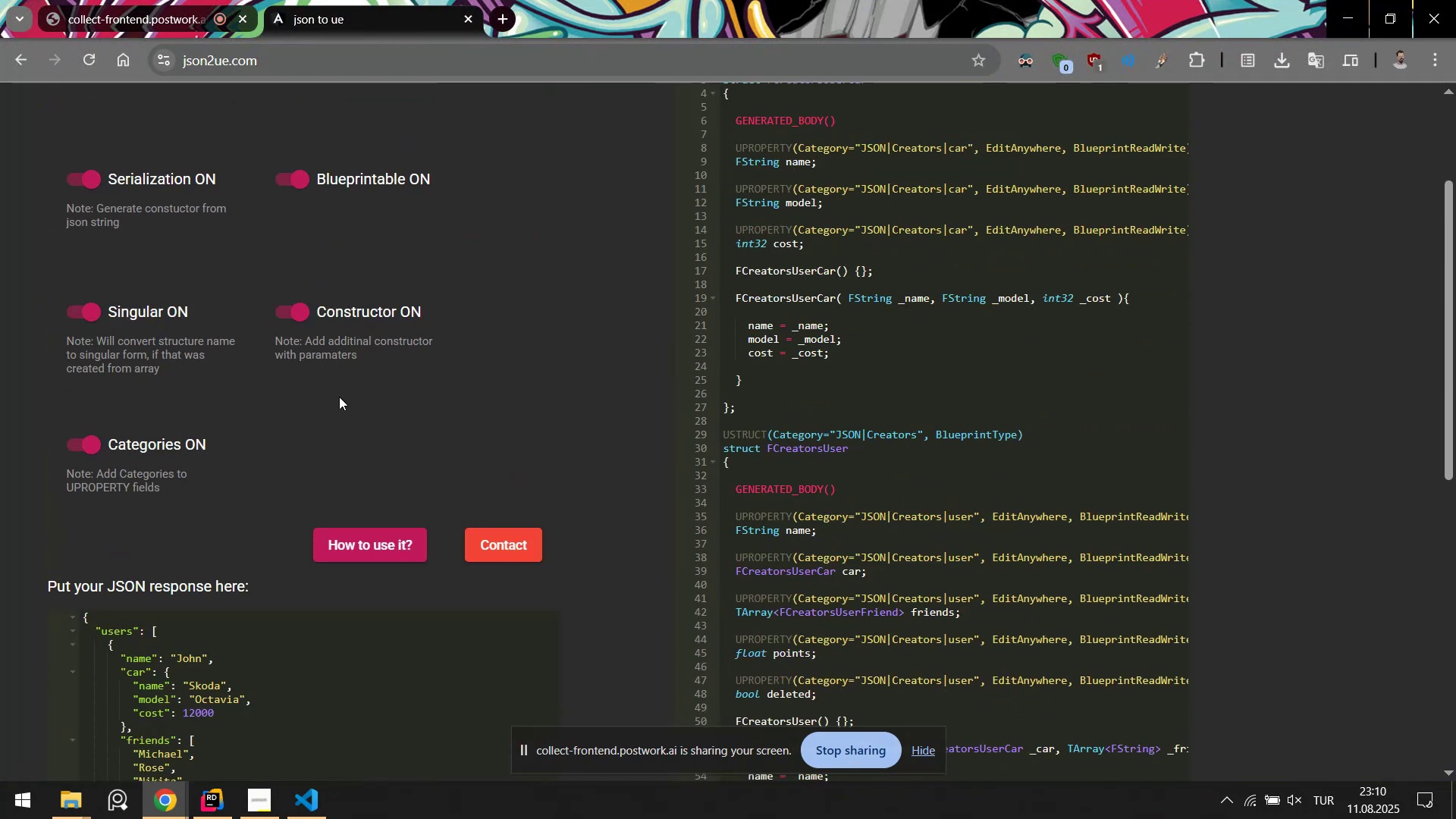 
key(Alt+Tab)
 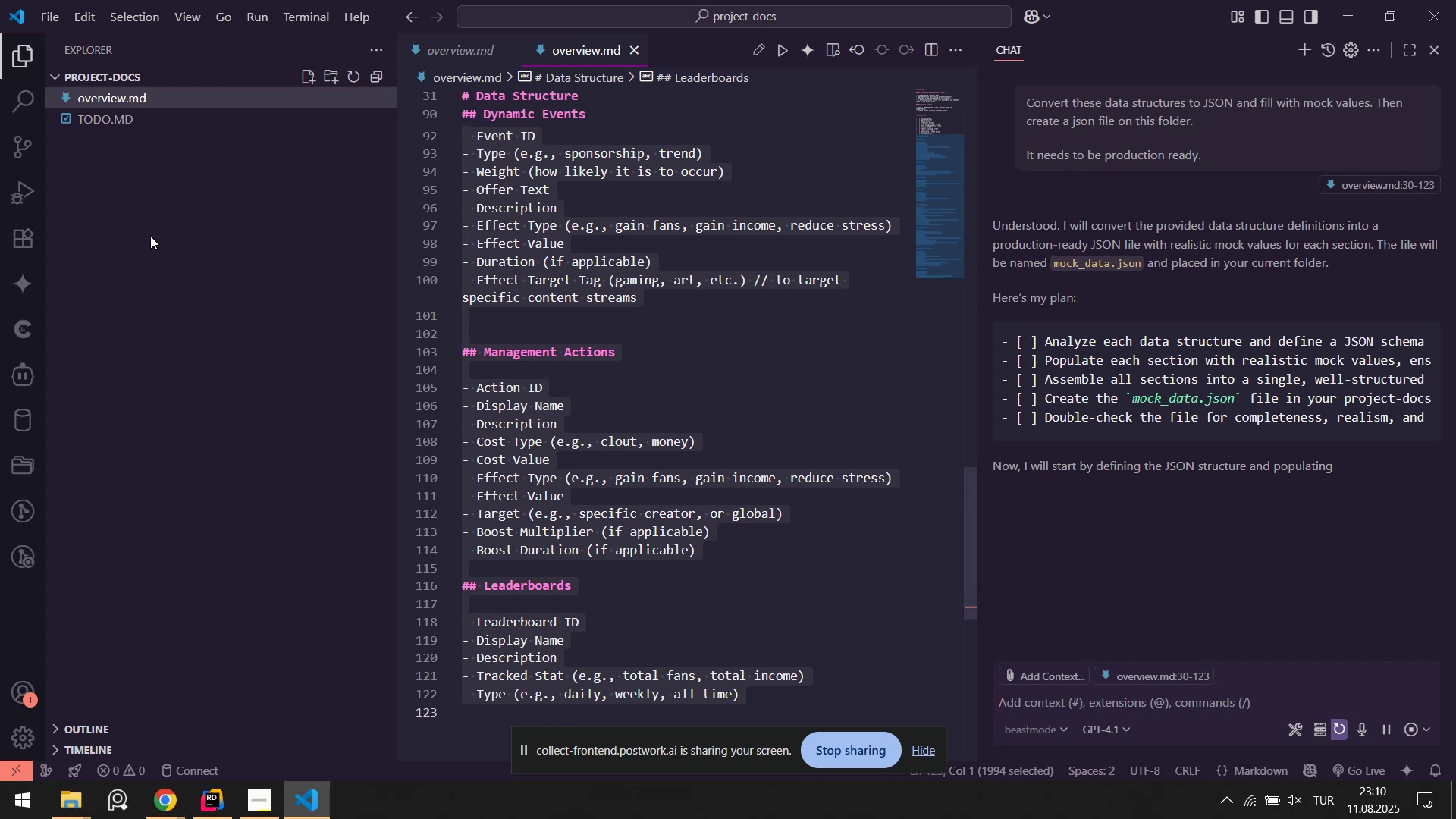 
wait(7.07)
 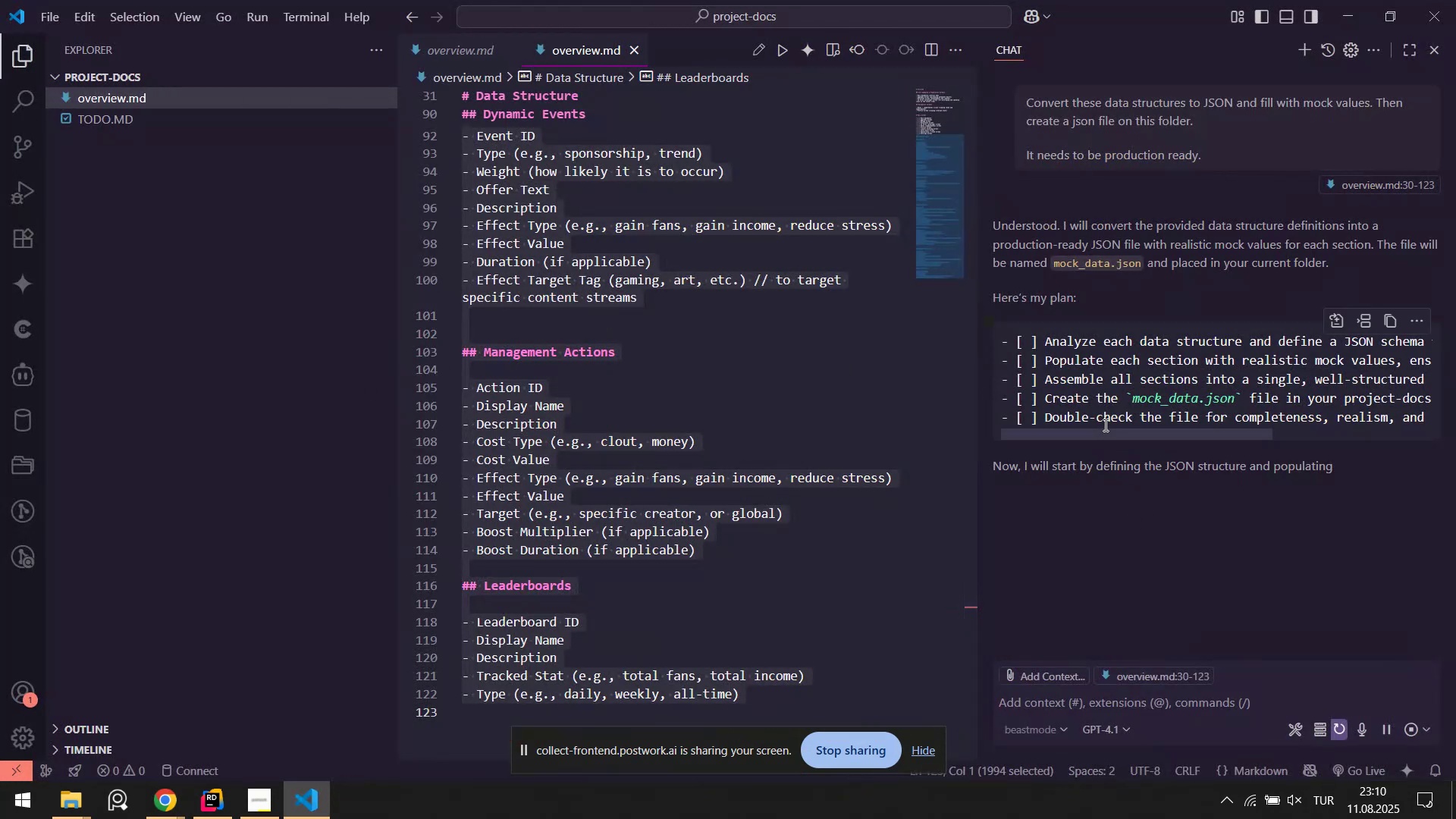 
key(Alt+AltLeft)
 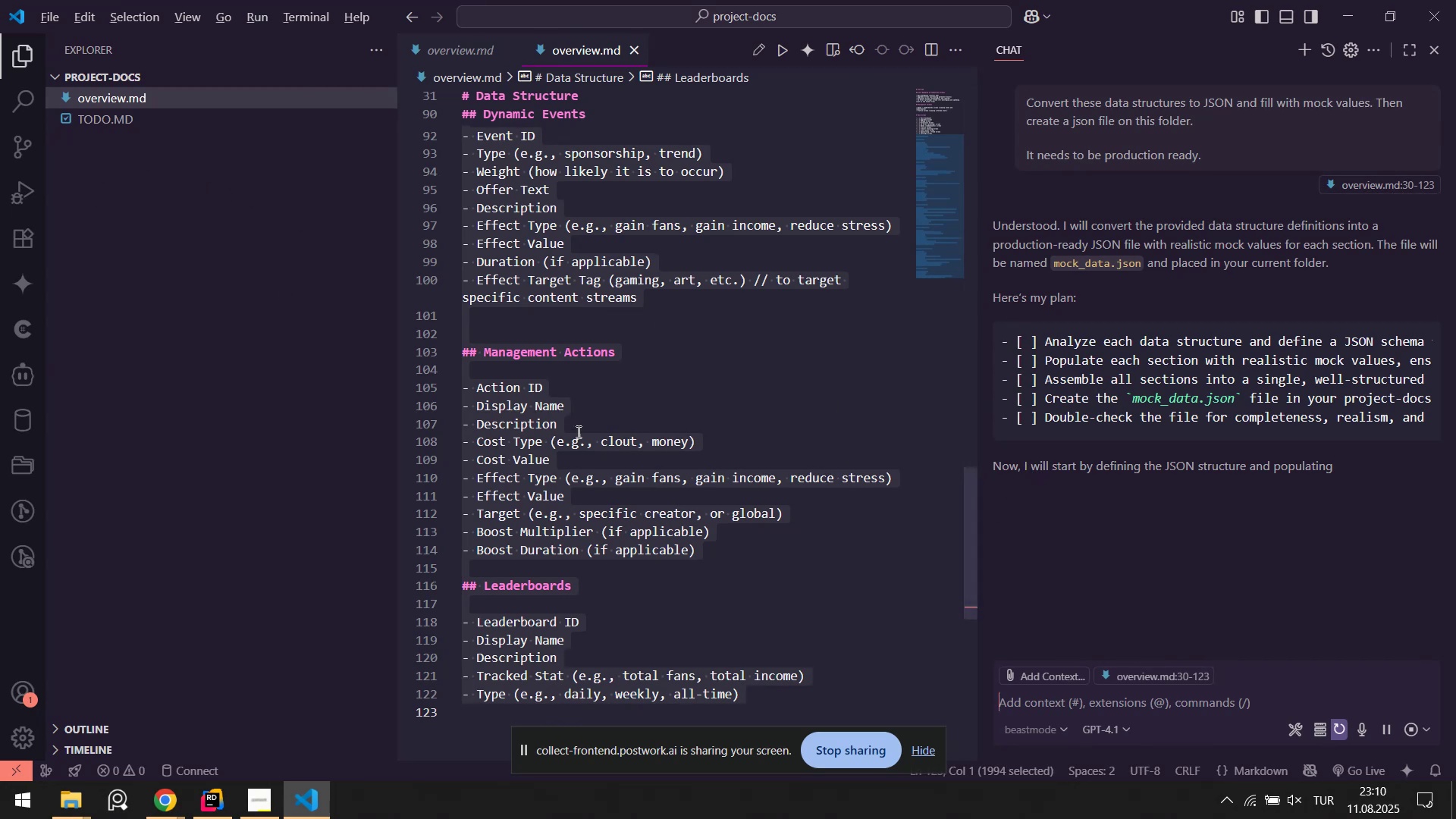 
key(Alt+Tab)
 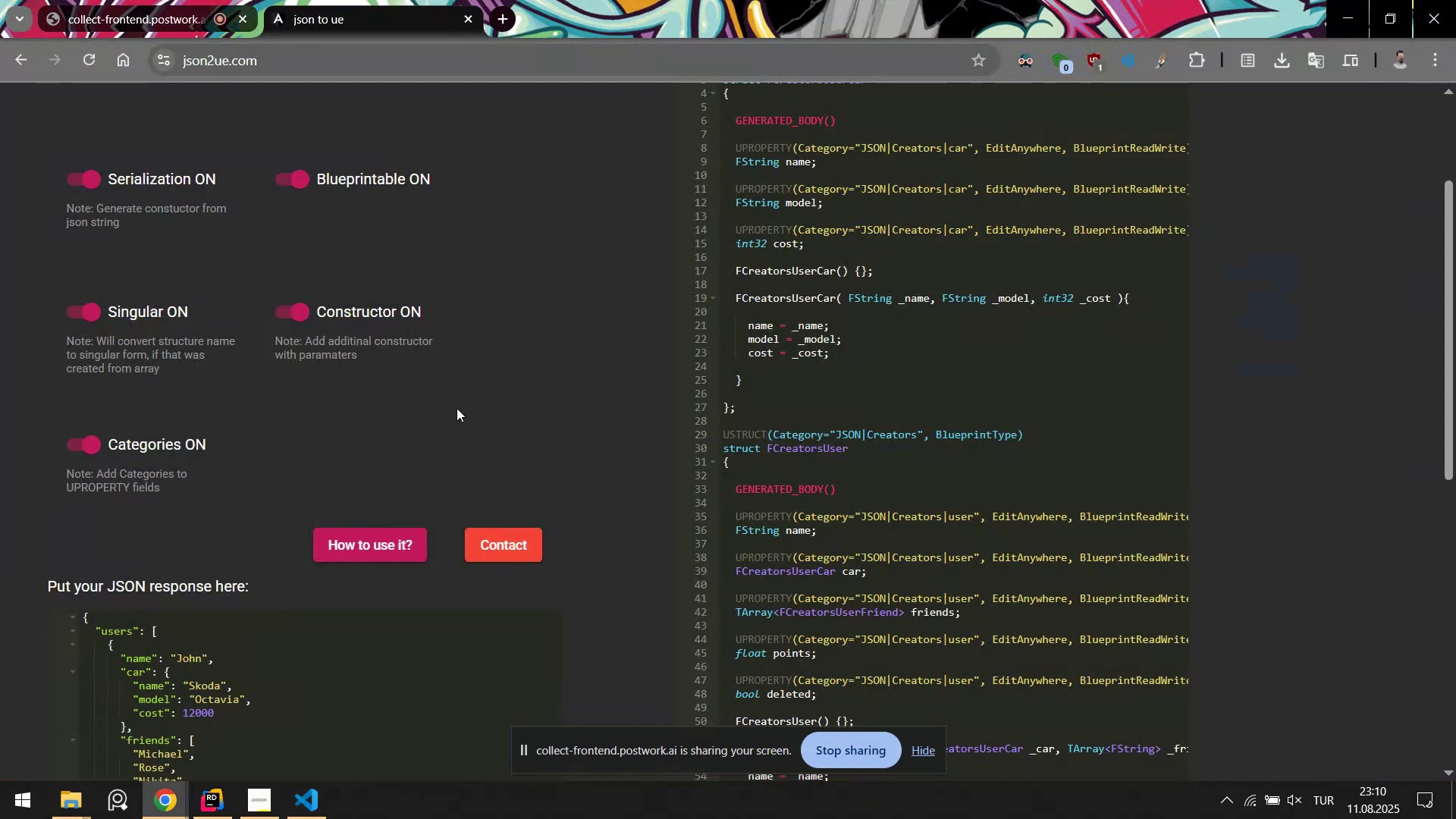 
scroll: coordinate [400, 442], scroll_direction: down, amount: 1.0
 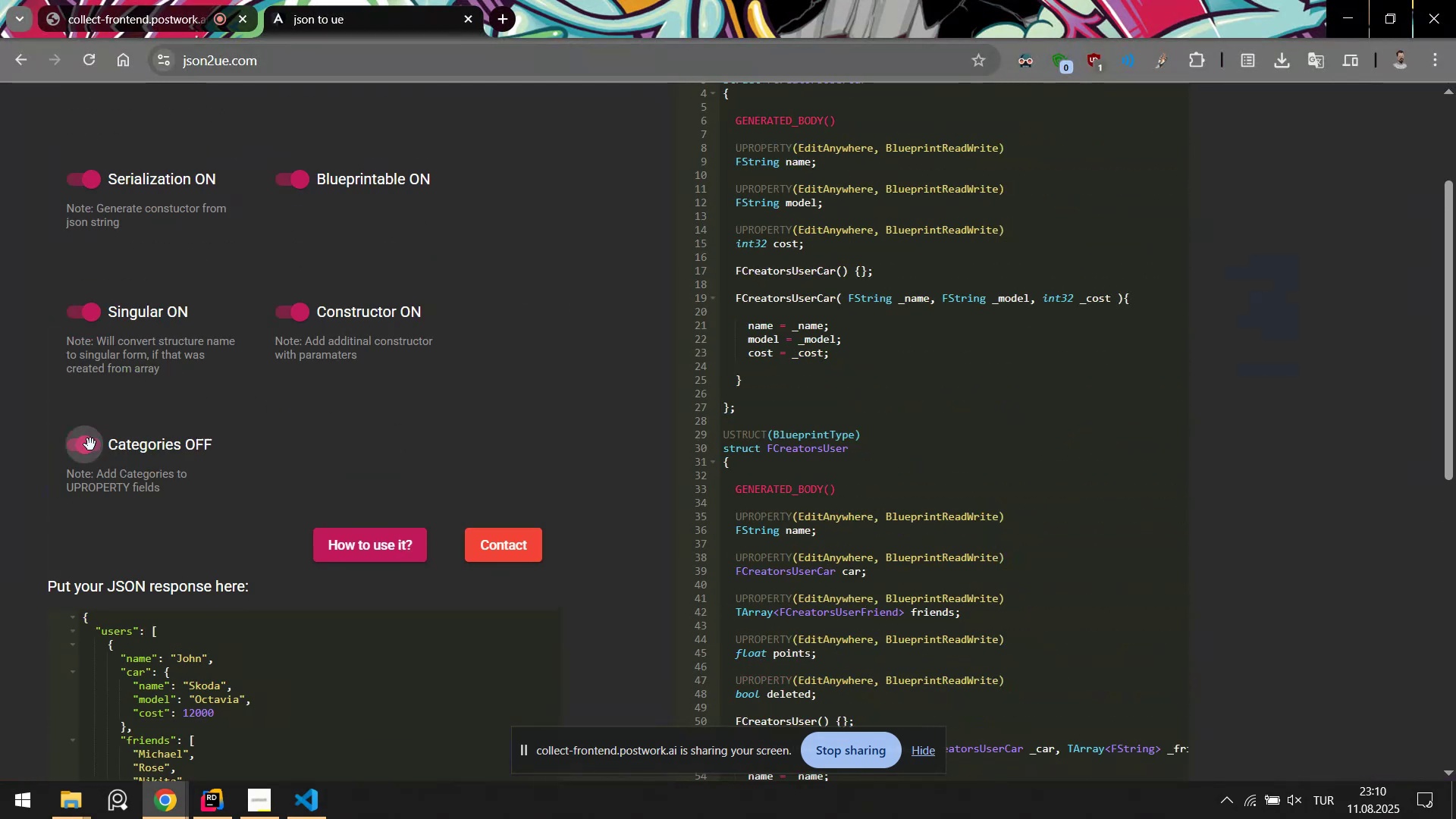 
double_click([83, 441])
 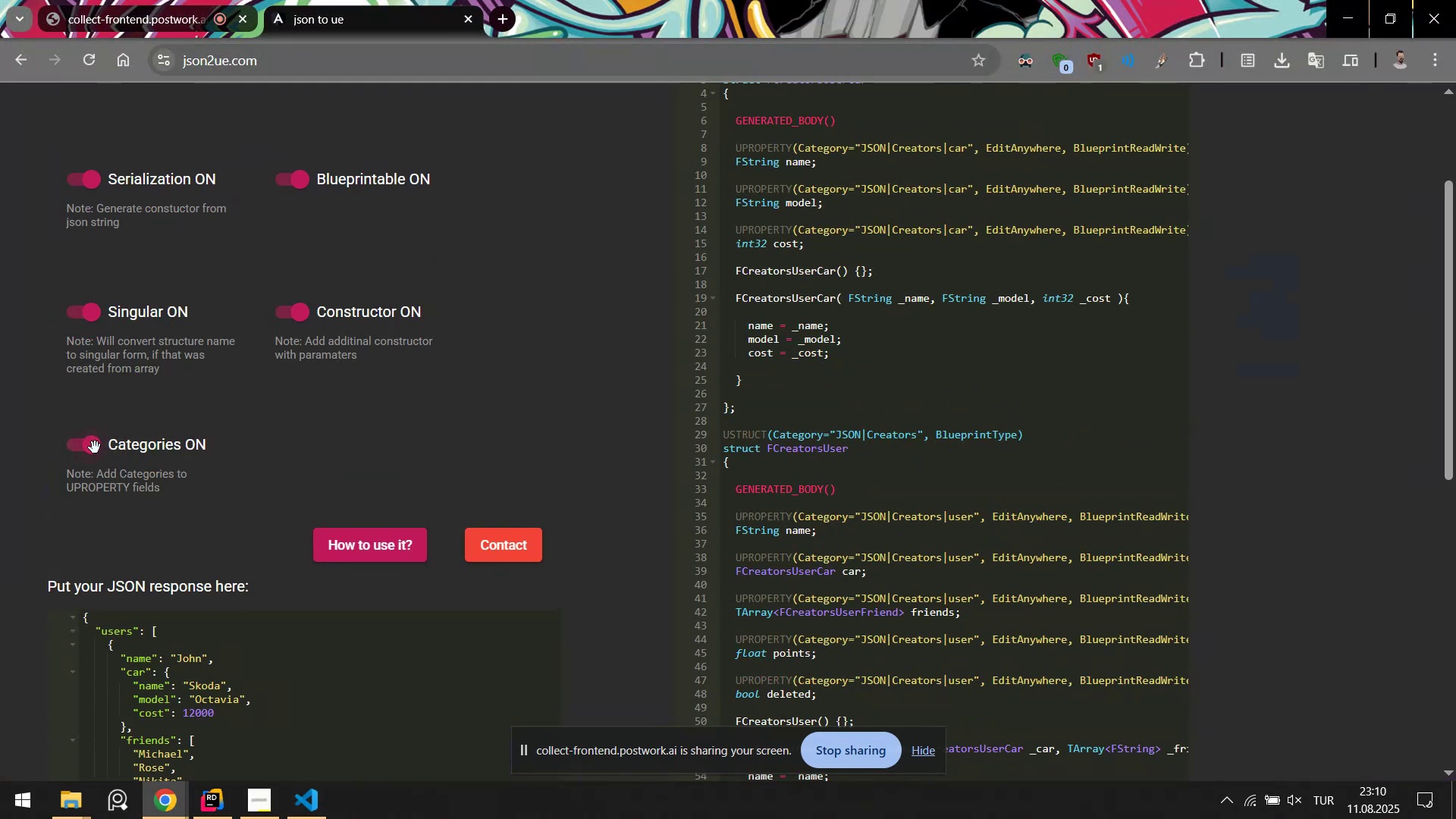 
scroll: coordinate [135, 449], scroll_direction: up, amount: 1.0
 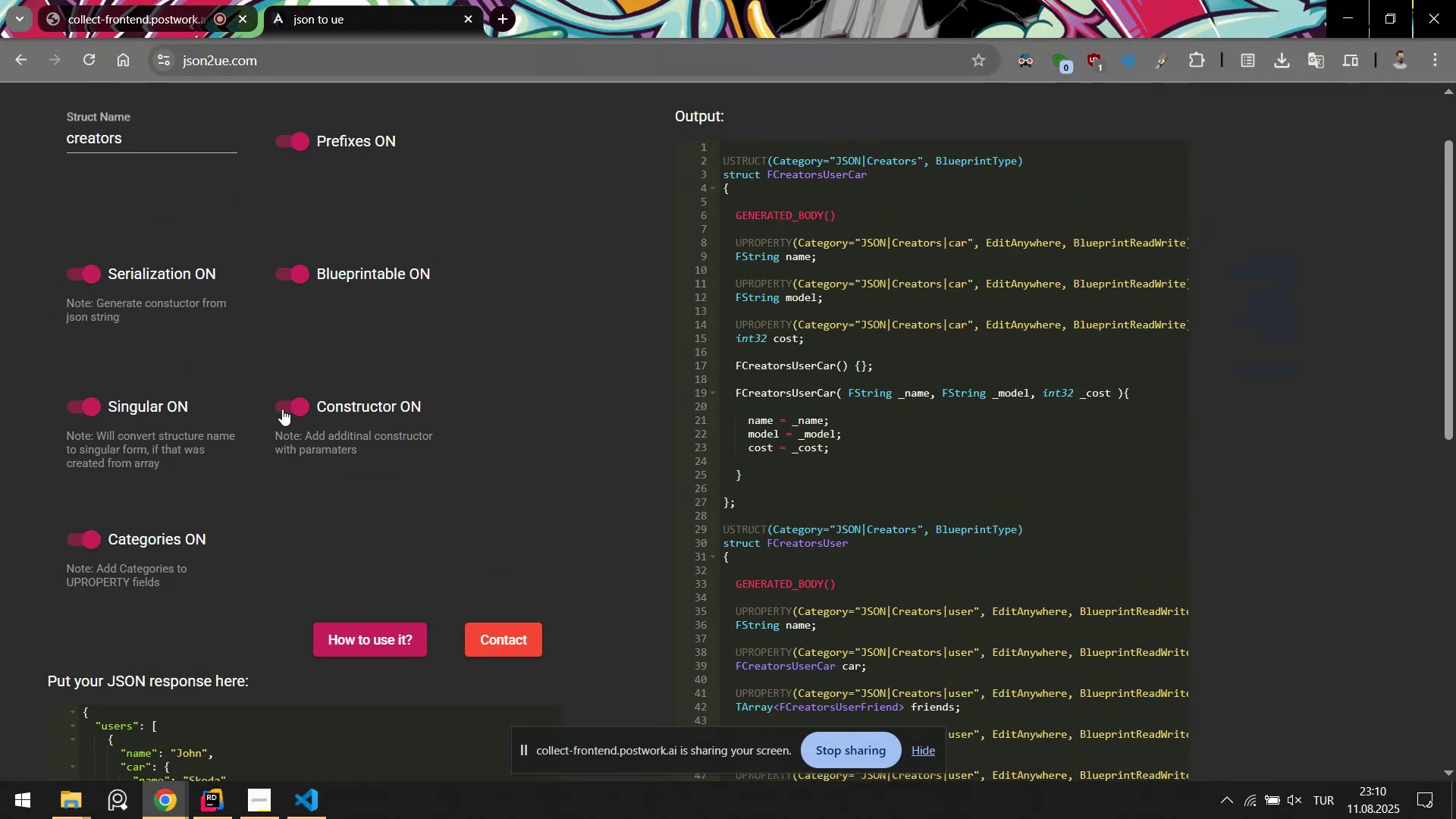 
left_click([281, 407])
 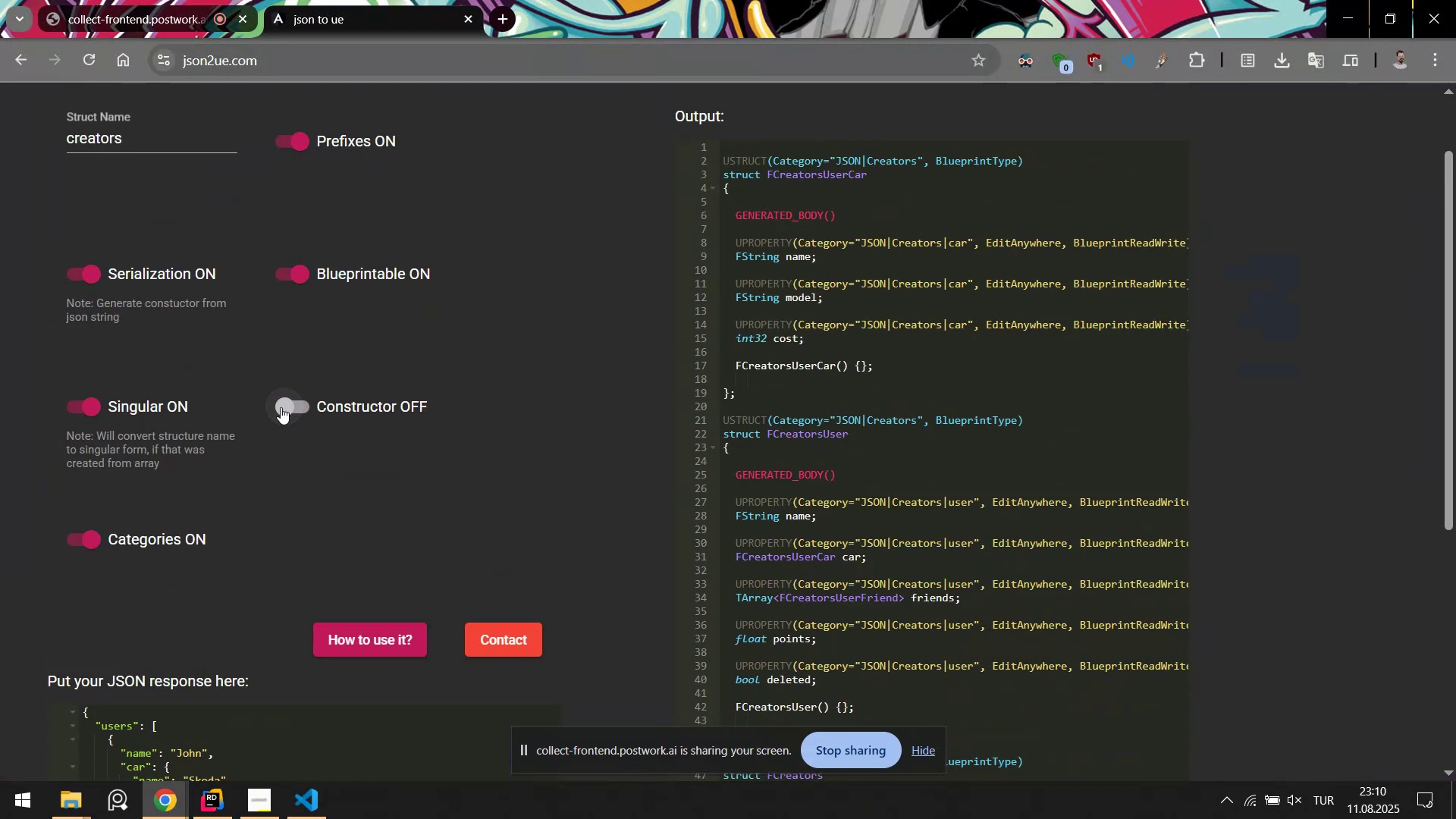 
left_click([281, 407])
 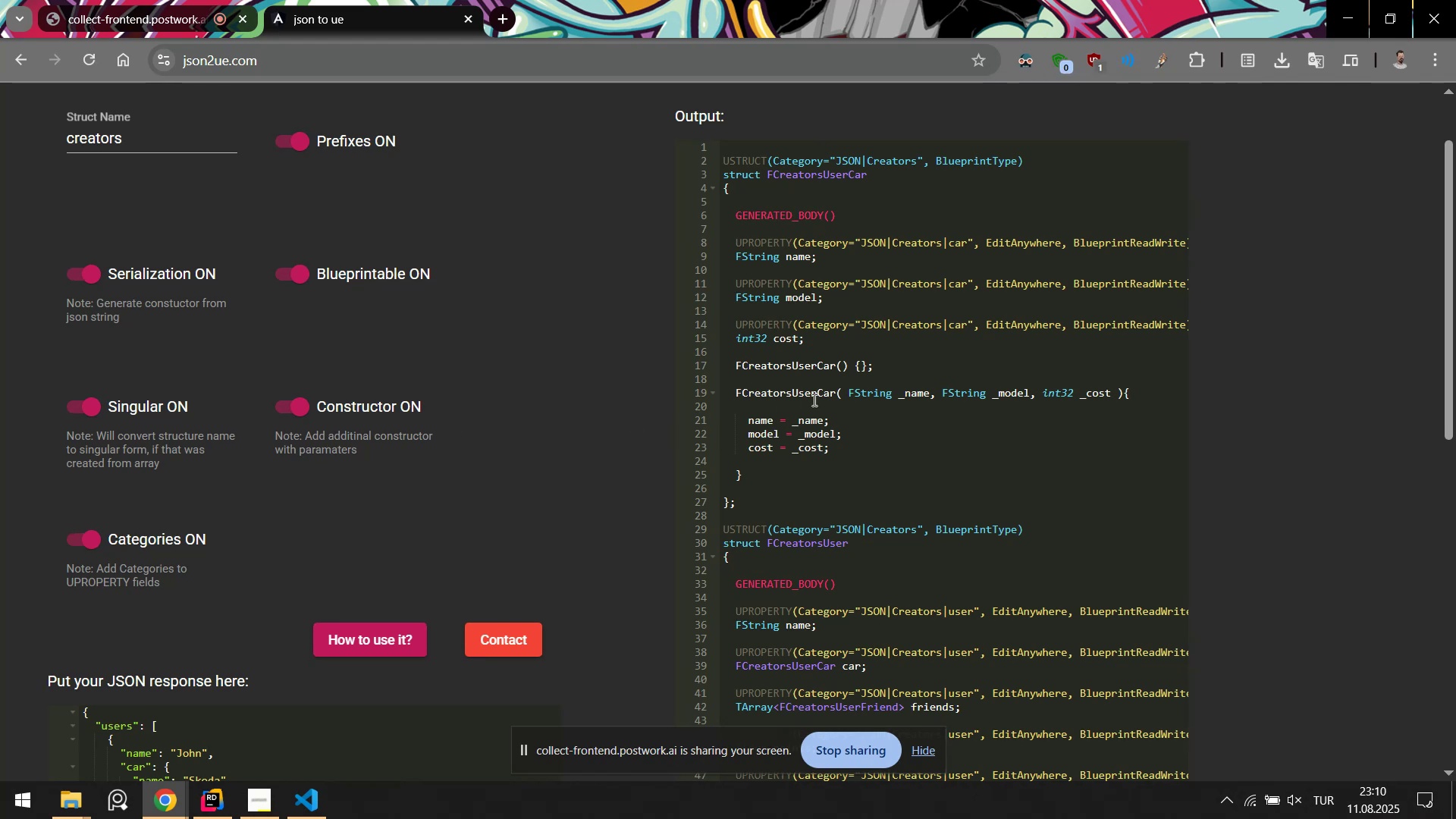 
wait(5.47)
 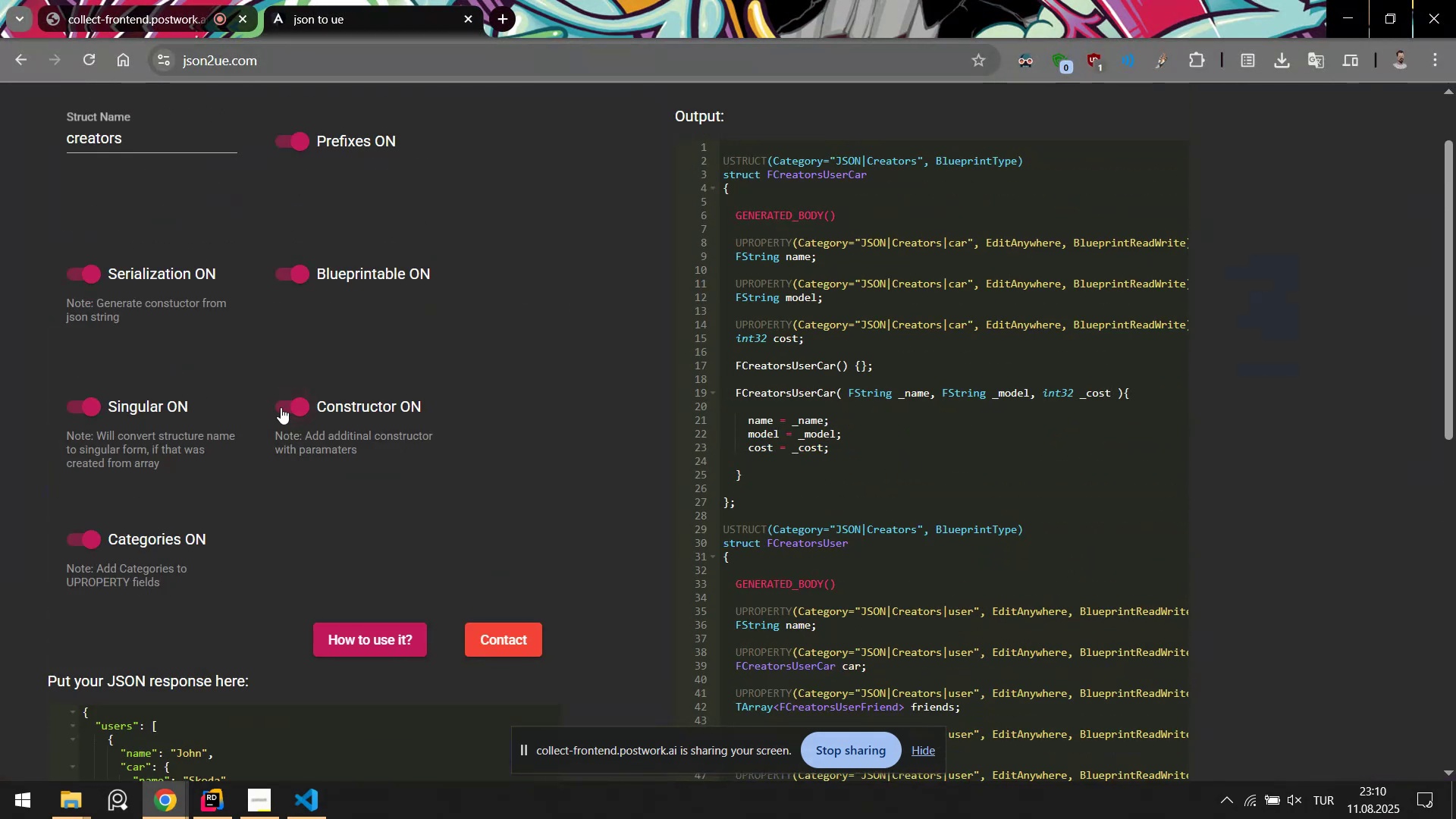 
scroll: coordinate [403, 369], scroll_direction: none, amount: 0.0
 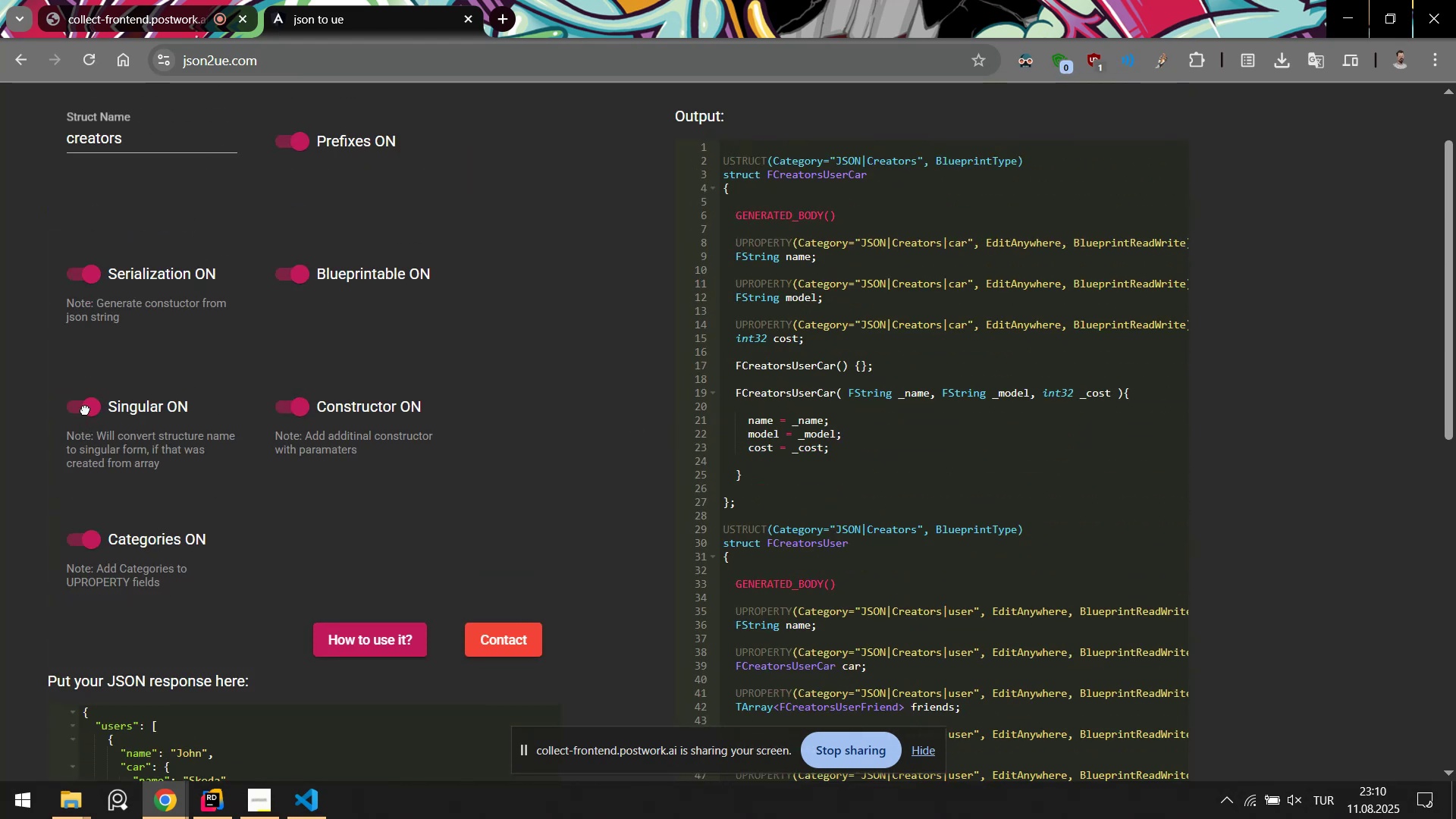 
double_click([85, 413])
 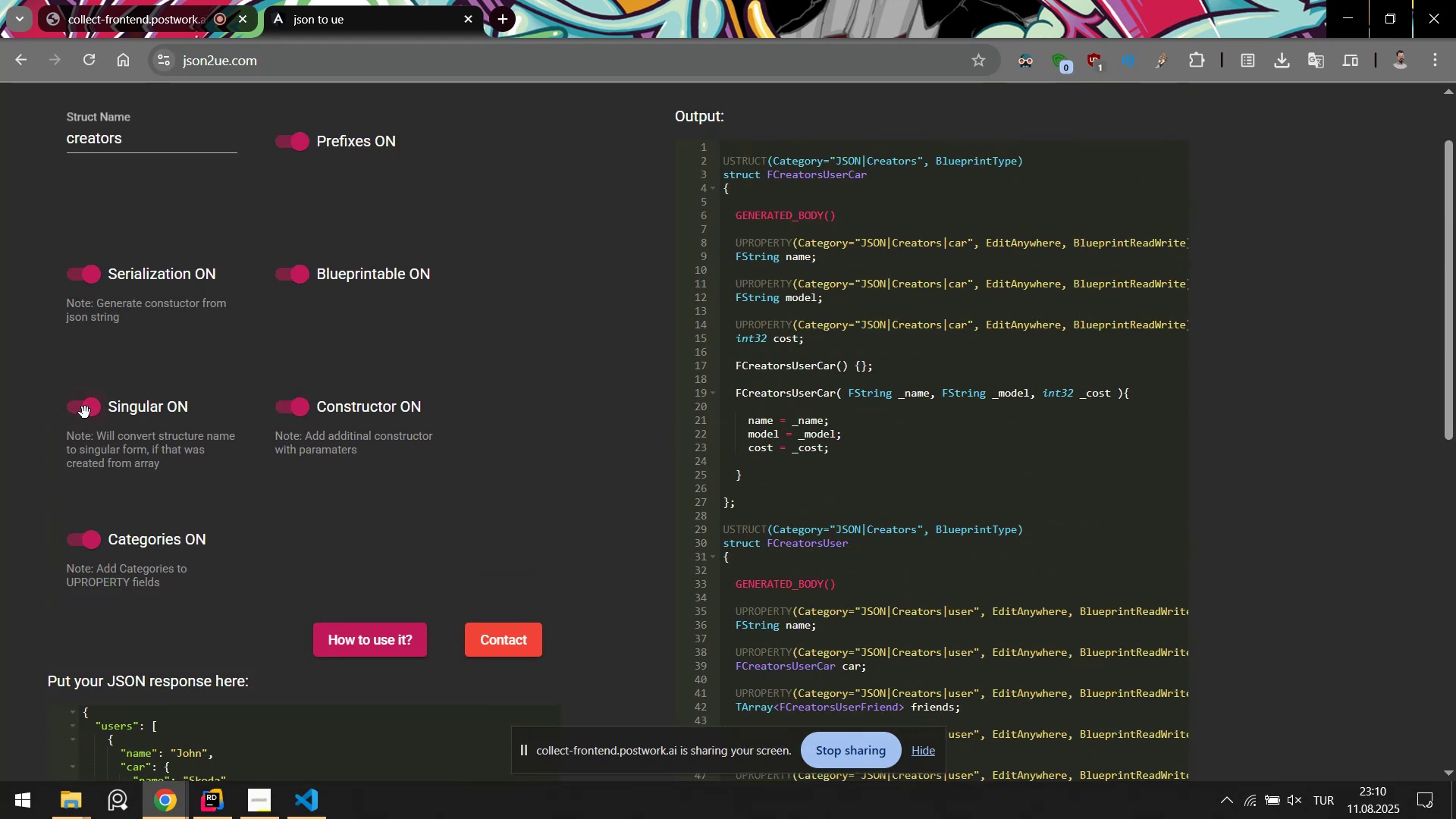 
triple_click([85, 413])
 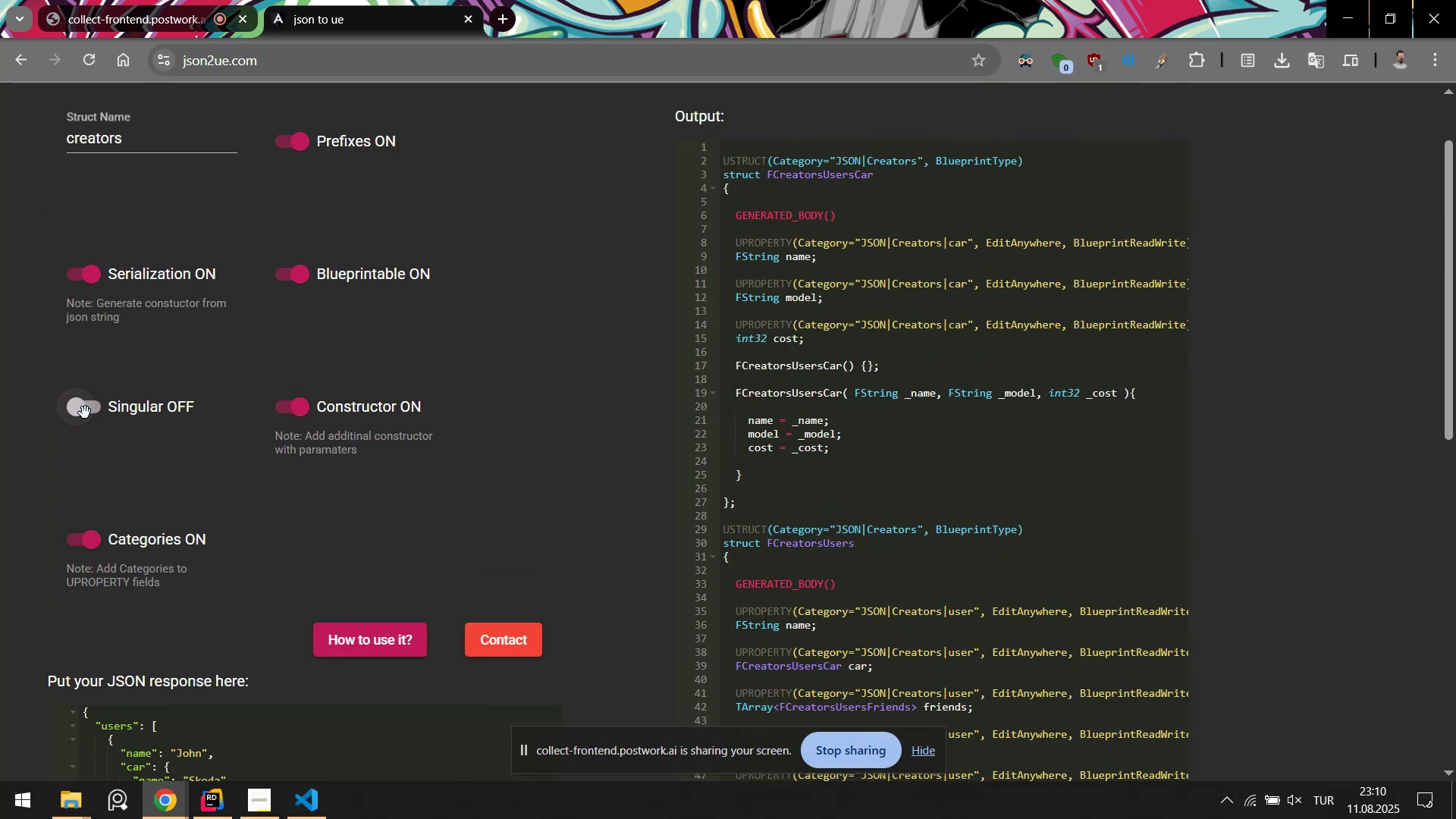 
left_click([85, 413])
 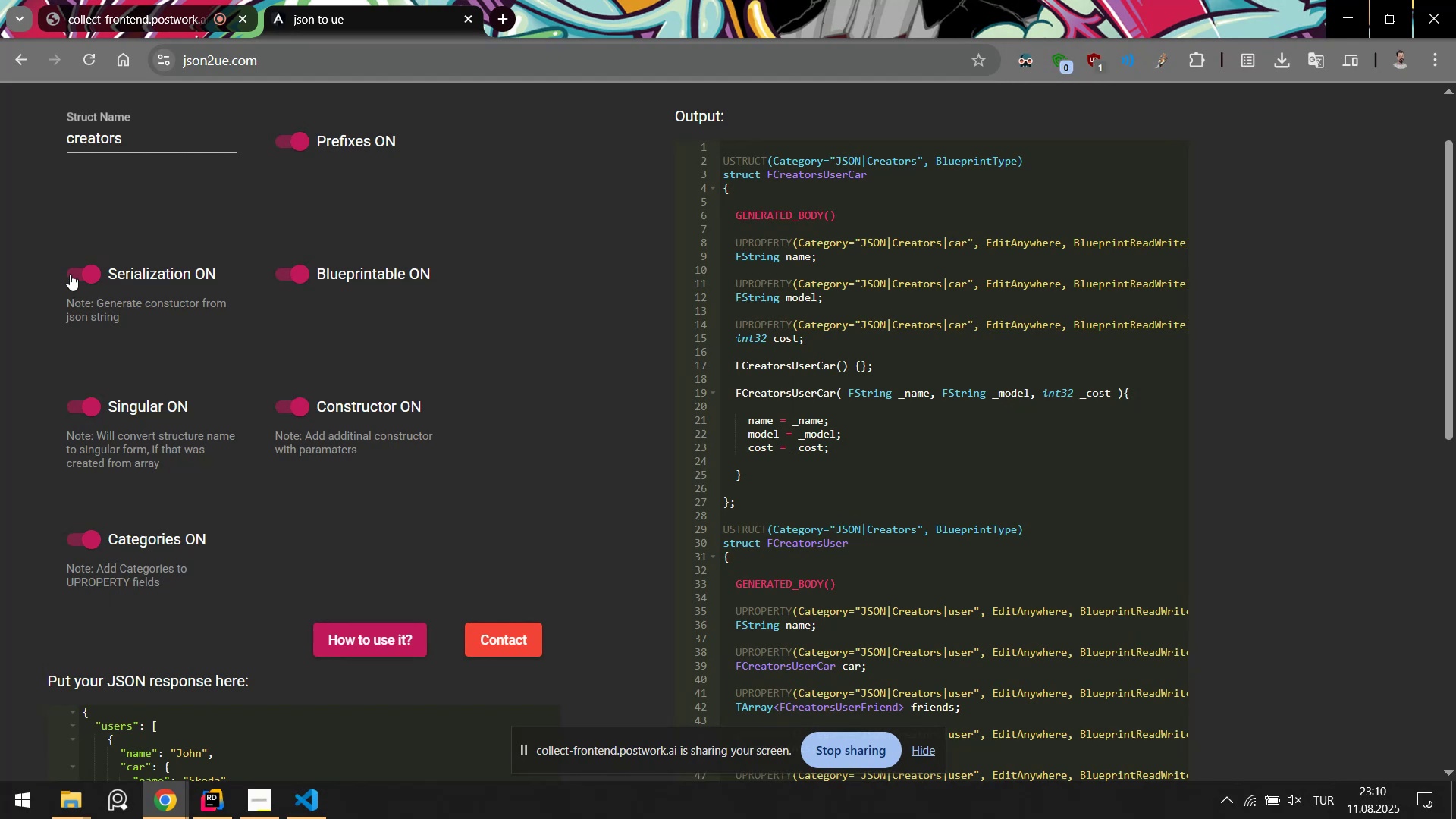 
left_click([83, 271])
 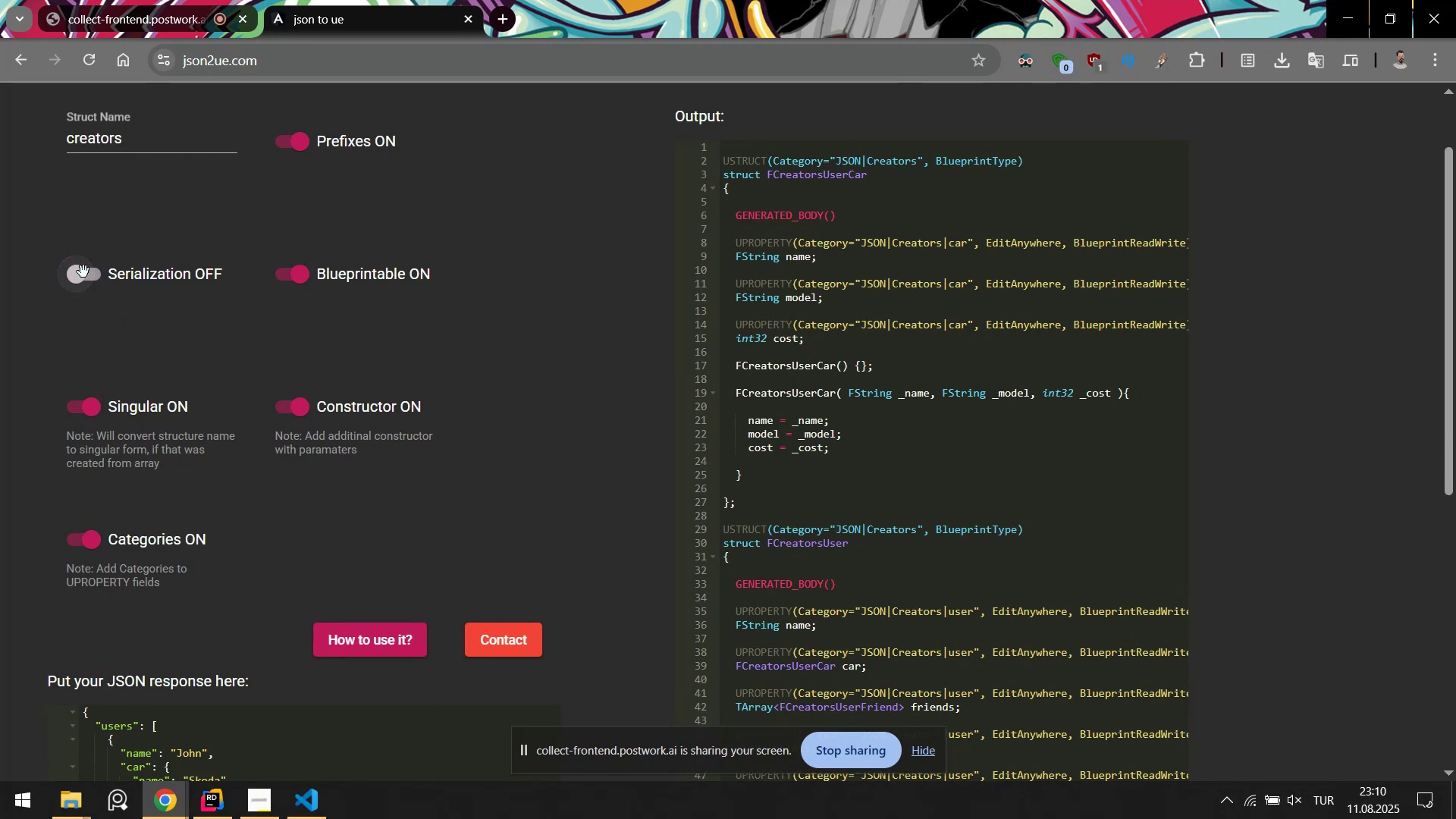 
left_click([83, 271])
 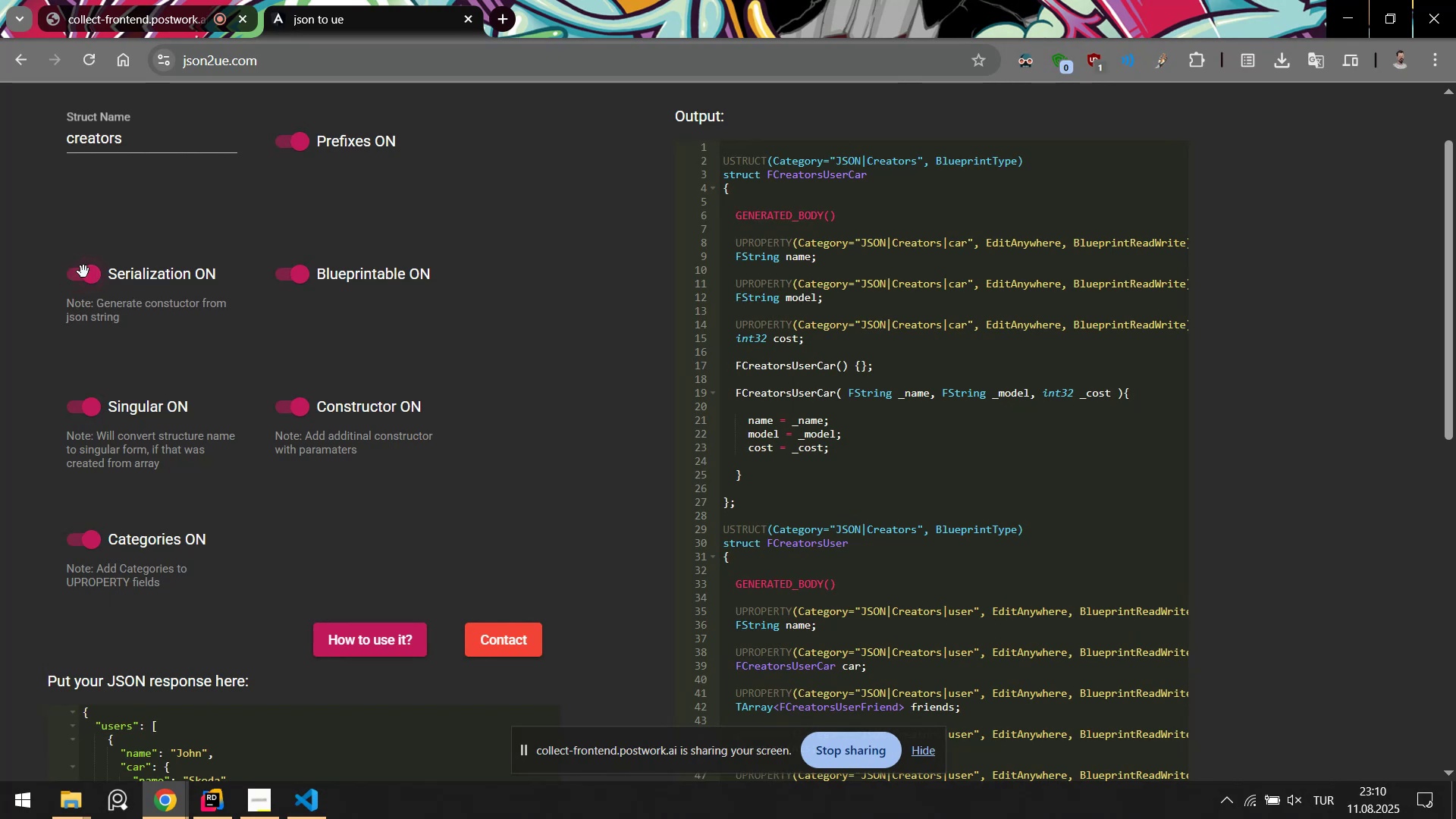 
scroll: coordinate [145, 297], scroll_direction: down, amount: 1.0
 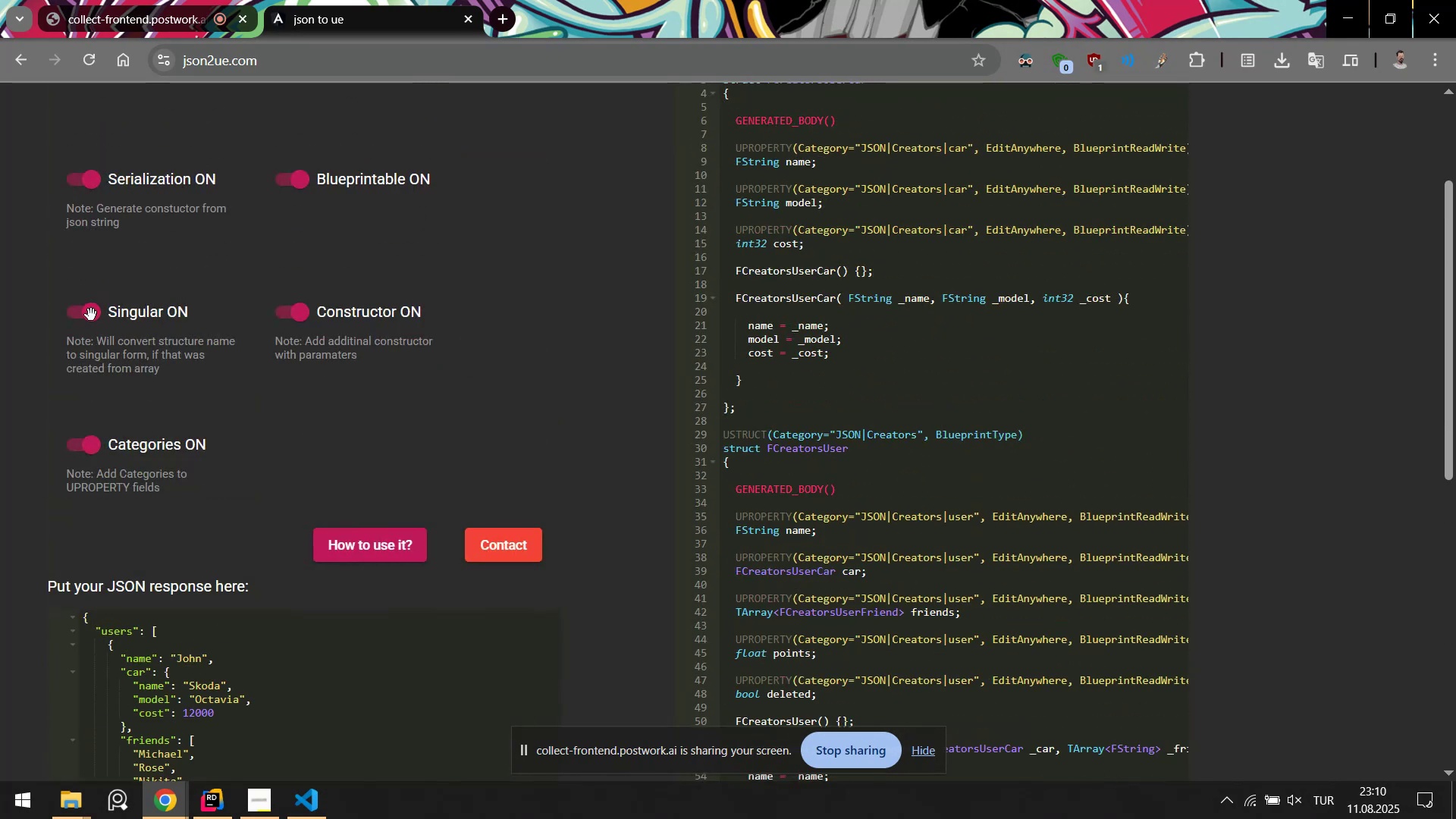 
scroll: coordinate [102, 317], scroll_direction: up, amount: 2.0
 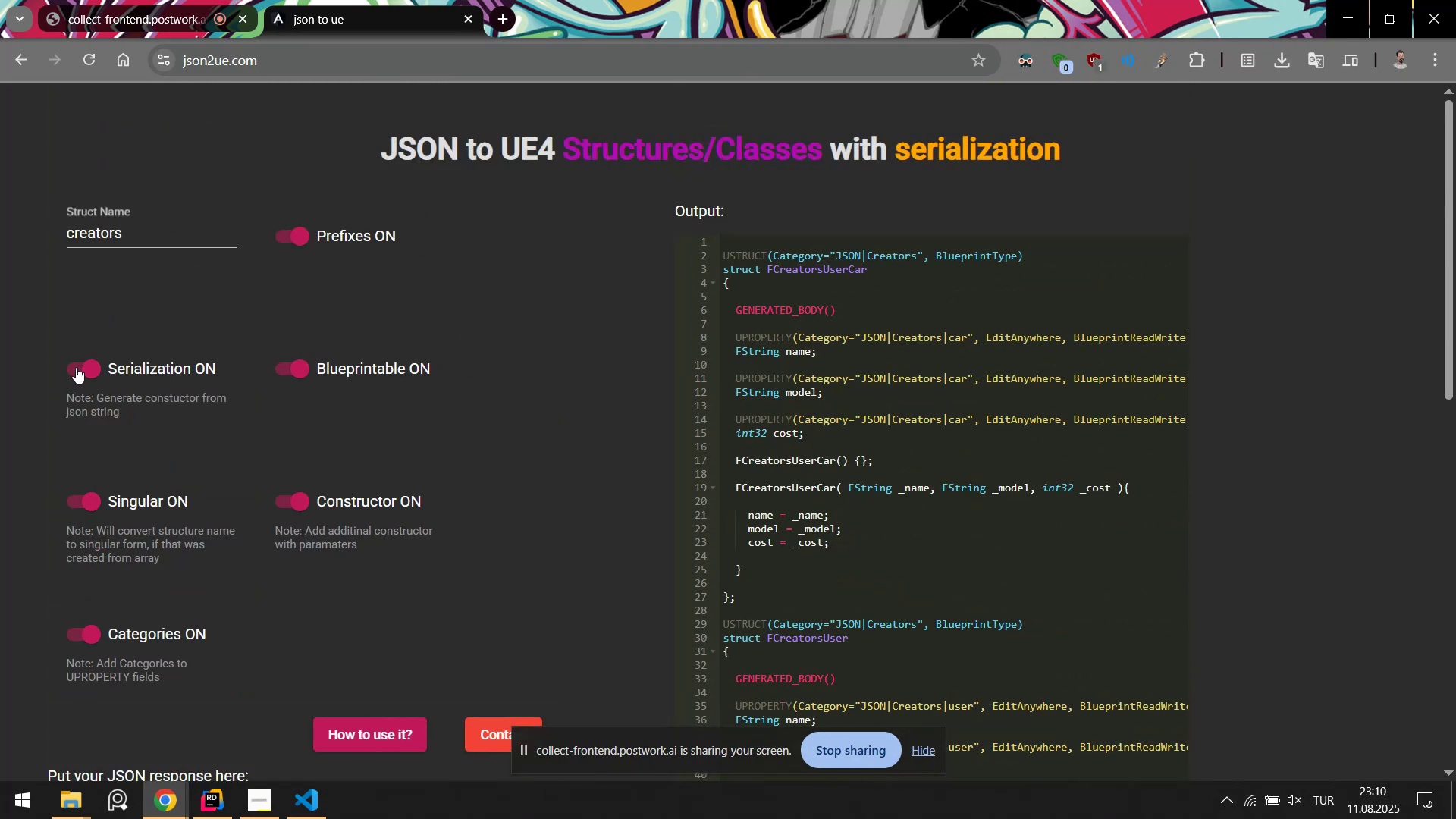 
left_click([76, 367])
 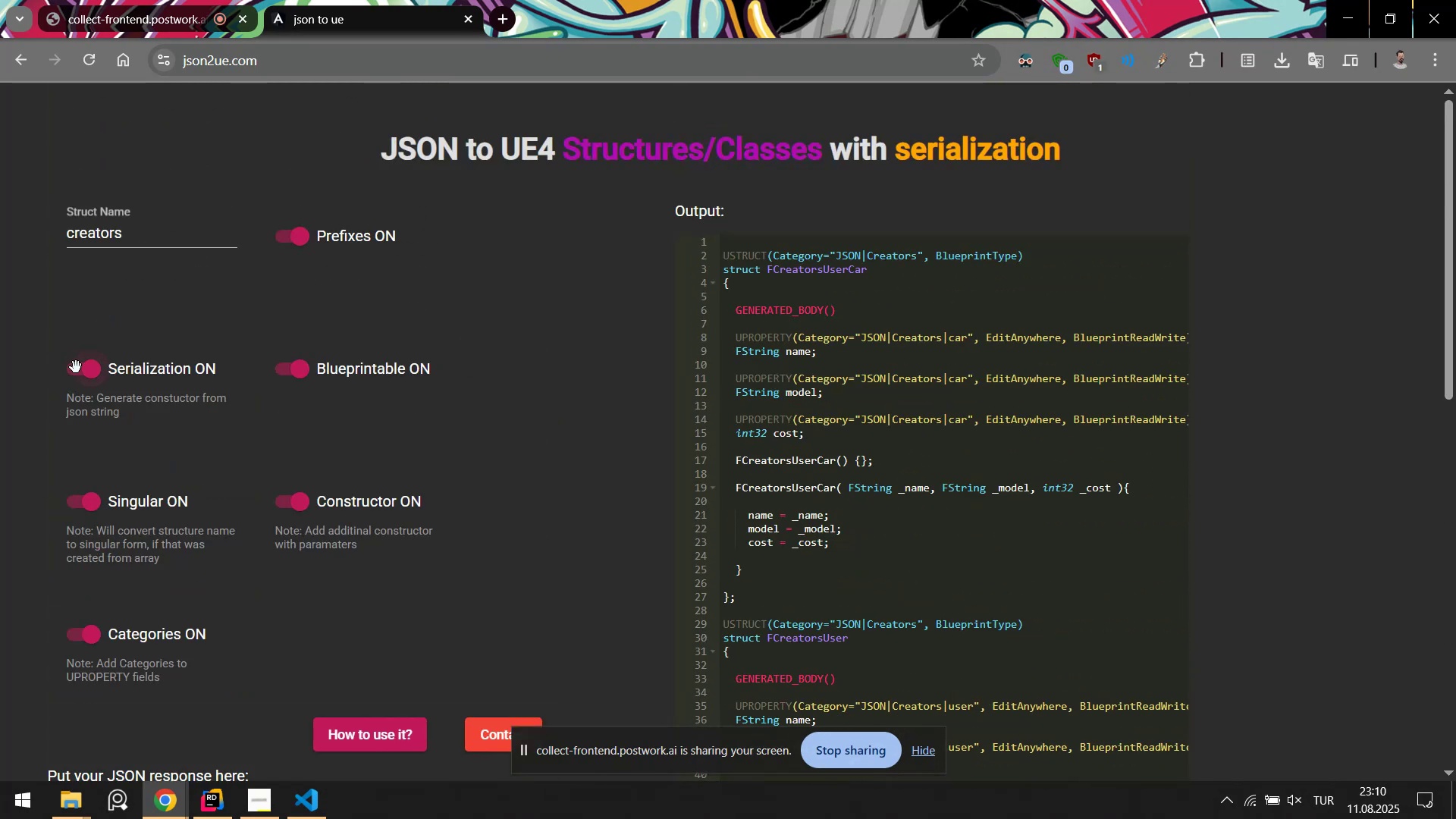 
double_click([76, 367])
 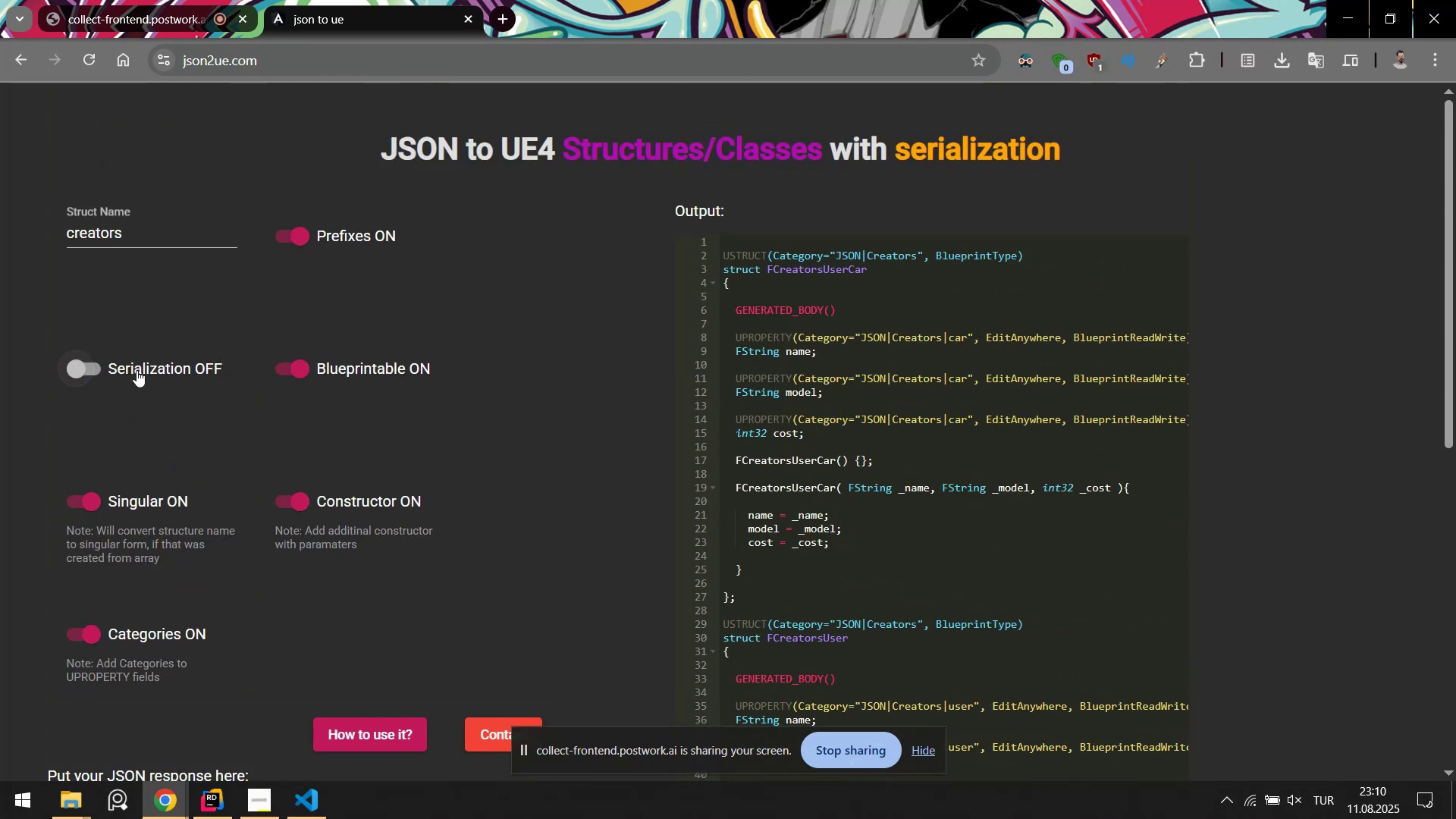 
scroll: coordinate [155, 381], scroll_direction: down, amount: 8.0
 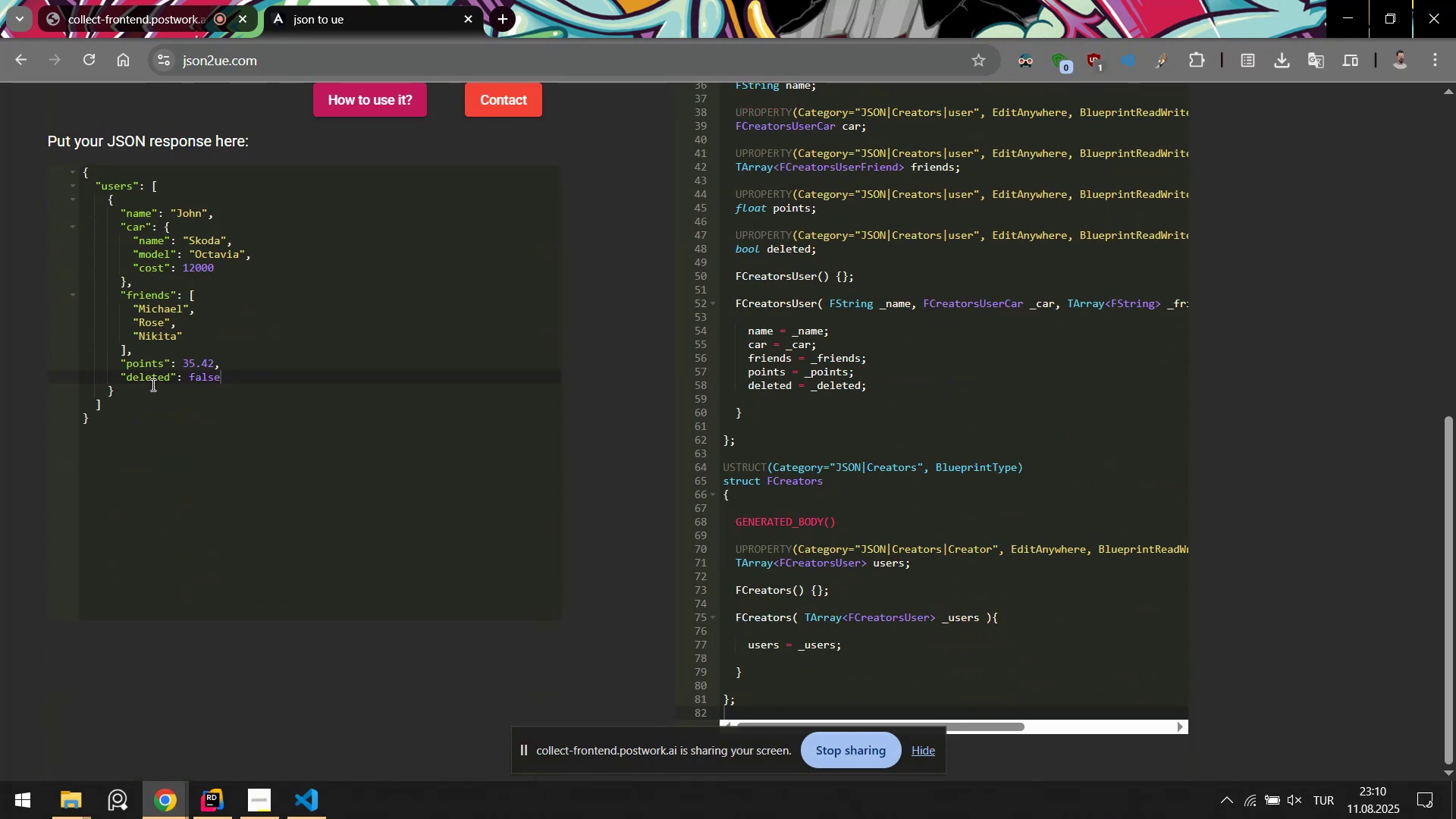 
scroll: coordinate [158, 384], scroll_direction: up, amount: 5.0
 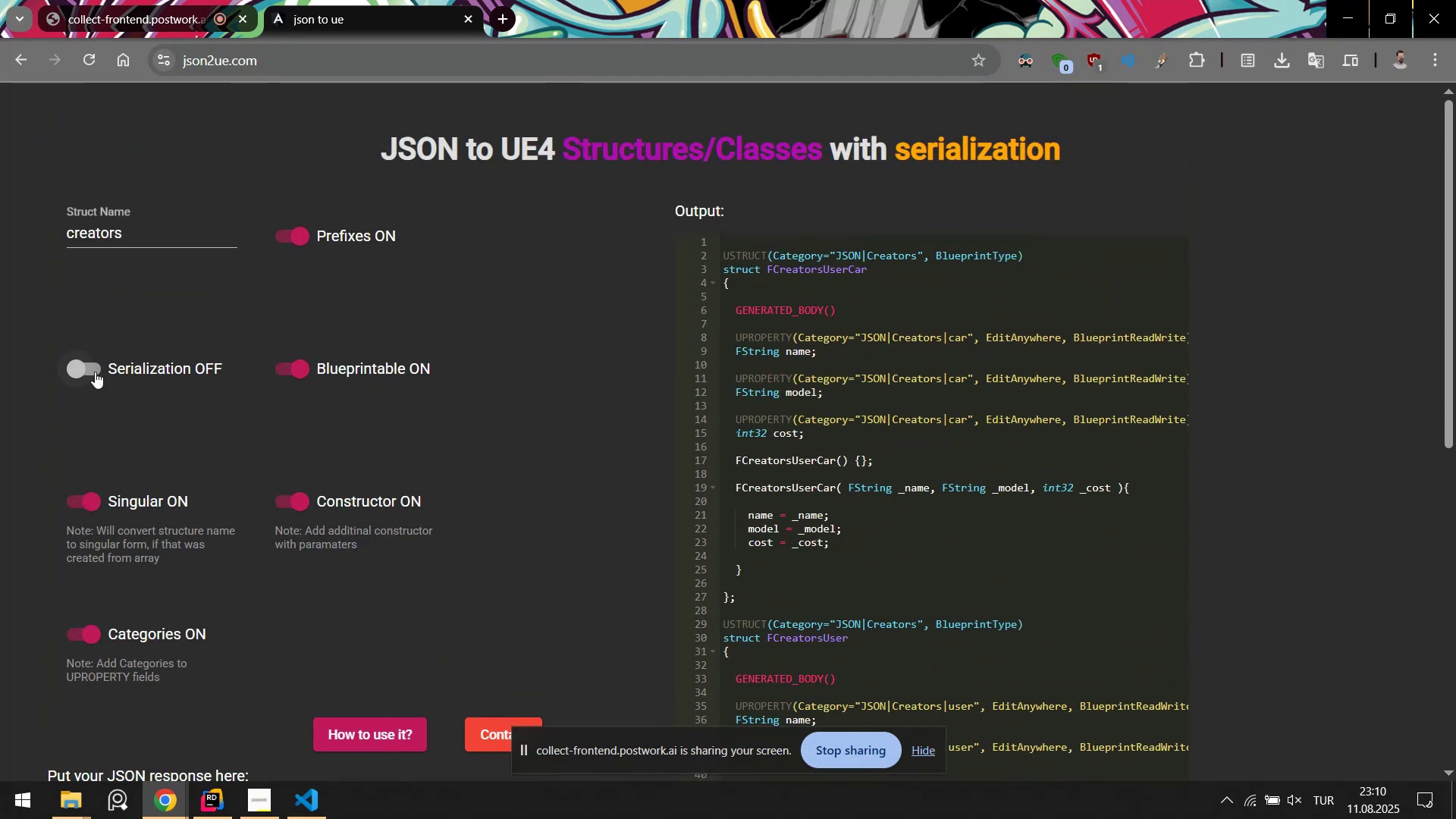 
left_click([94, 372])
 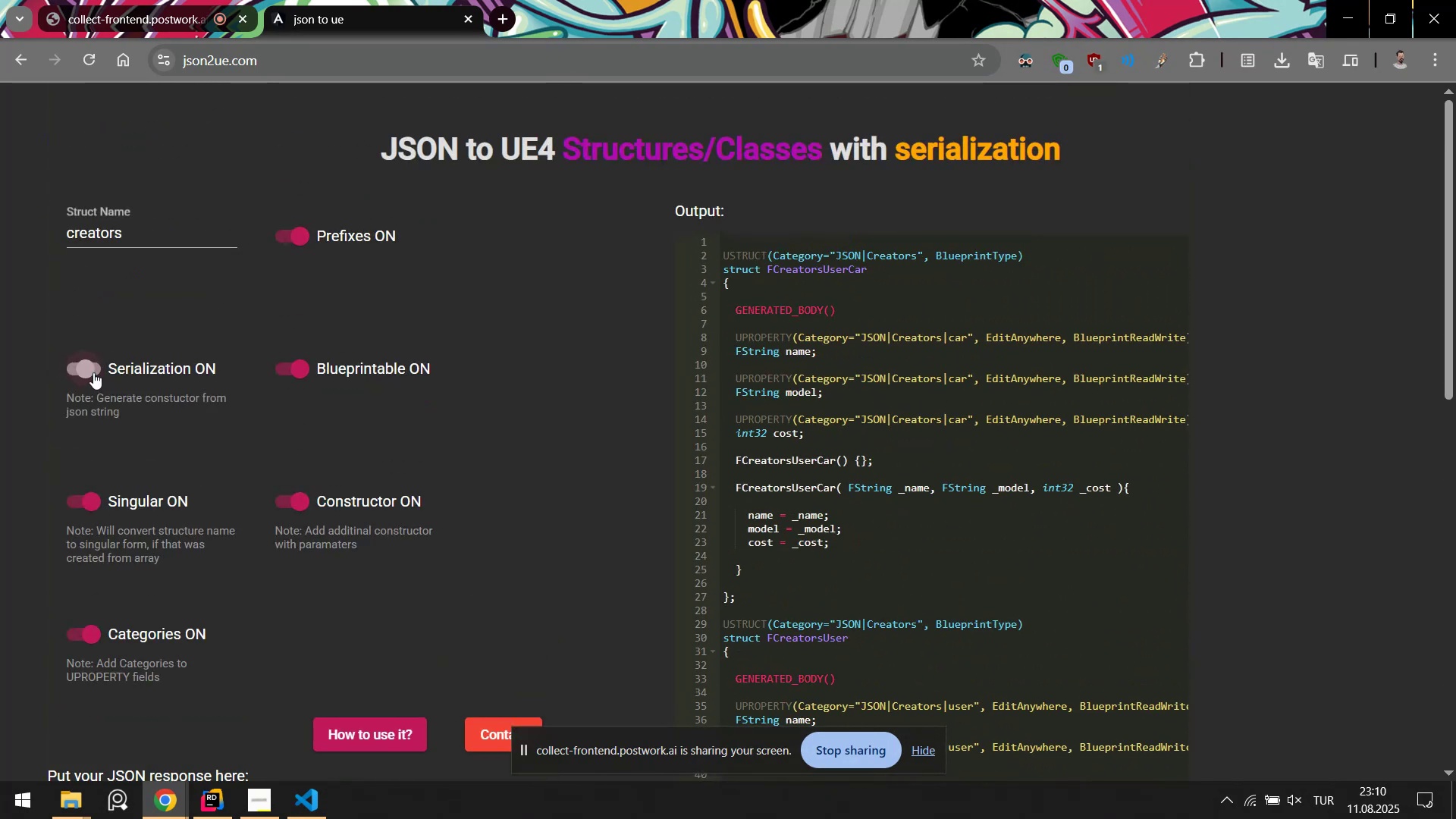 
scroll: coordinate [931, 526], scroll_direction: down, amount: 9.0
 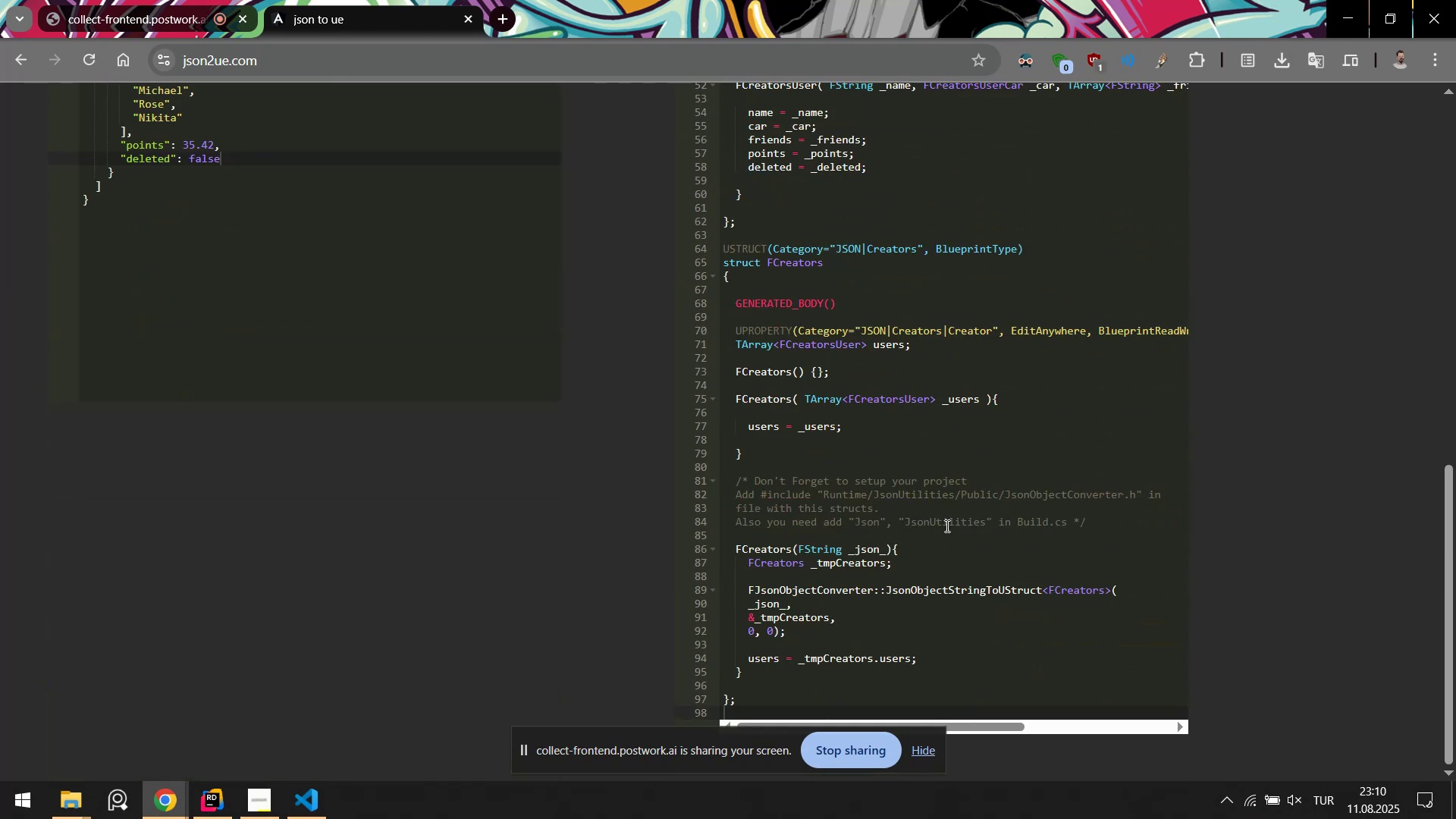 
left_click([954, 523])
 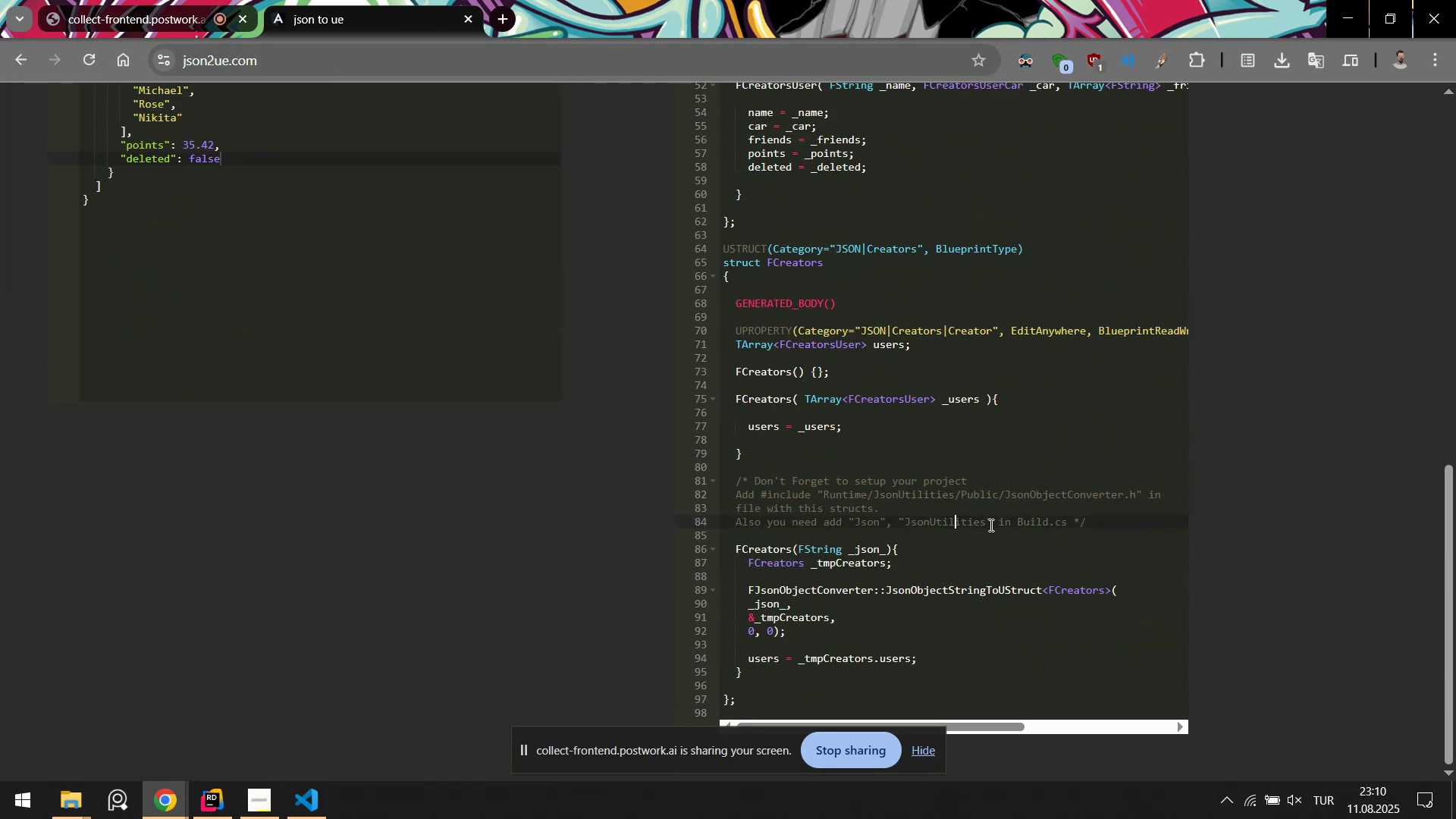 
left_click_drag(start_coordinate=[990, 525], to_coordinate=[847, 522])
 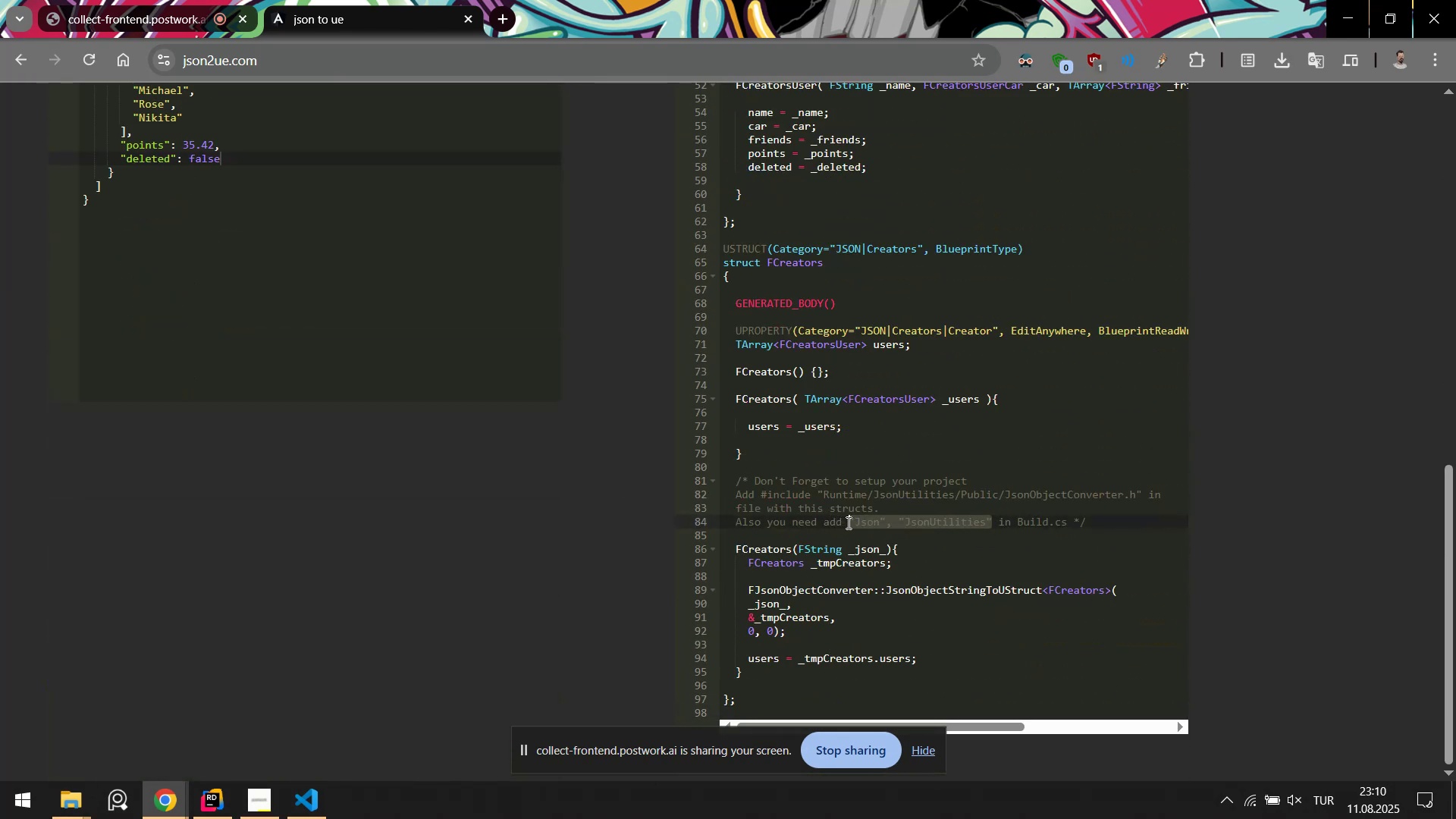 
key(Control+ControlLeft)
 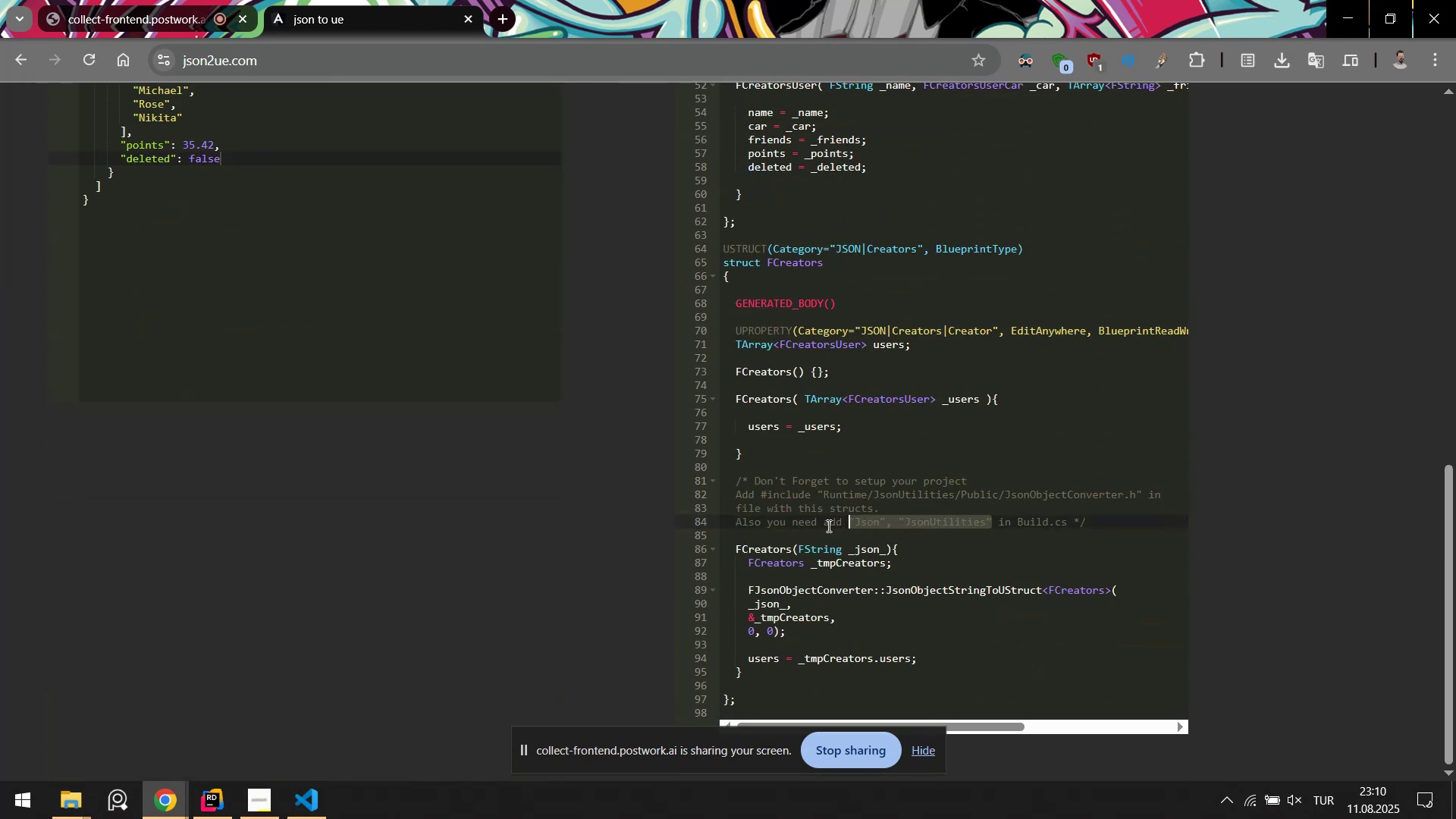 
key(Control+C)
 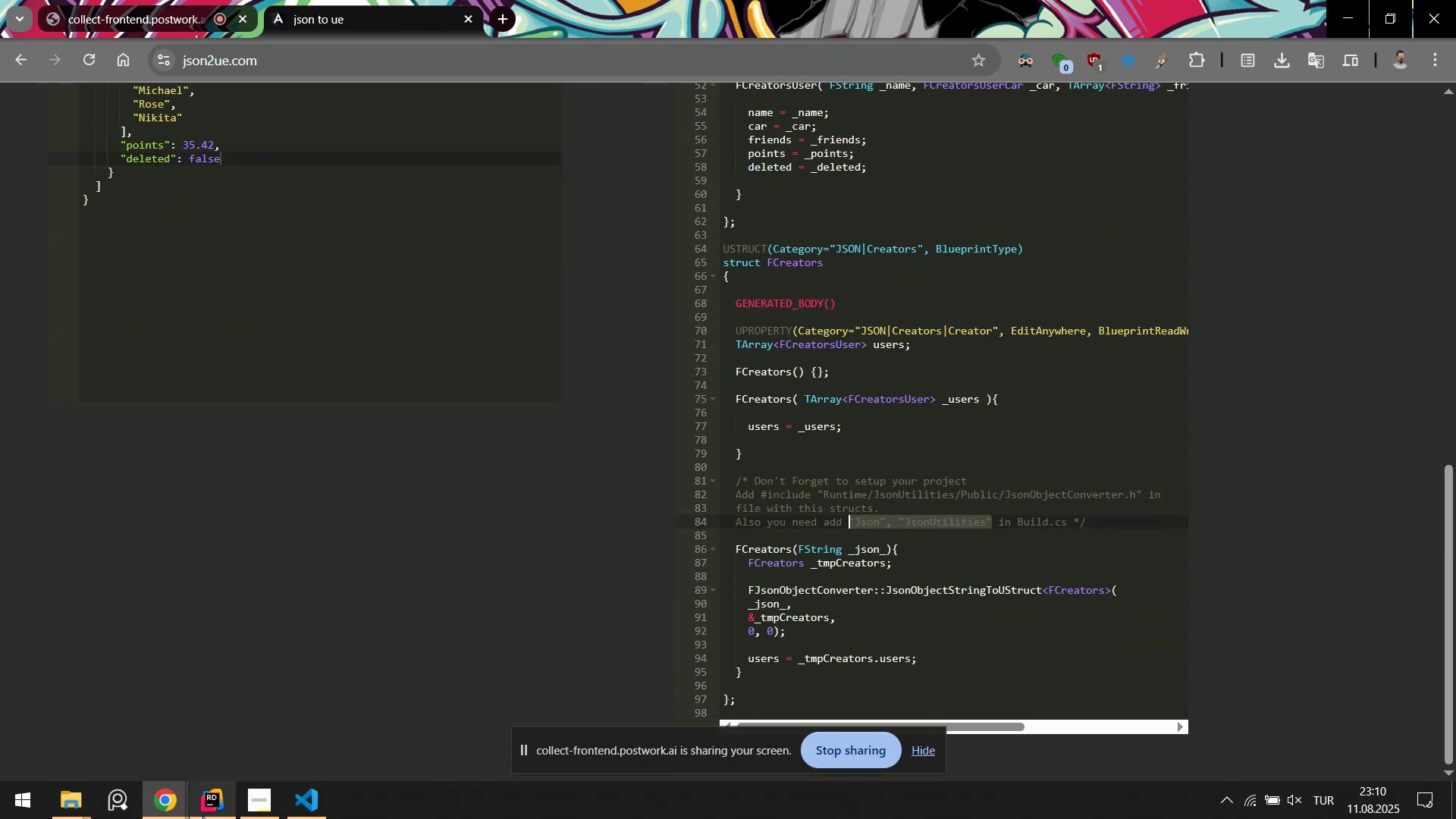 
left_click([202, 816])
 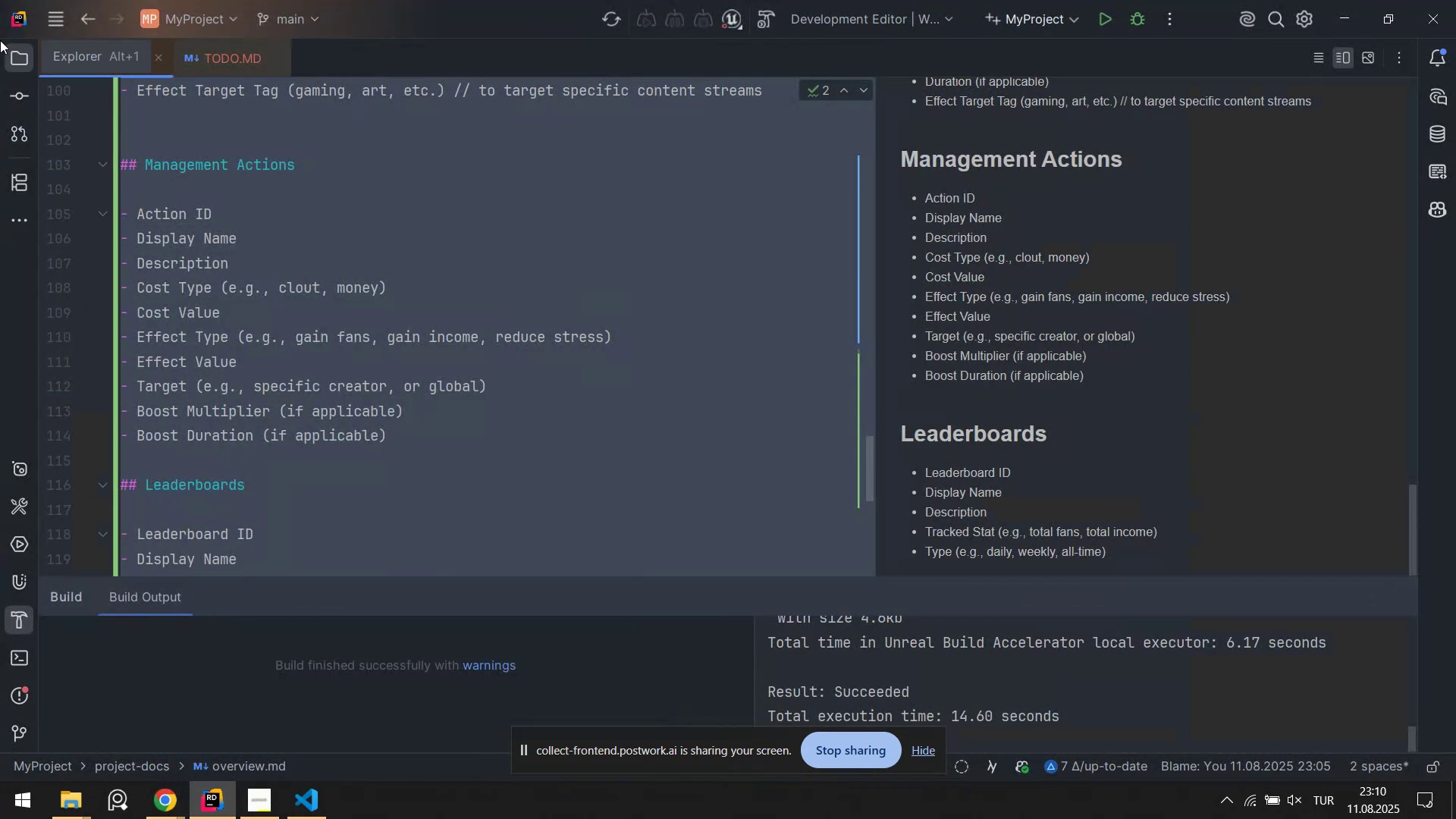 
left_click([0, 39])
 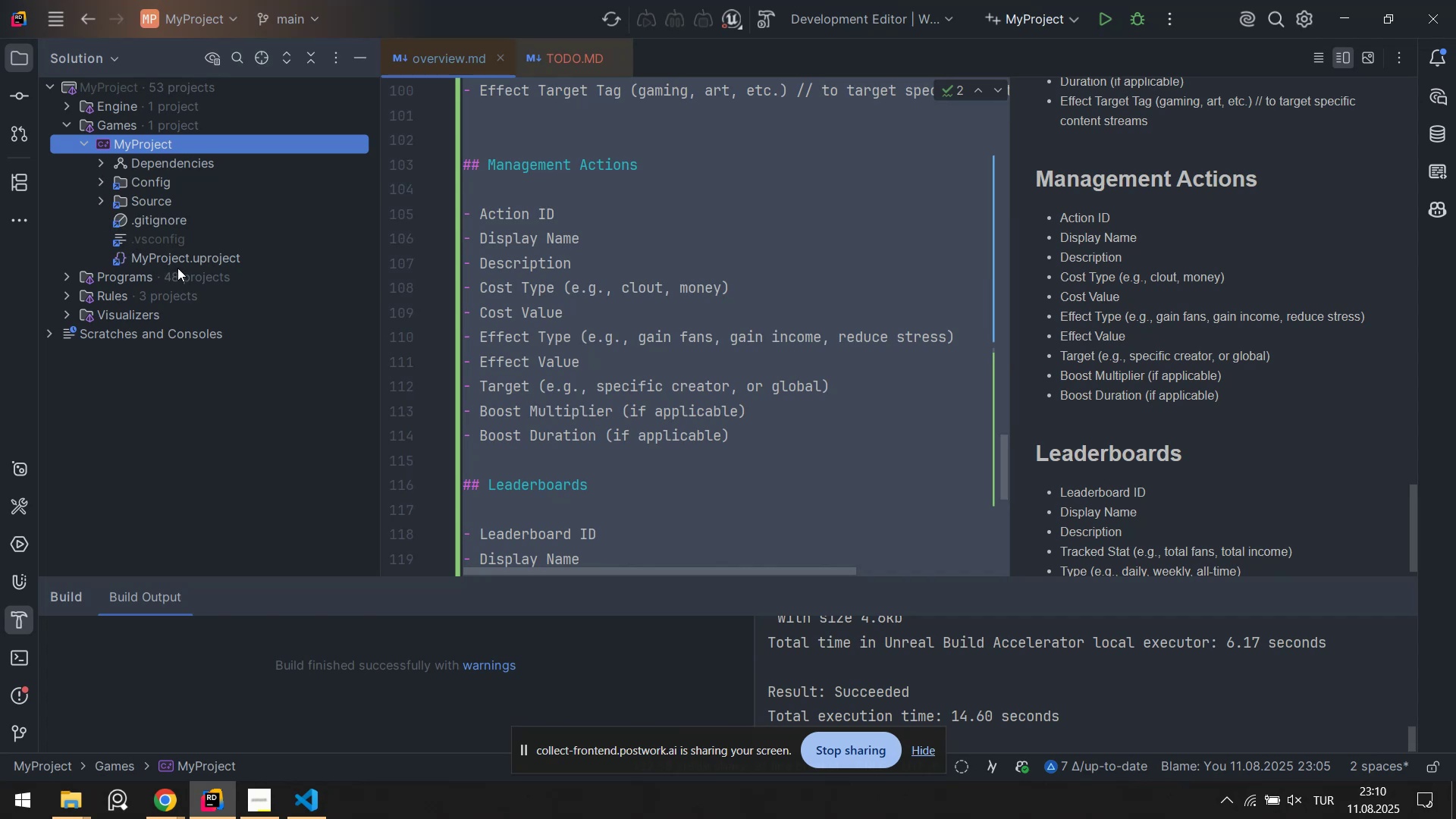 
left_click([100, 202])
 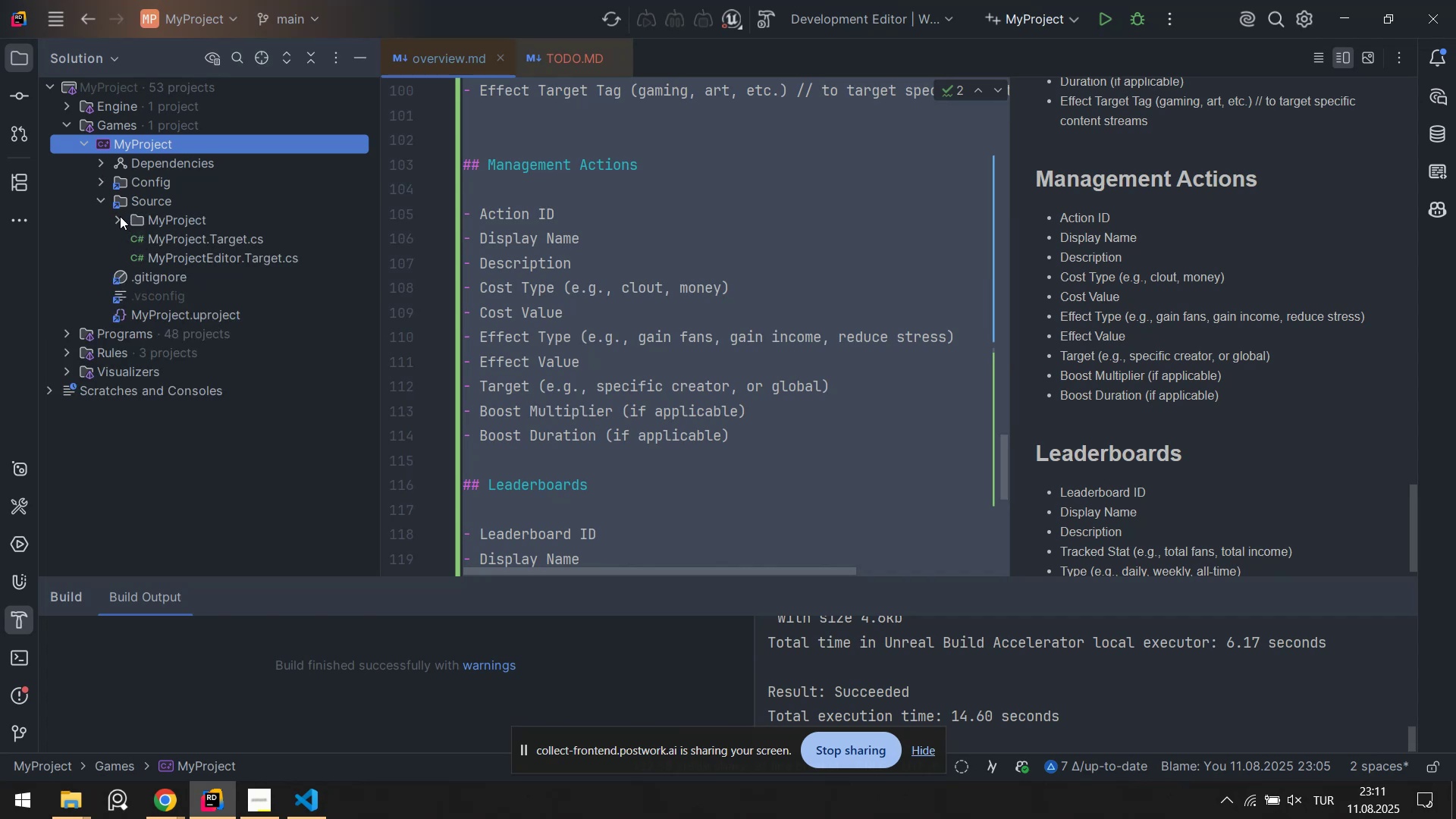 
left_click([116, 217])
 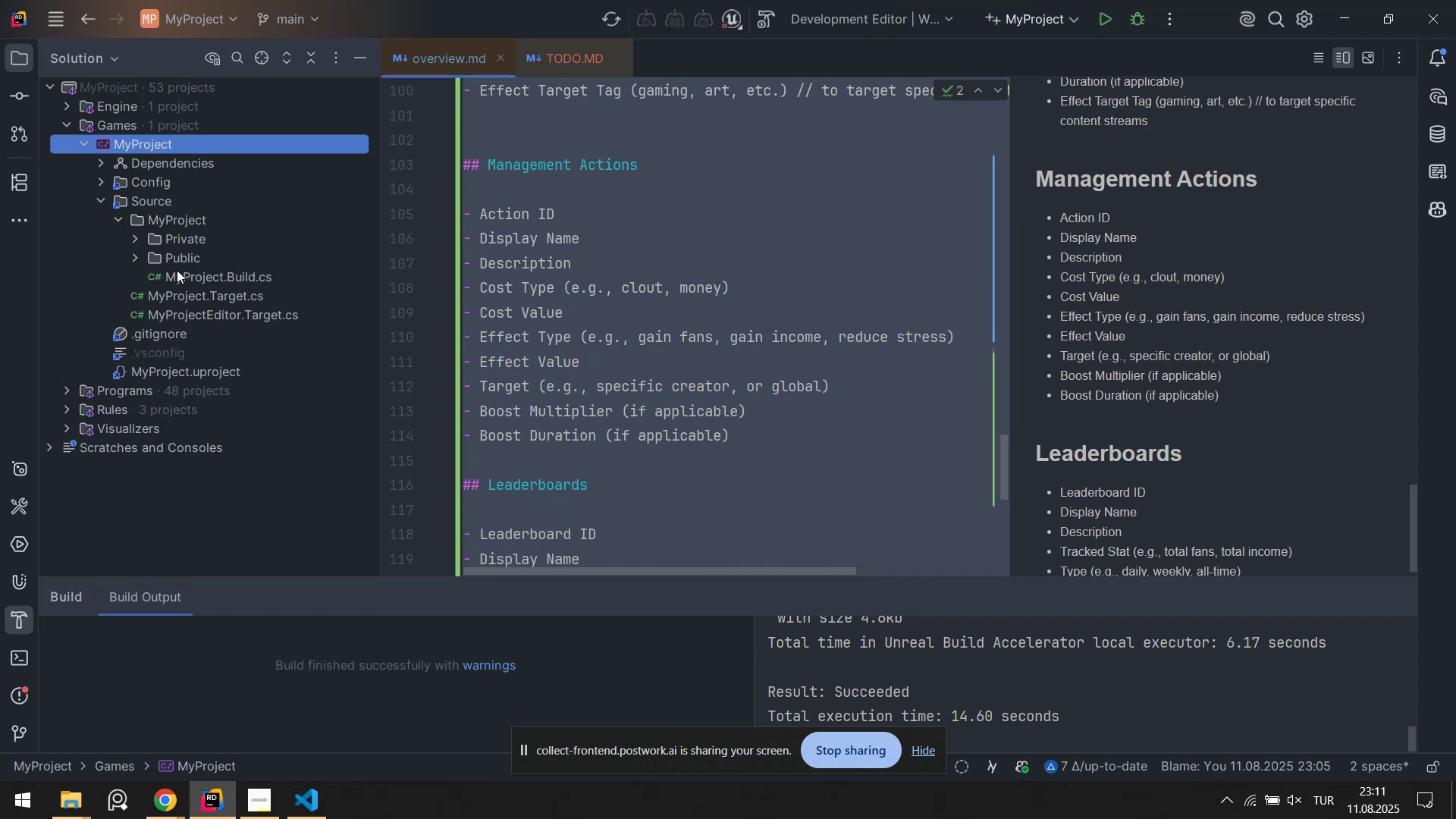 
double_click([184, 281])
 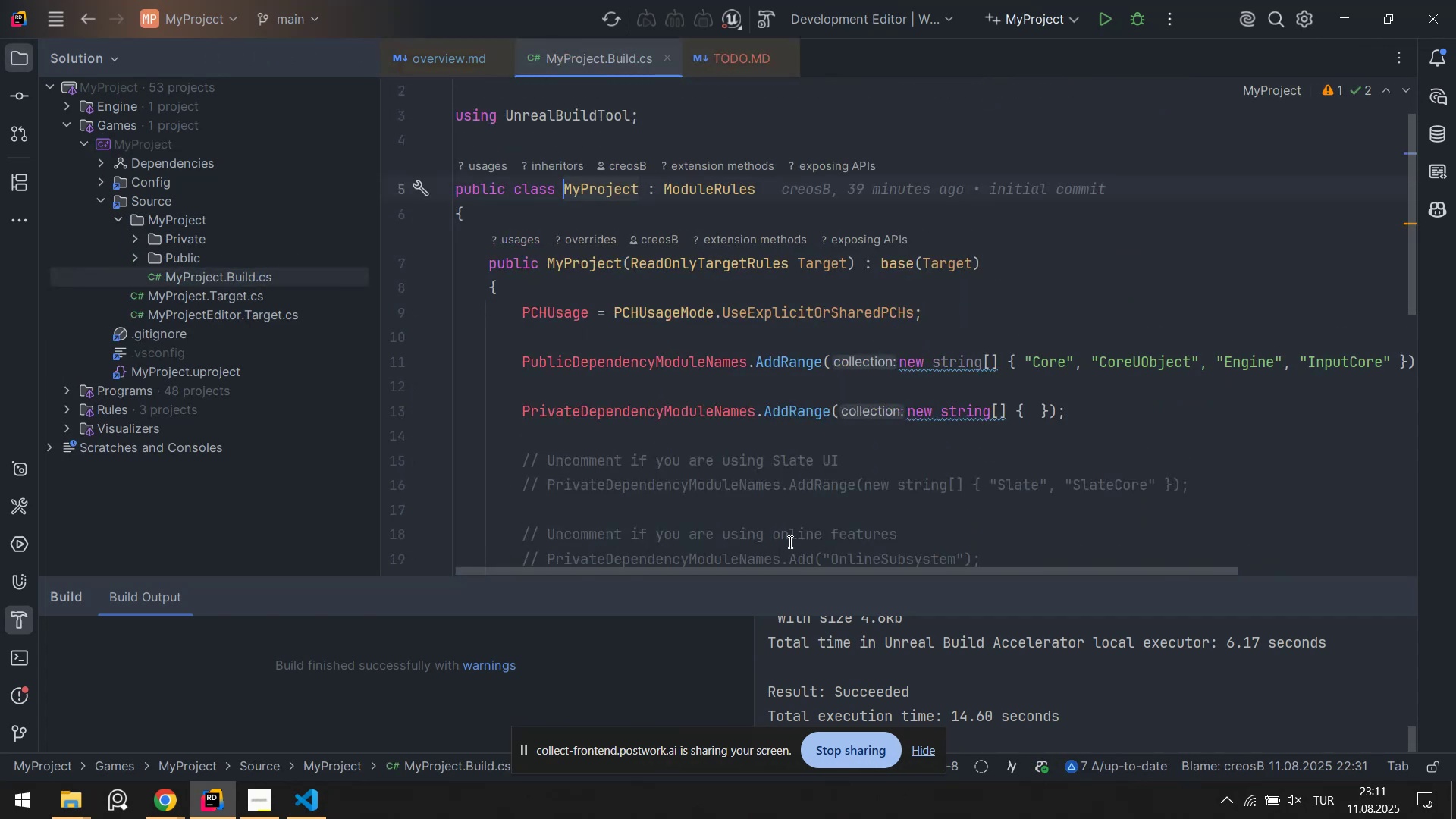 
left_click_drag(start_coordinate=[788, 566], to_coordinate=[975, 570])
 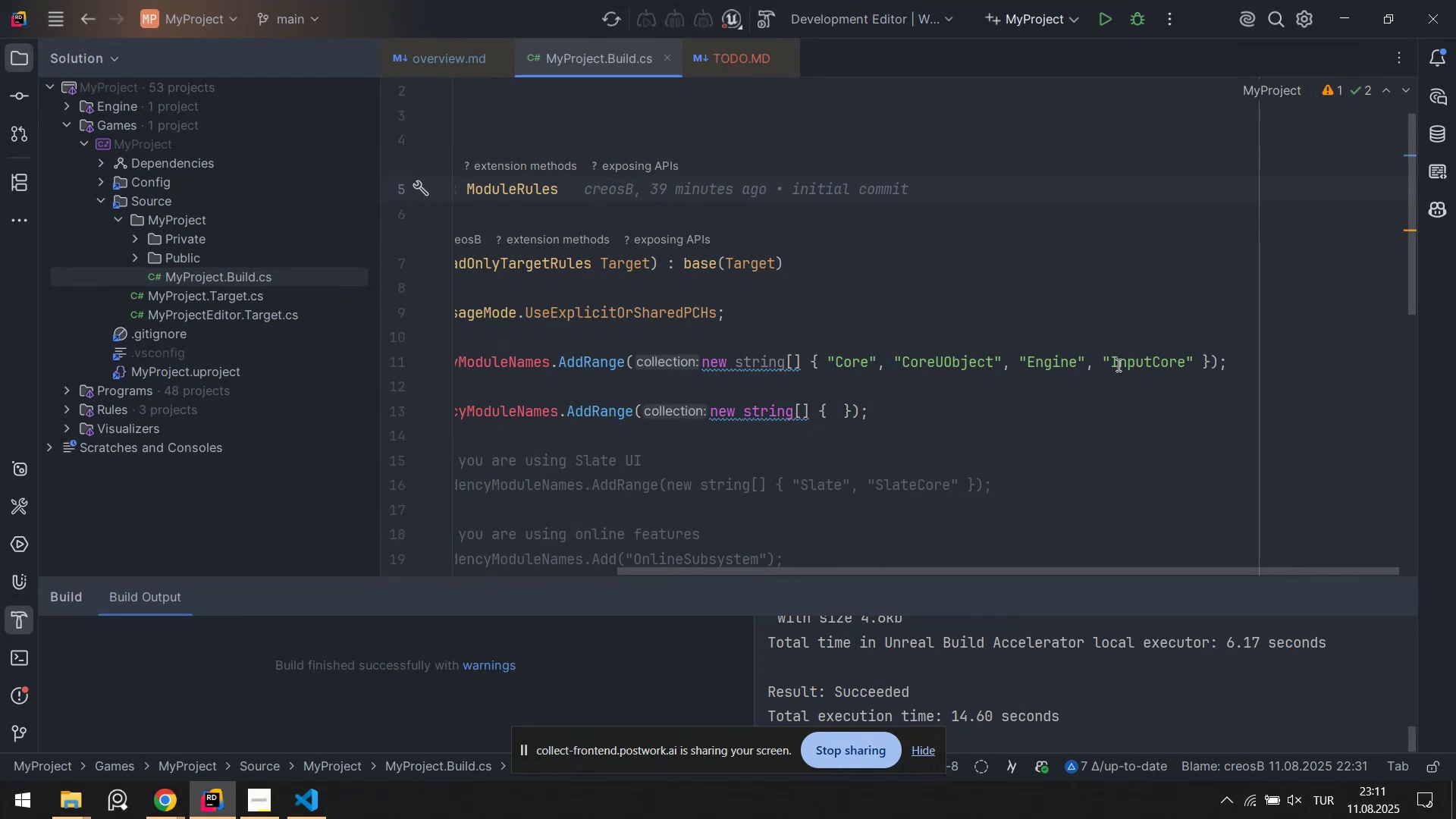 
left_click([1197, 362])
 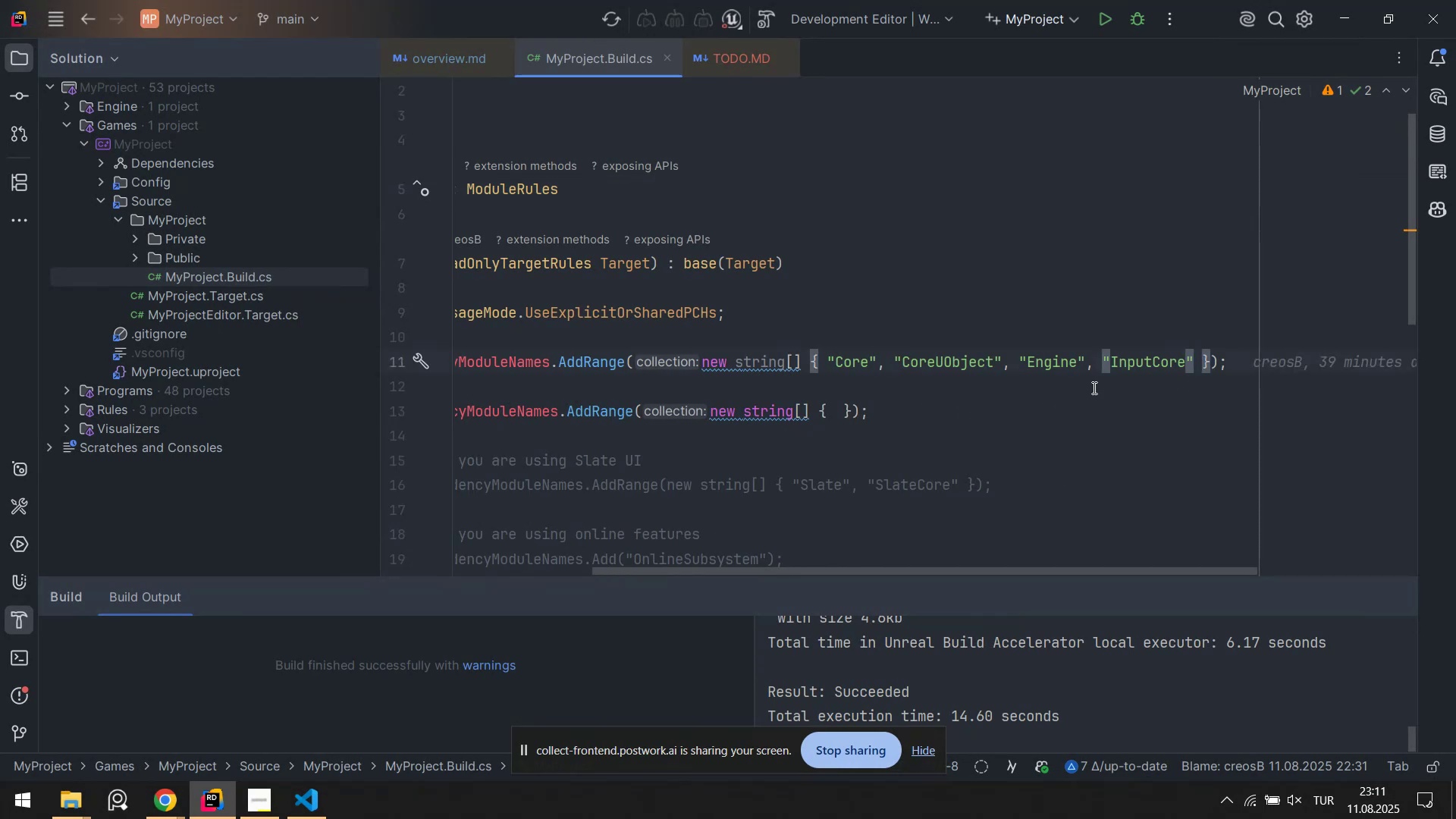 
key(NumpadDecimal)
 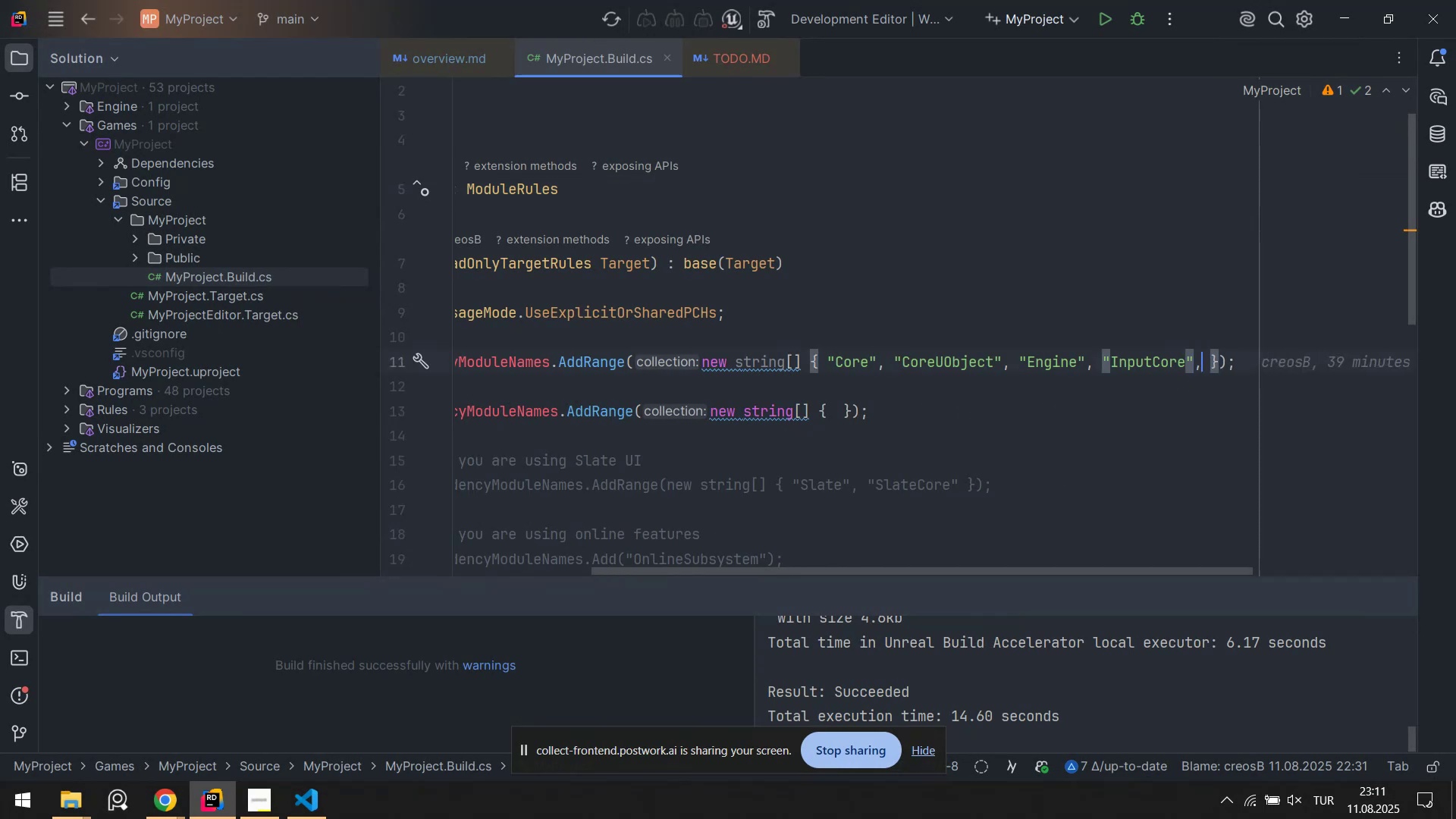 
key(Space)
 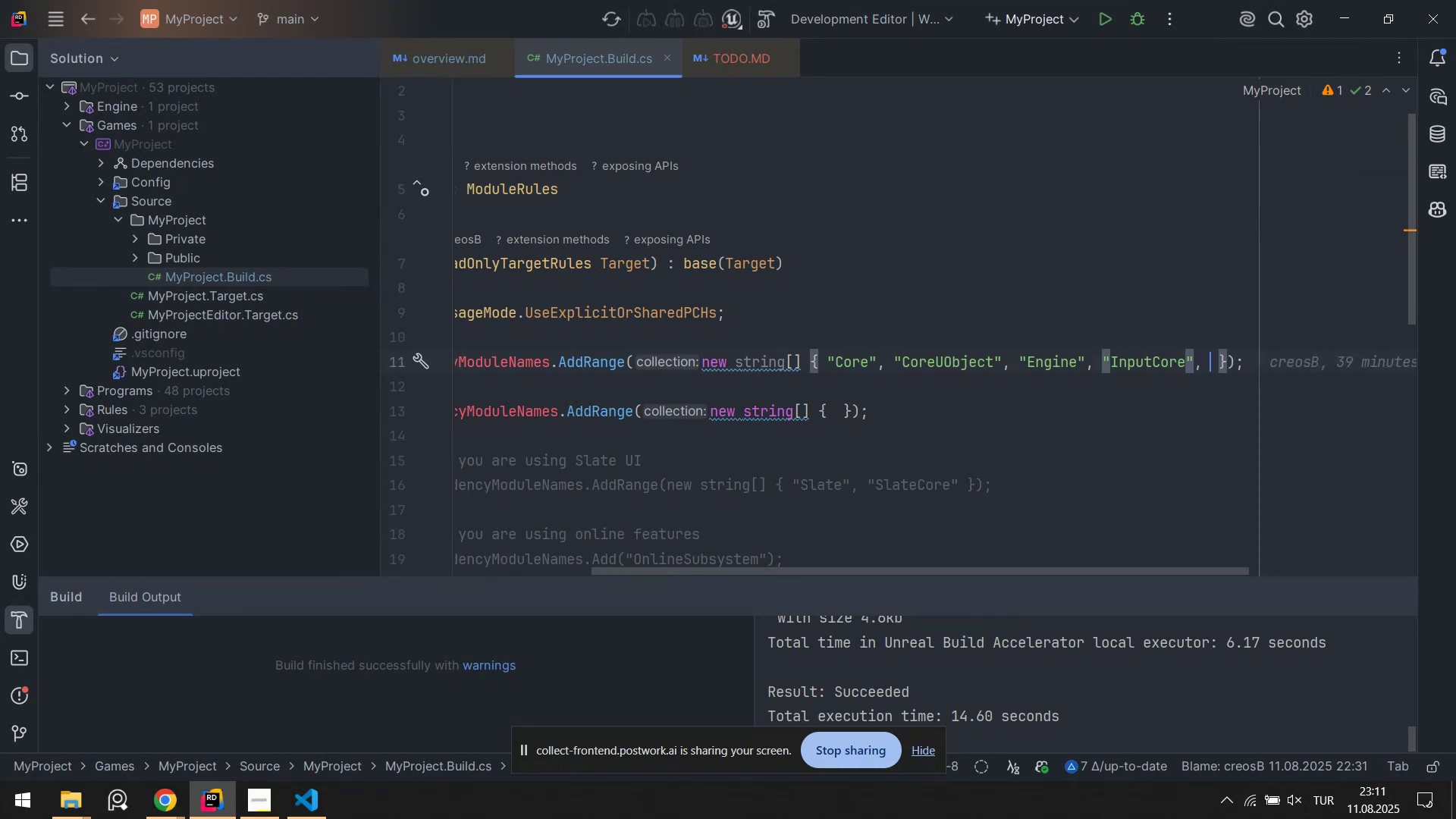 
key(Control+V)
 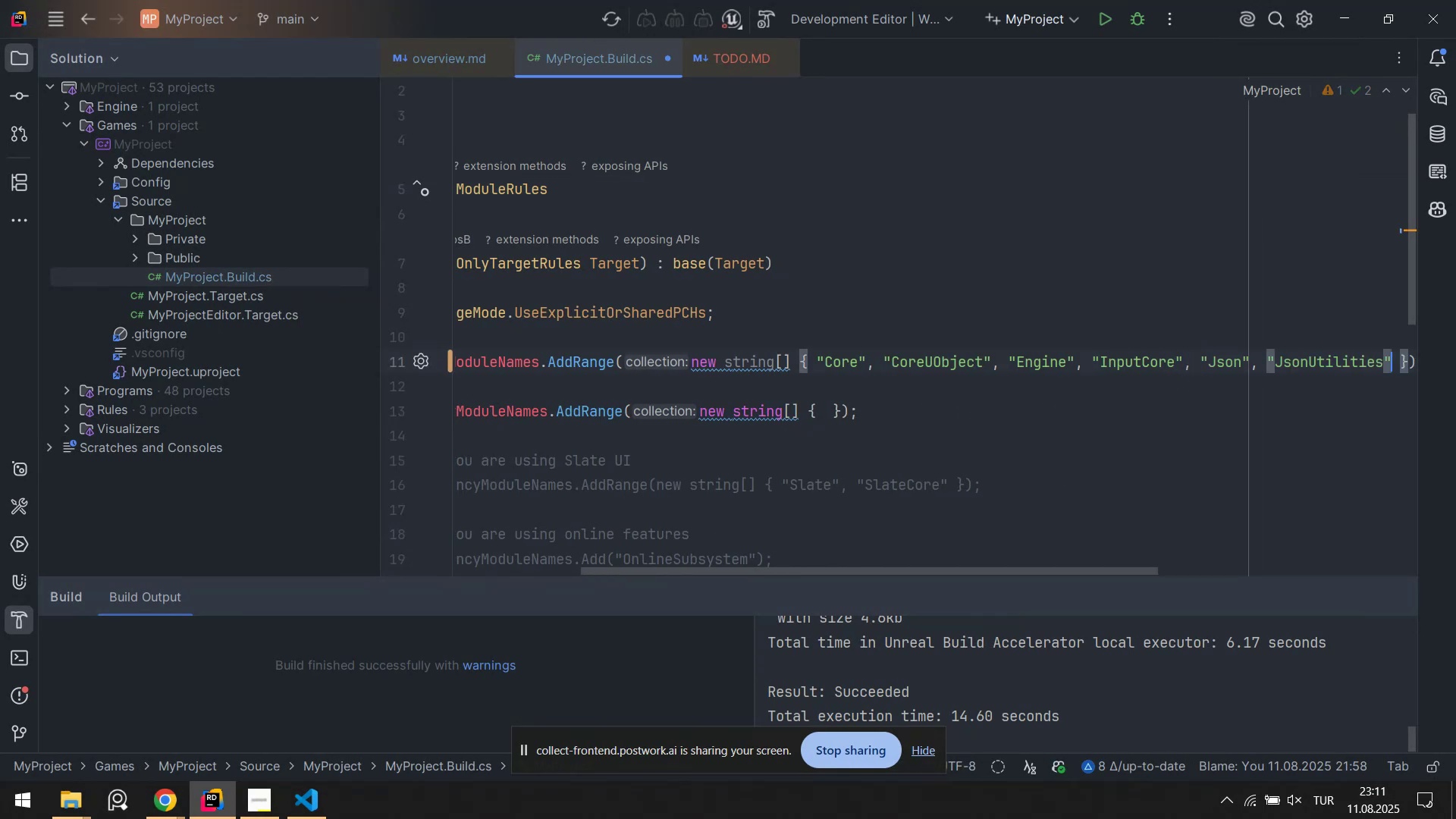 
key(Control+S)
 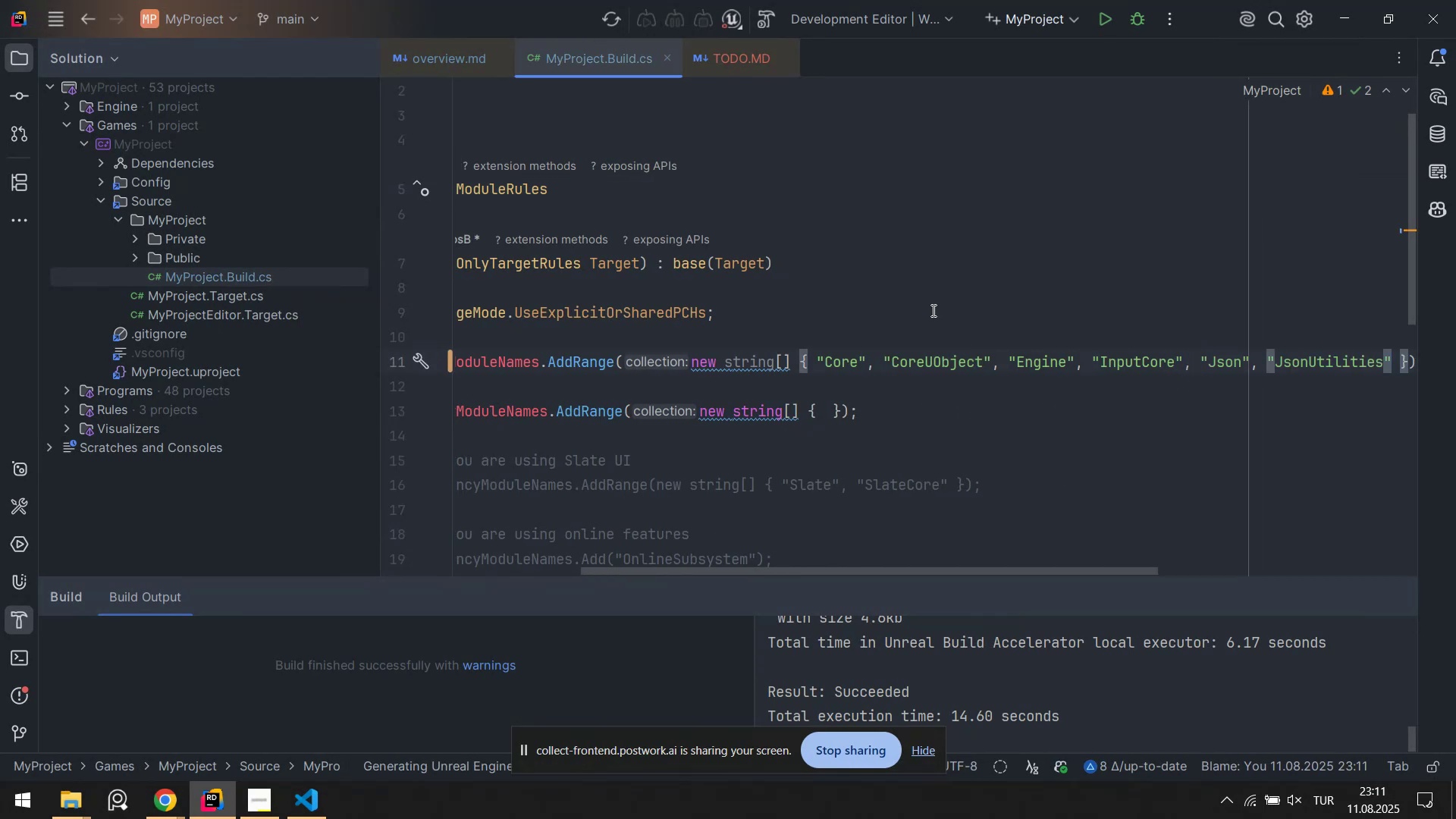 
left_click([932, 309])
 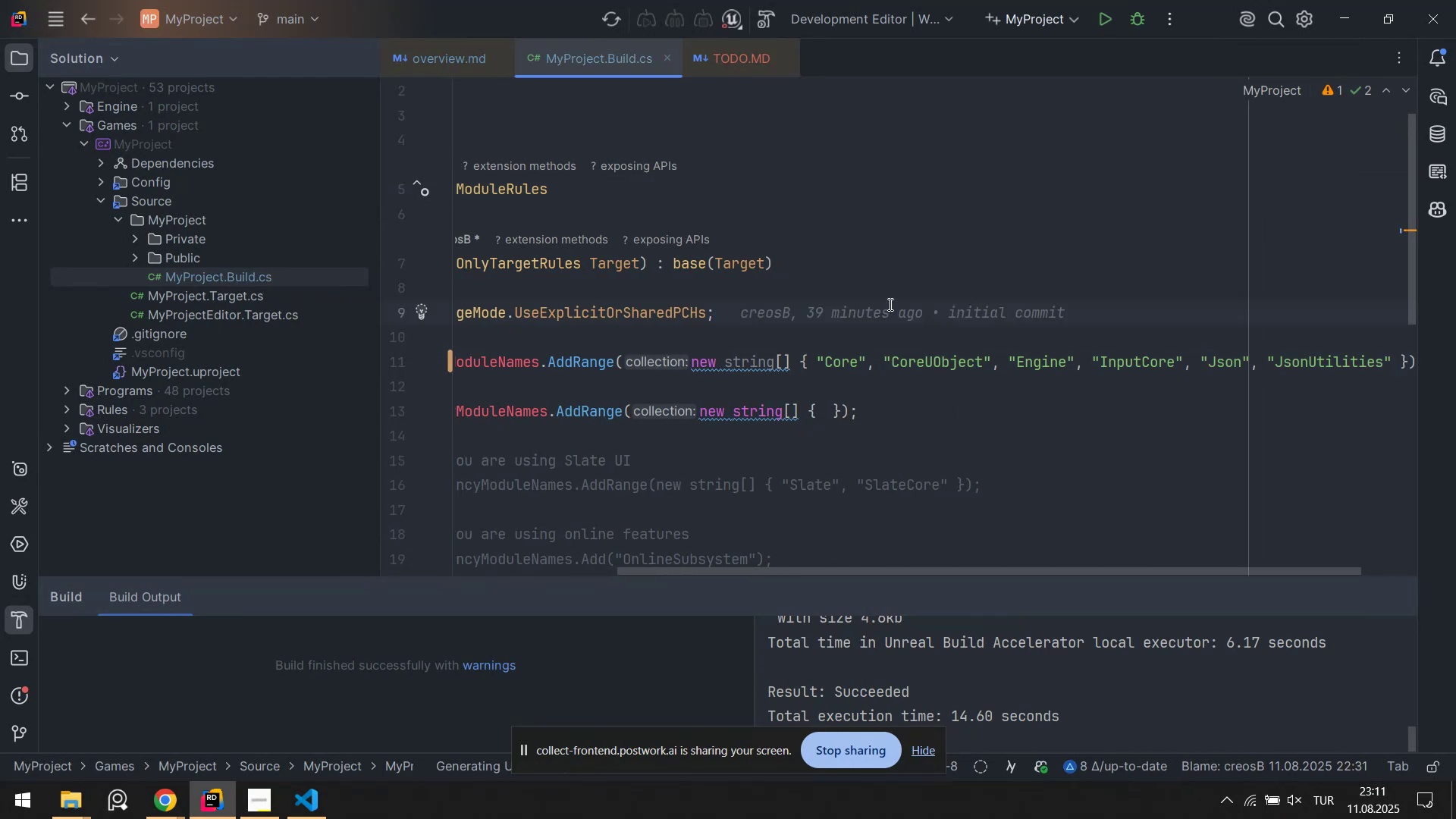 
left_click([823, 286])
 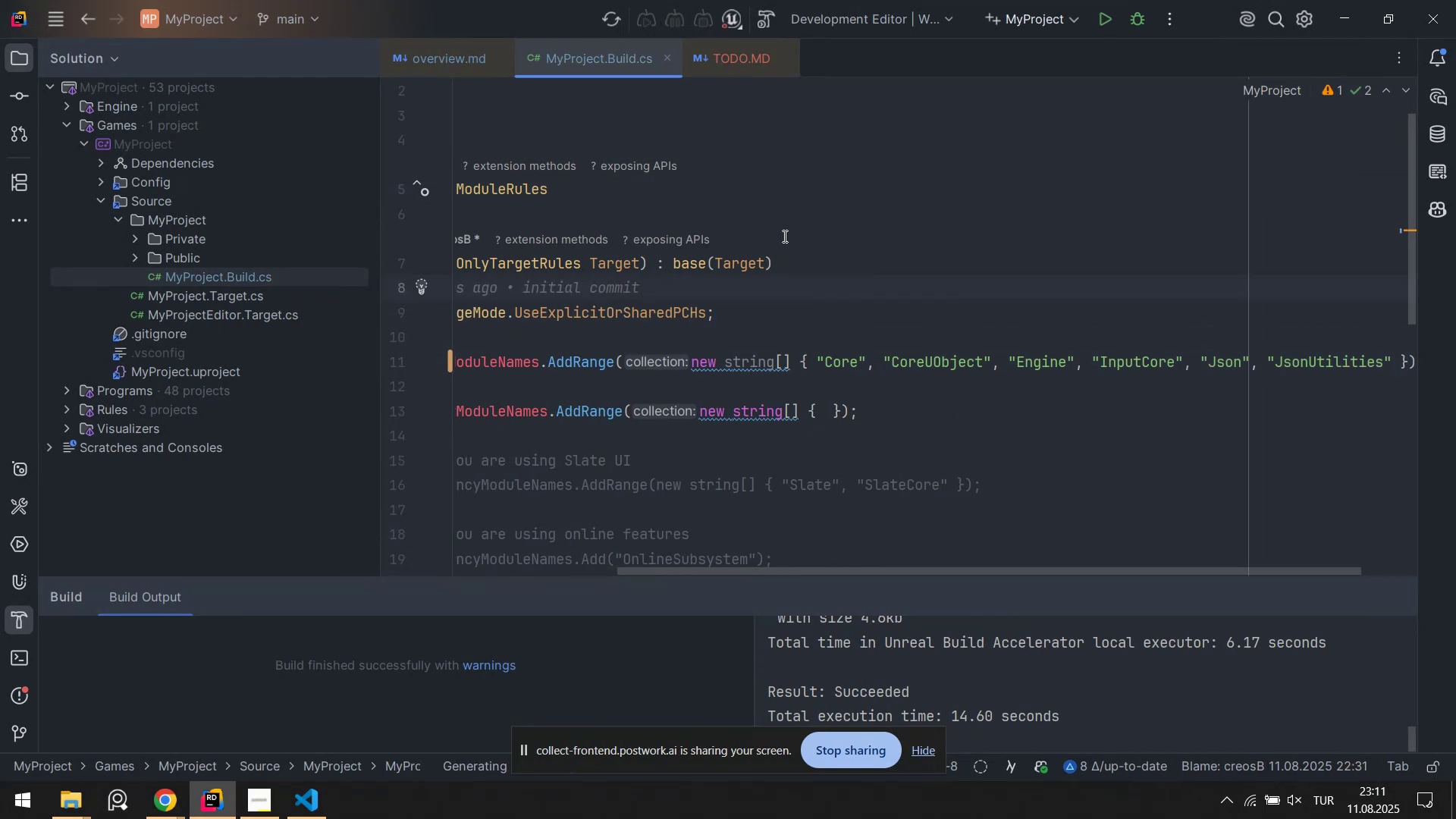 
key(Control+S)
 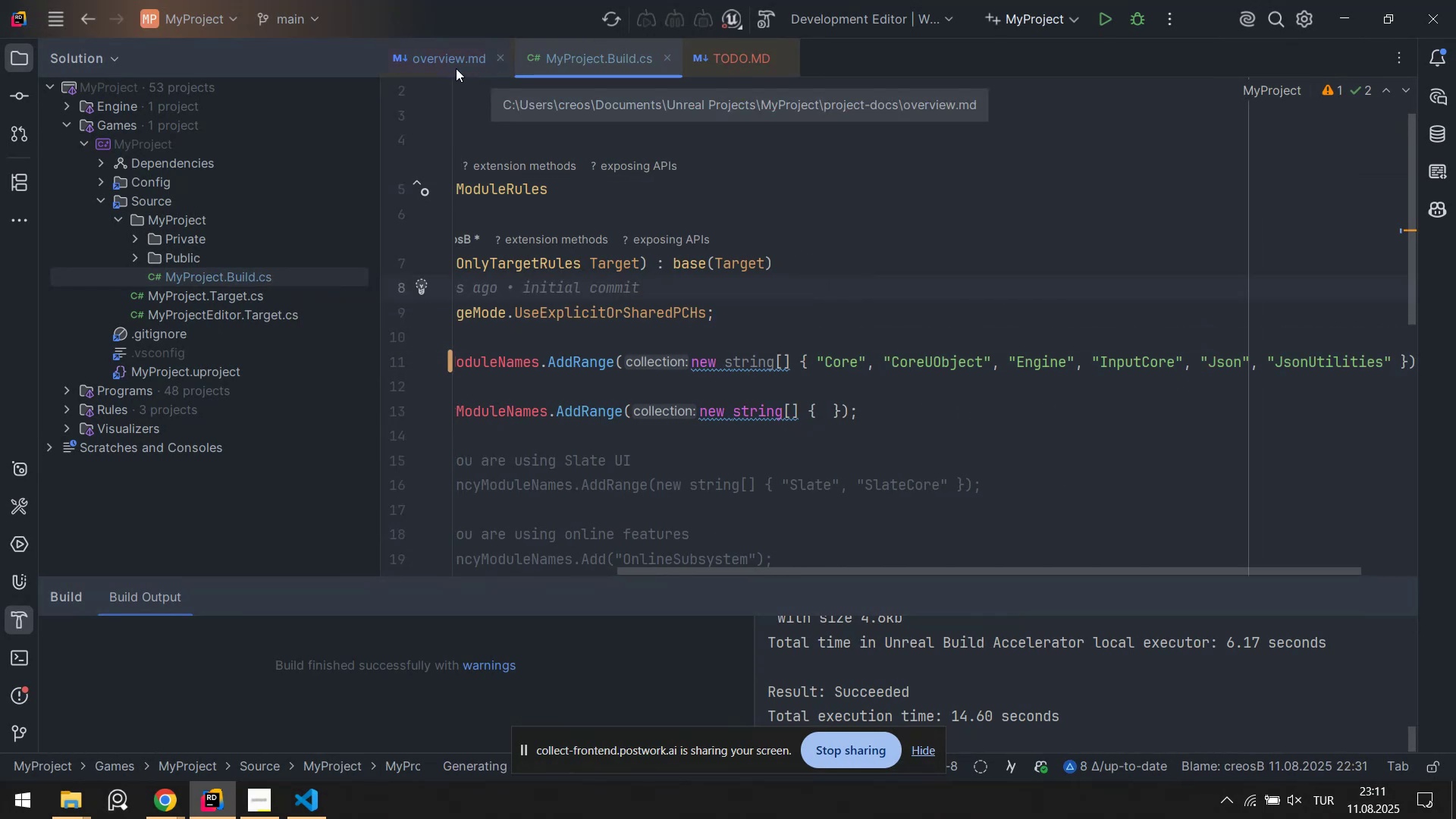 
left_click([456, 68])
 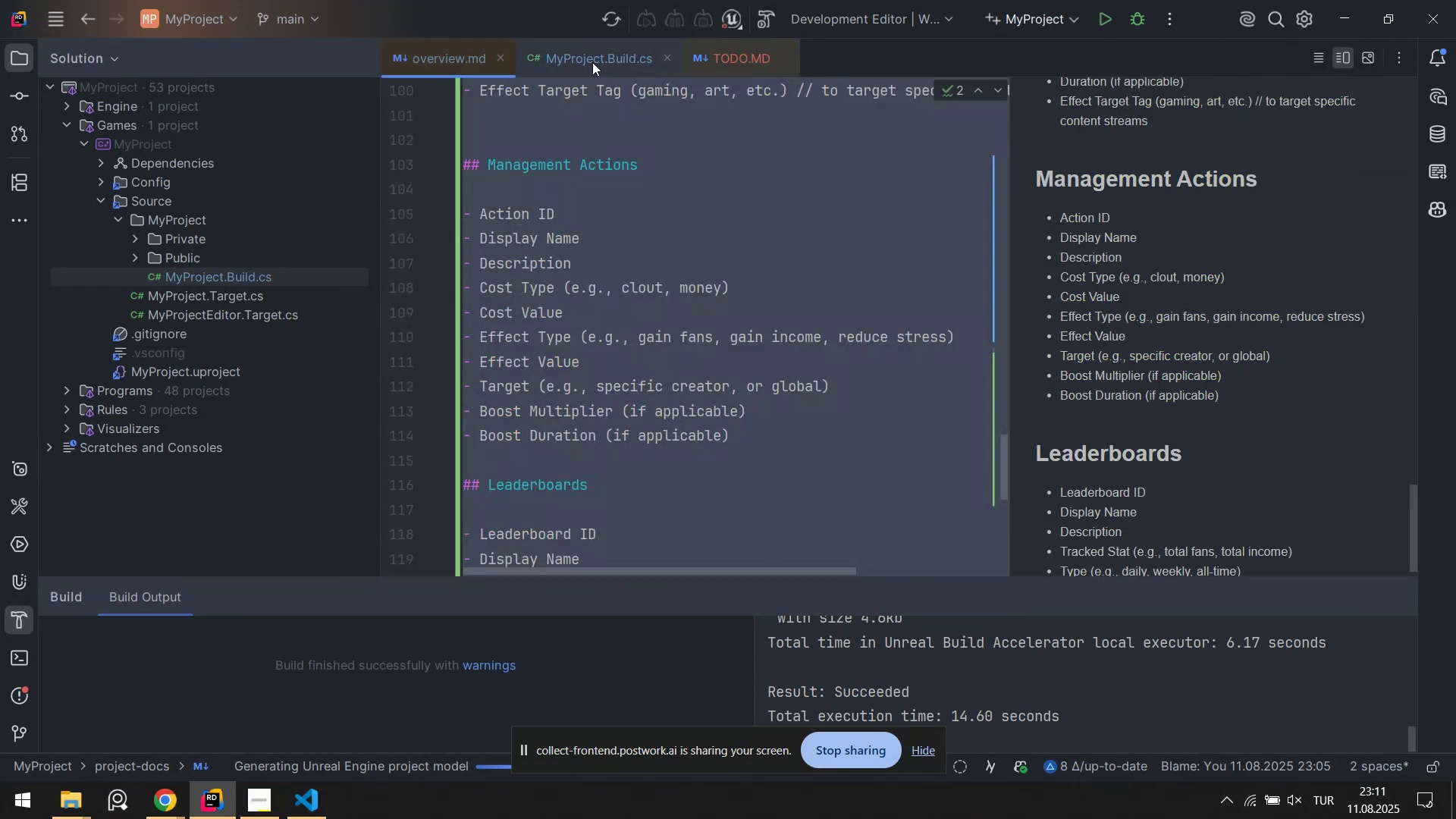 
middle_click([592, 62])
 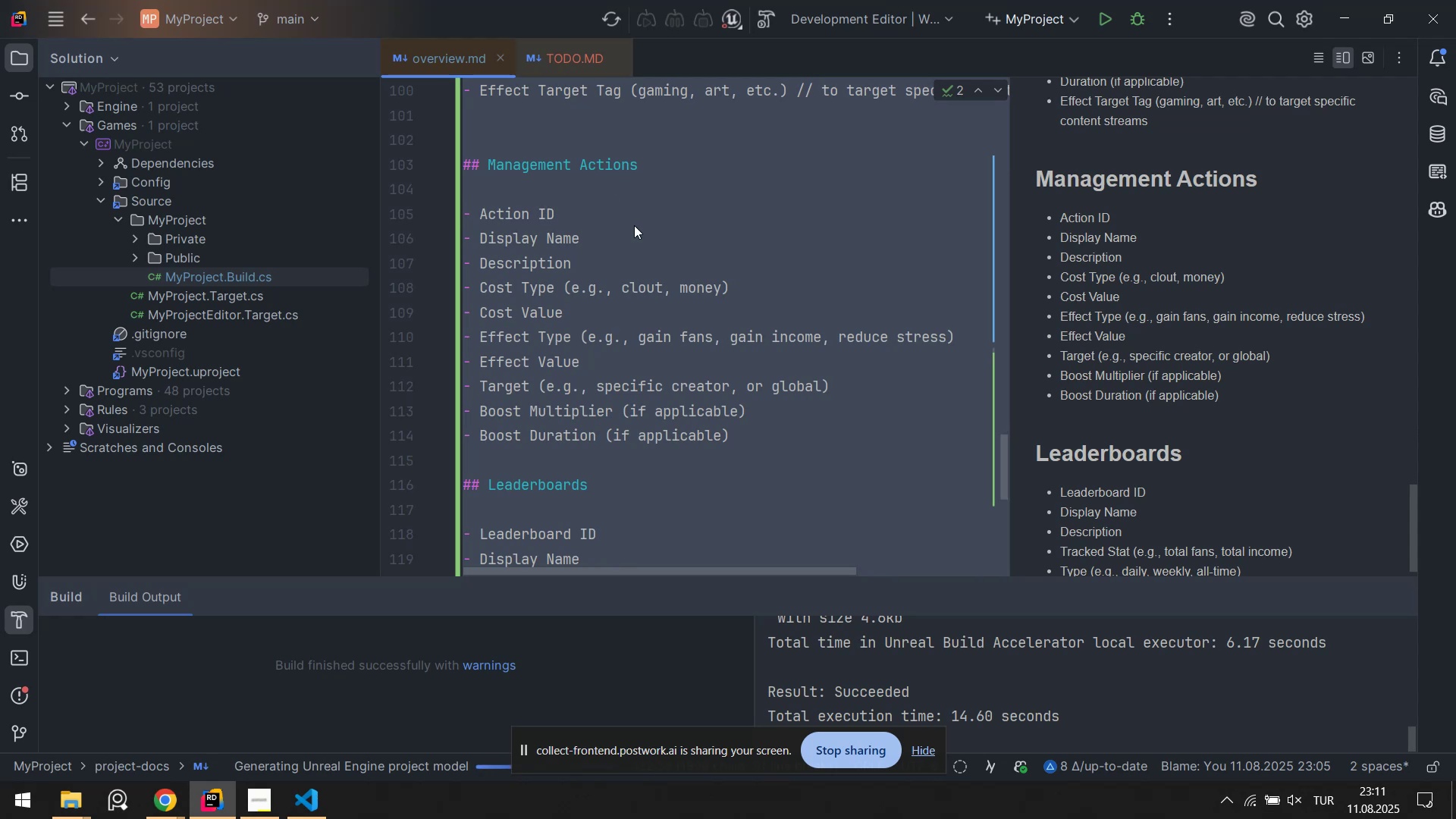 
key(Alt+AltLeft)
 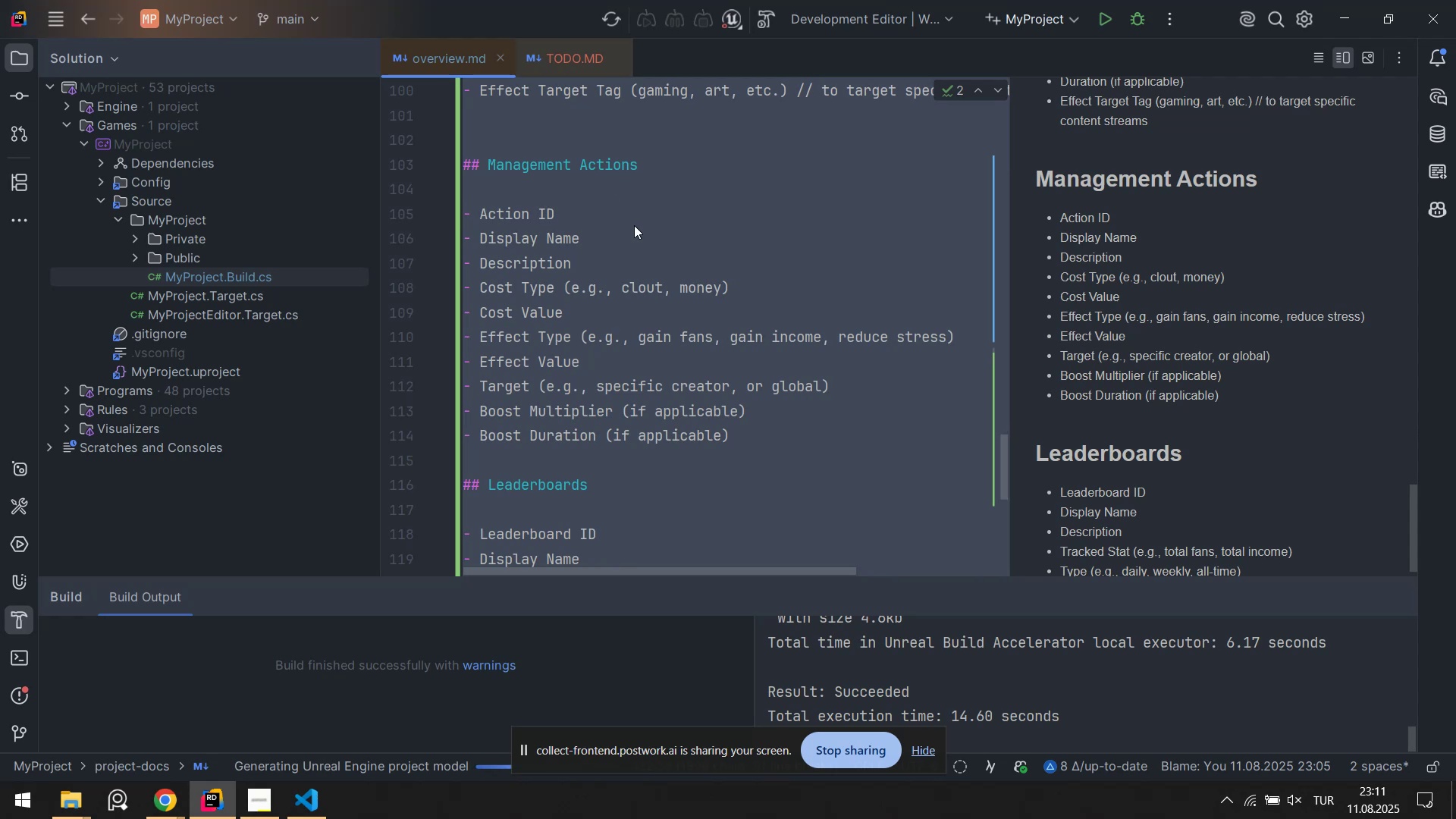 
key(Alt+Tab)
 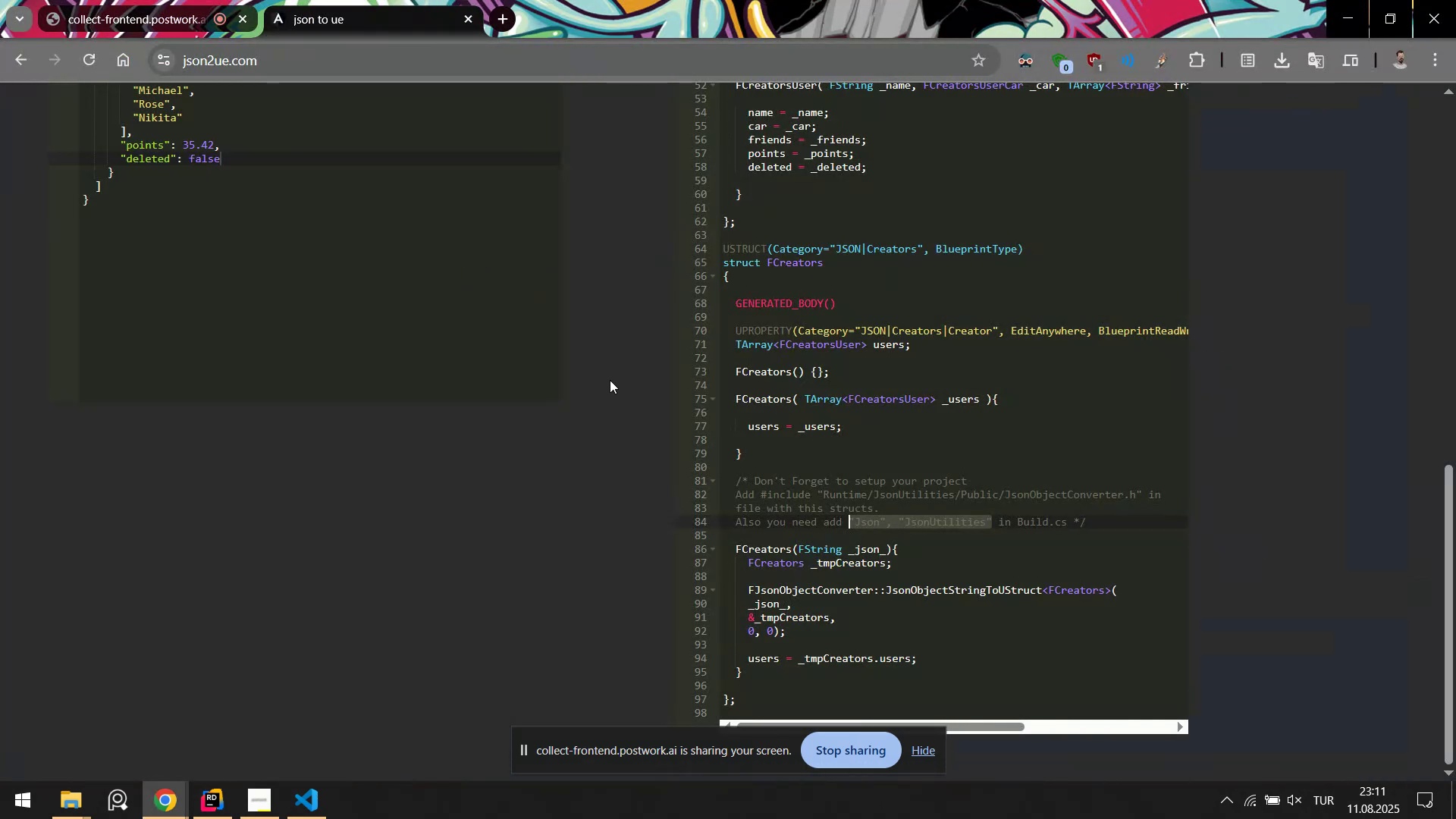 
scroll: coordinate [613, 380], scroll_direction: up, amount: 1.0
 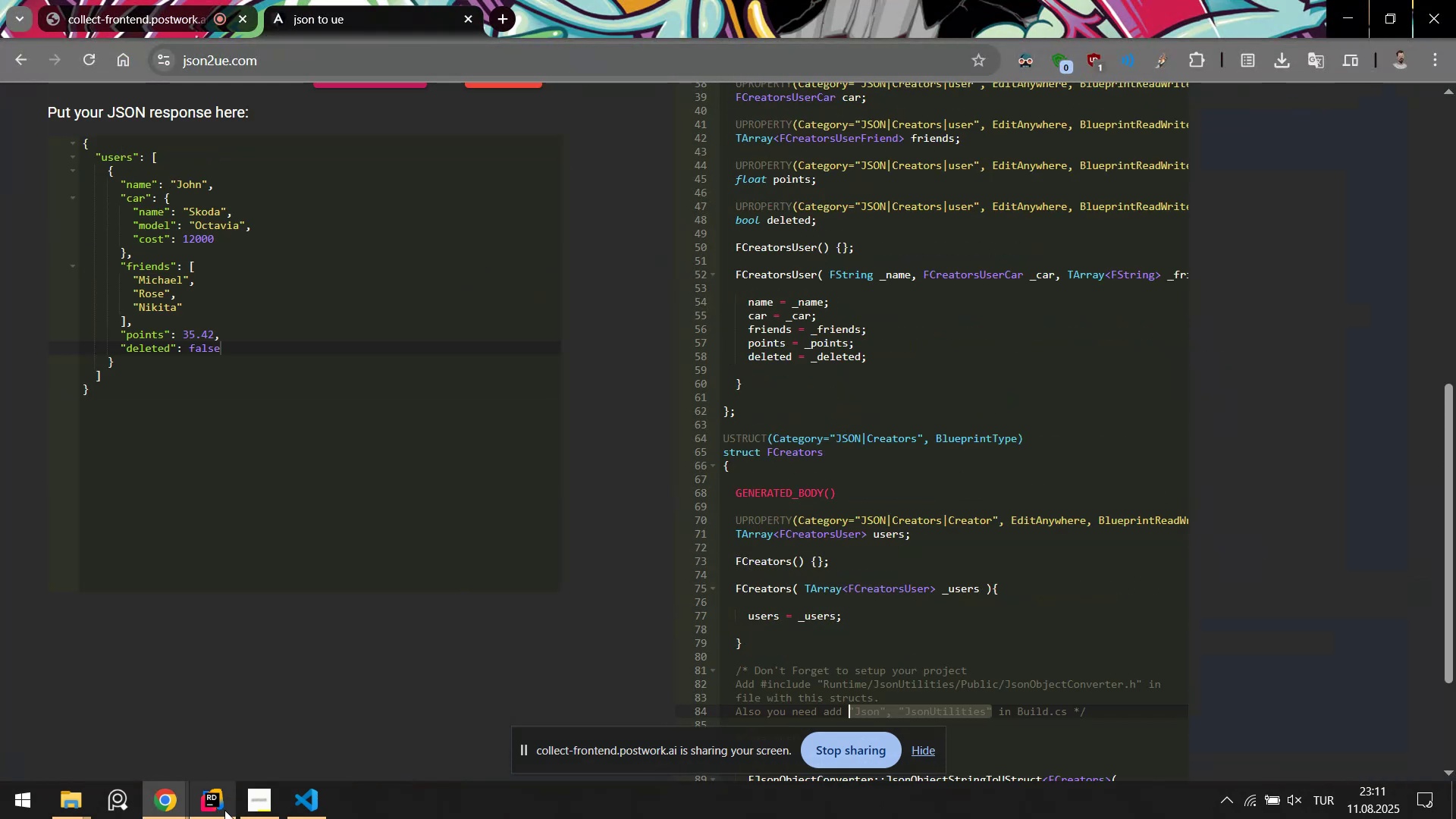 
left_click([311, 798])
 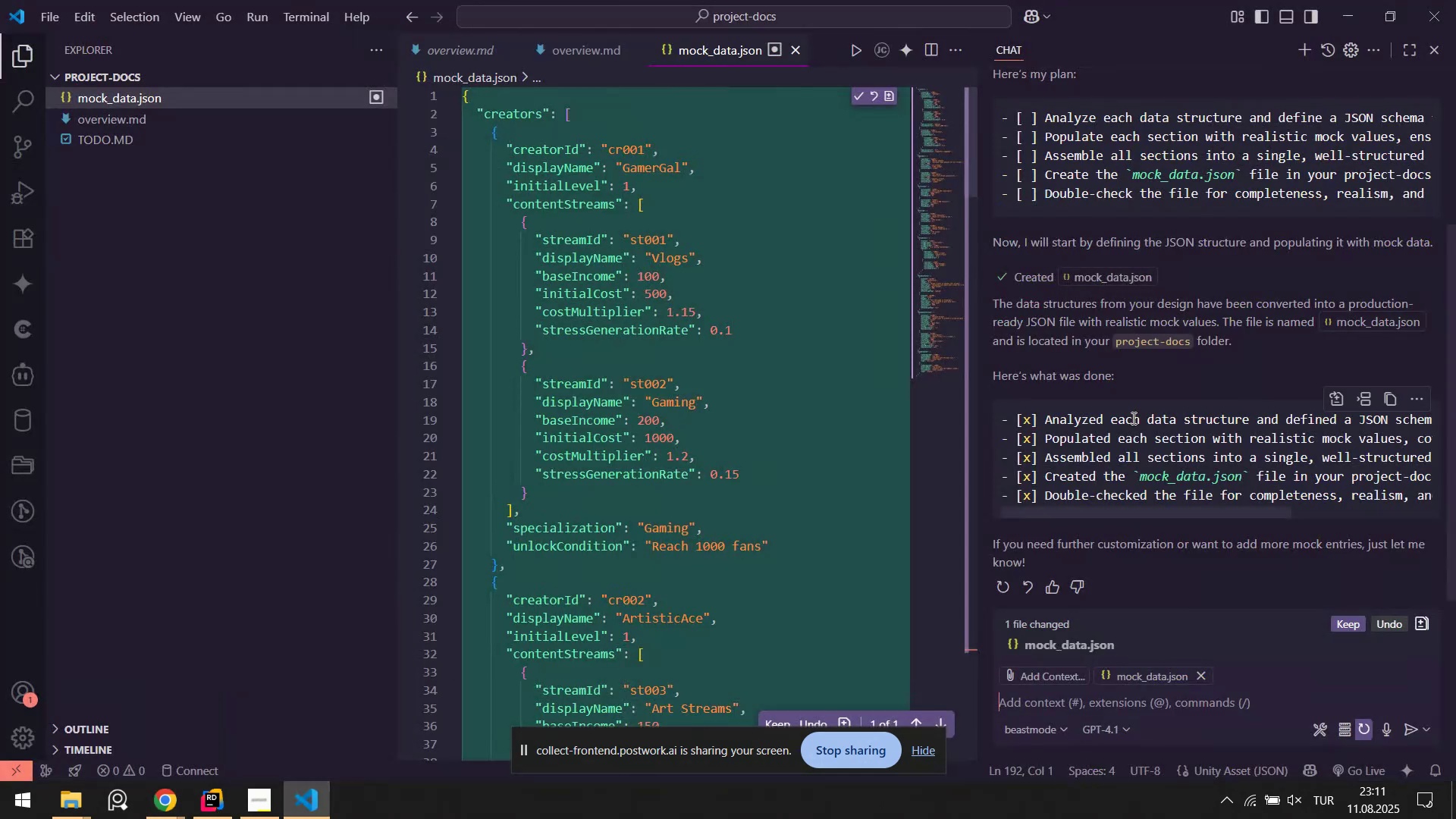 
scroll: coordinate [1154, 488], scroll_direction: down, amount: 1.0
 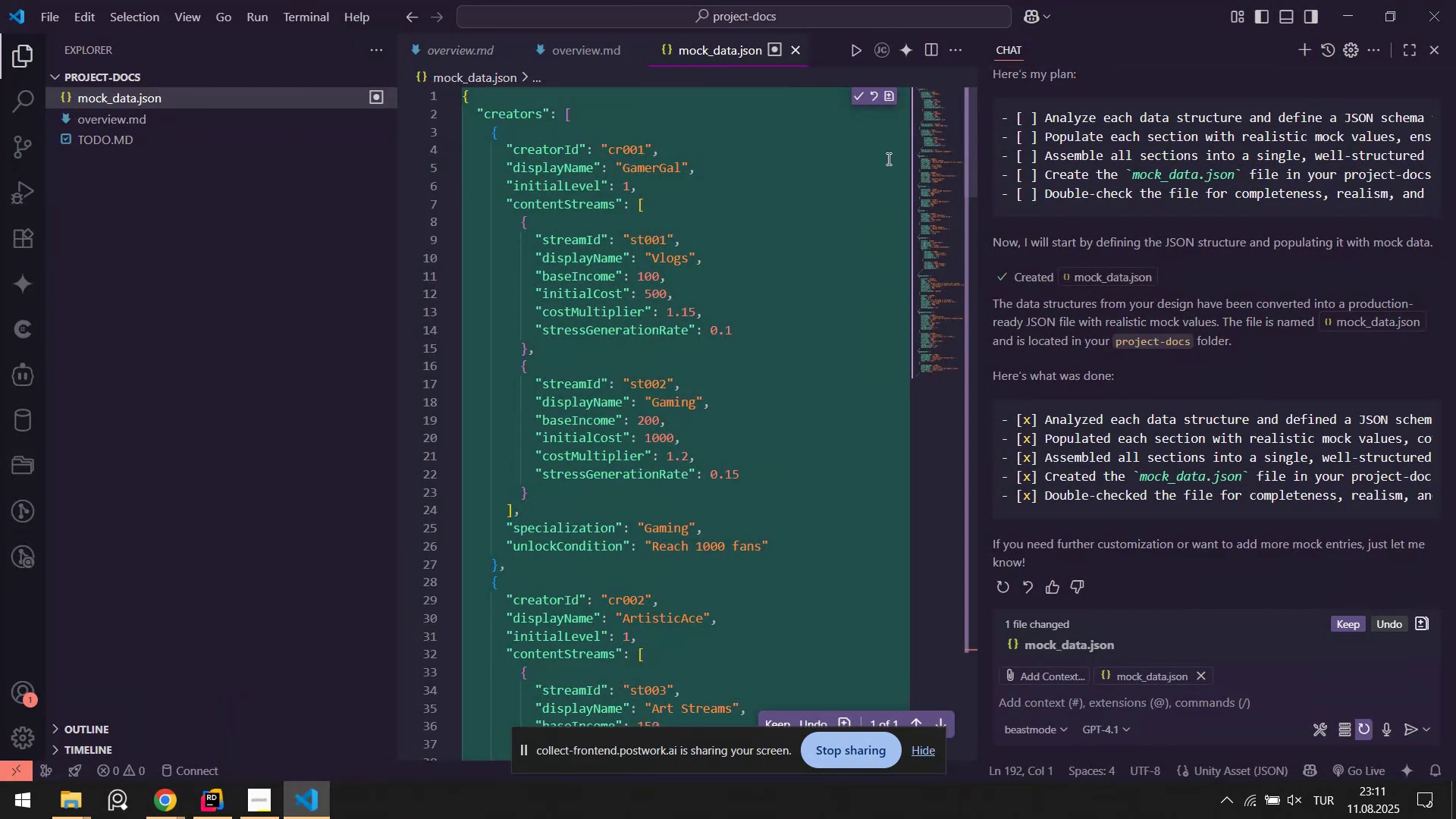 
left_click([932, 123])
 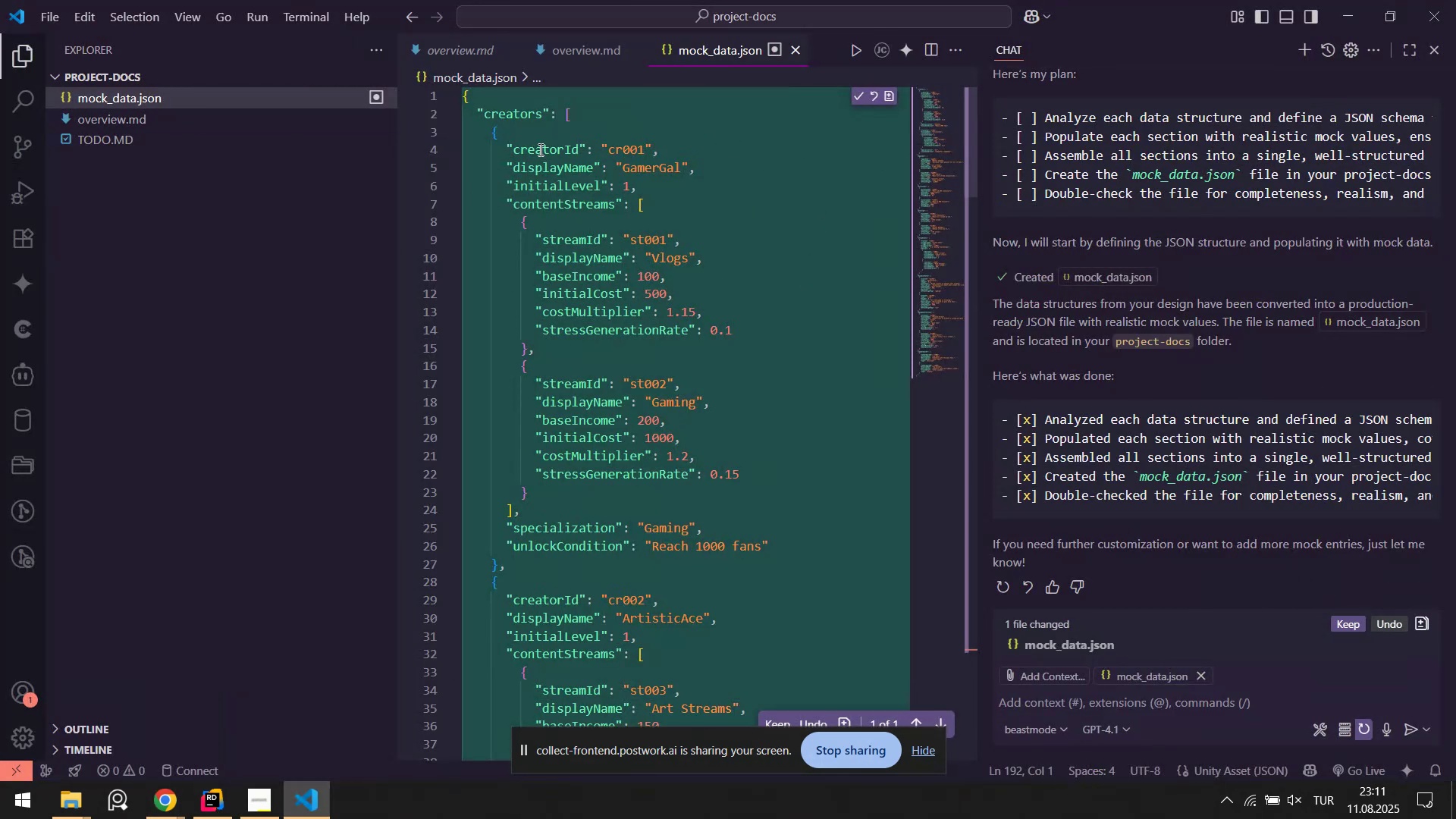 
left_click_drag(start_coordinate=[539, 149], to_coordinate=[674, 171])
 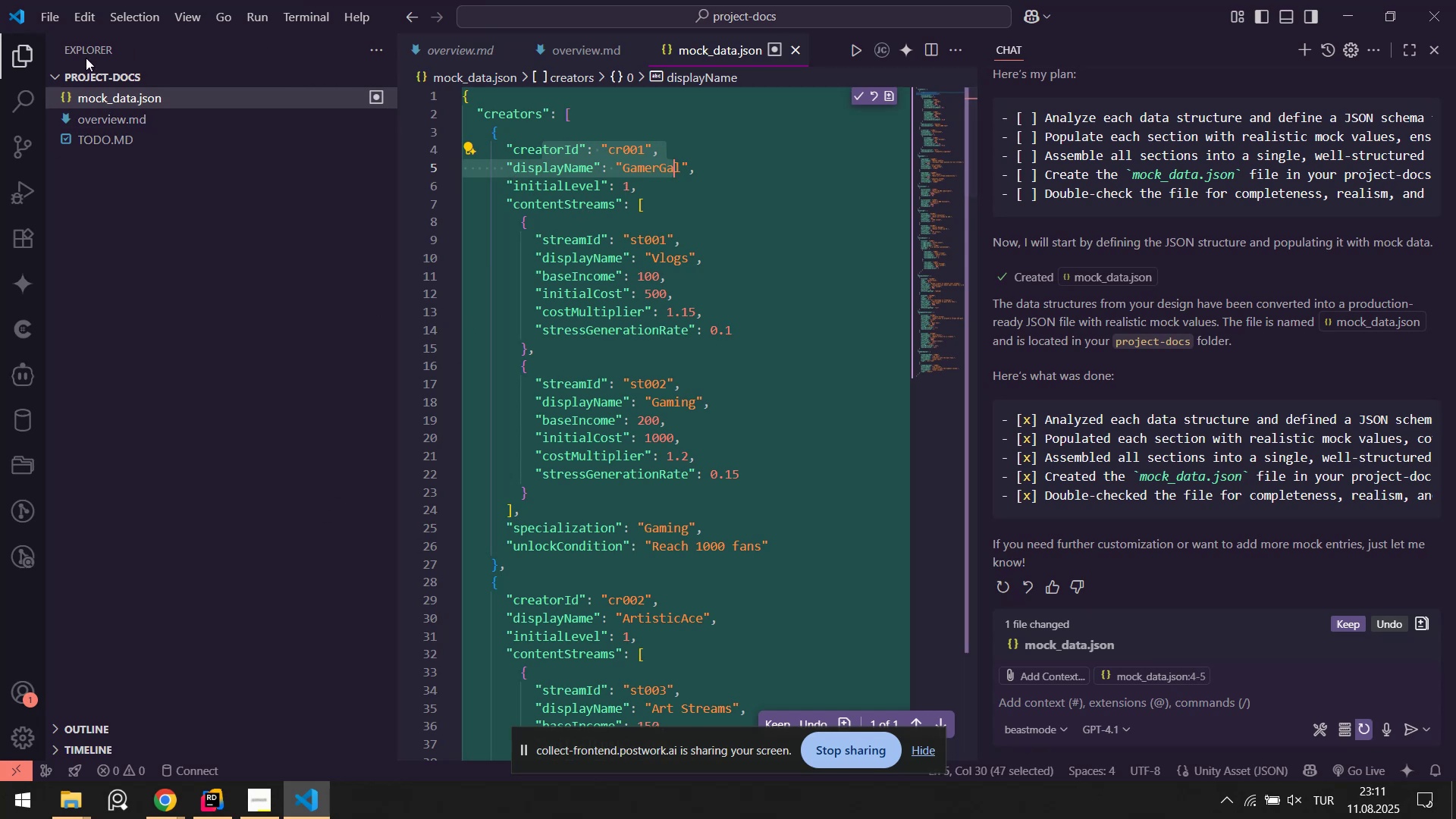 
left_click_drag(start_coordinate=[108, 120], to_coordinate=[1323, 254])
 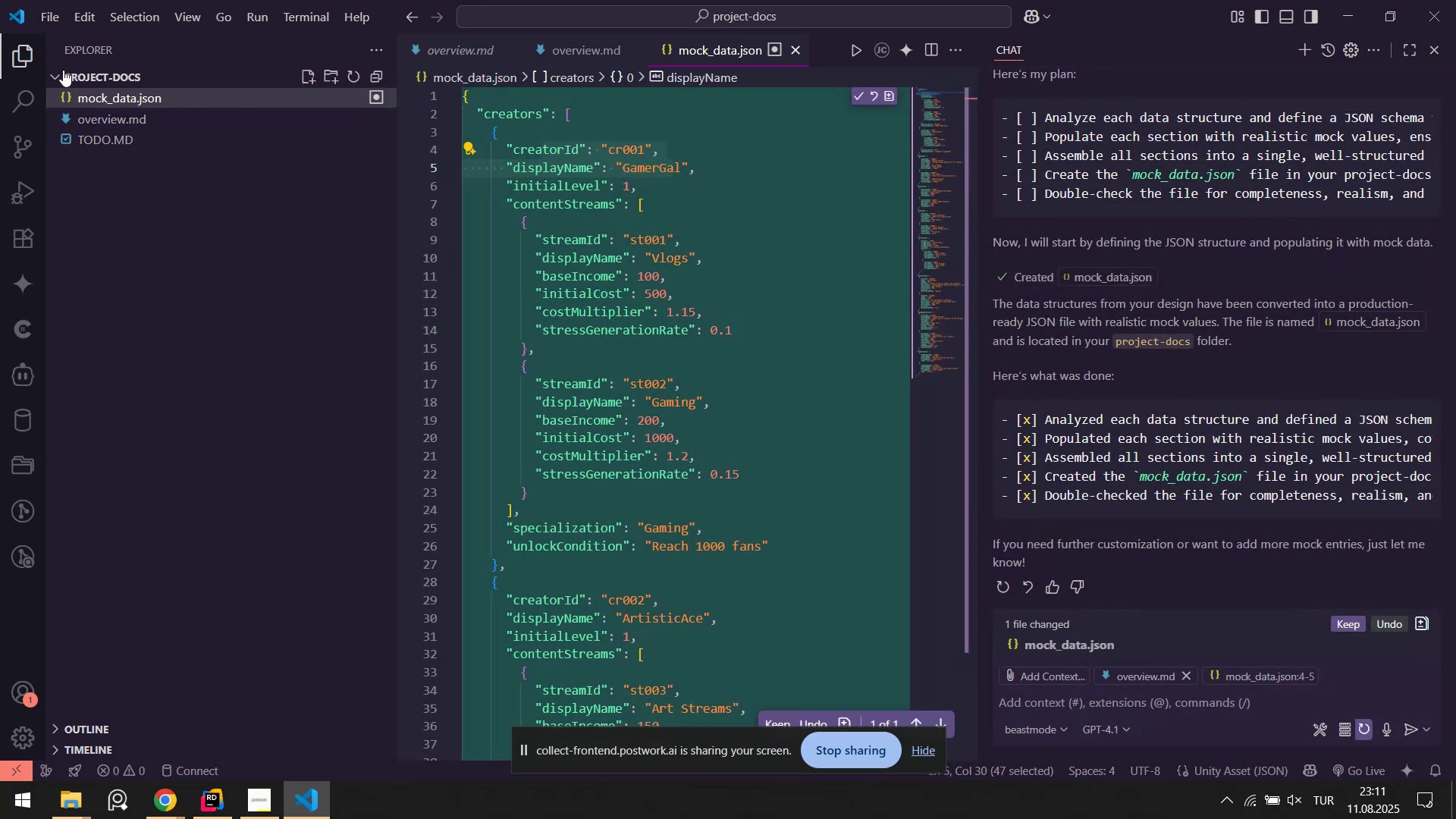 
left_click([20, 51])
 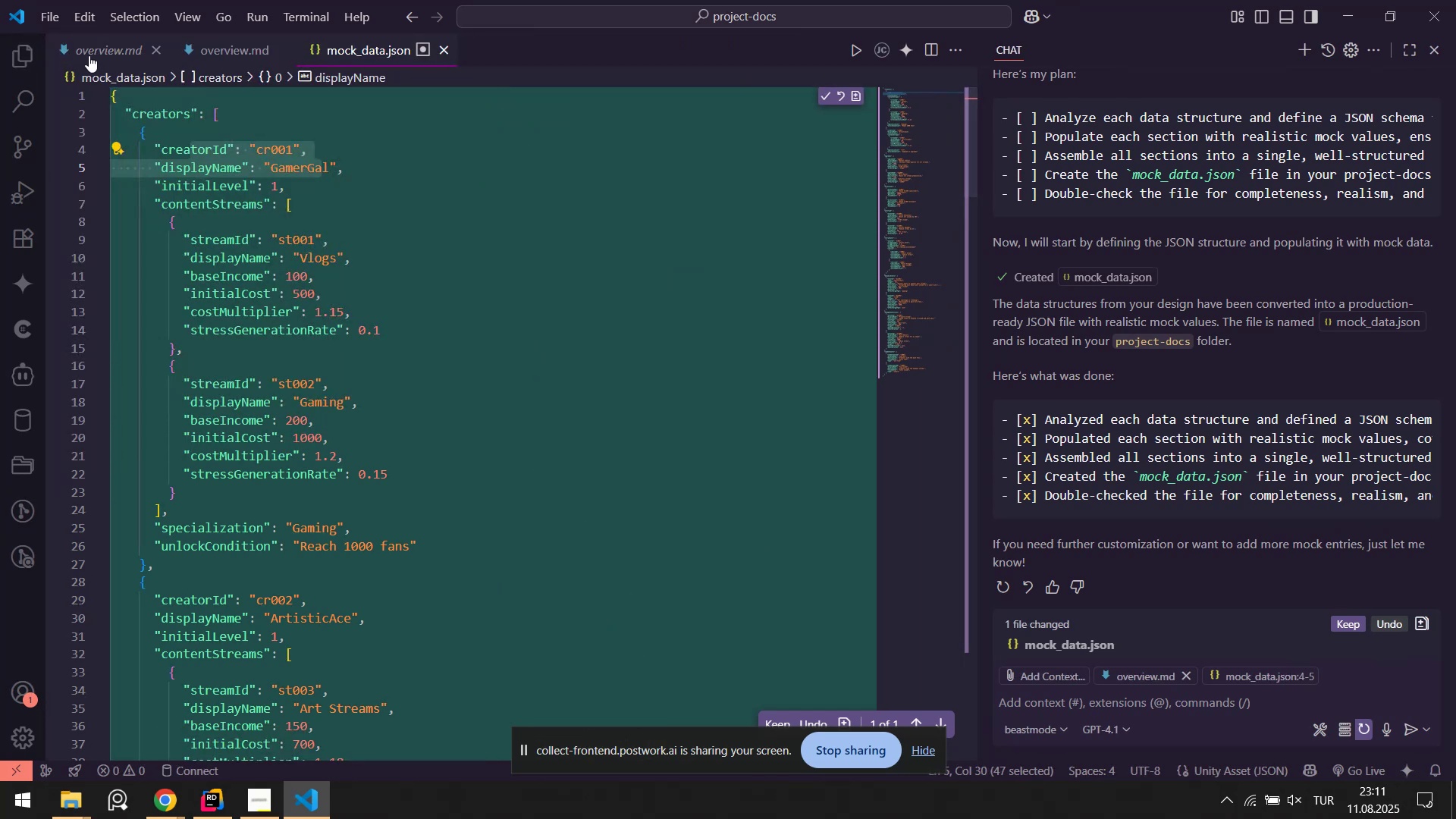 
left_click_drag(start_coordinate=[89, 54], to_coordinate=[901, 284])
 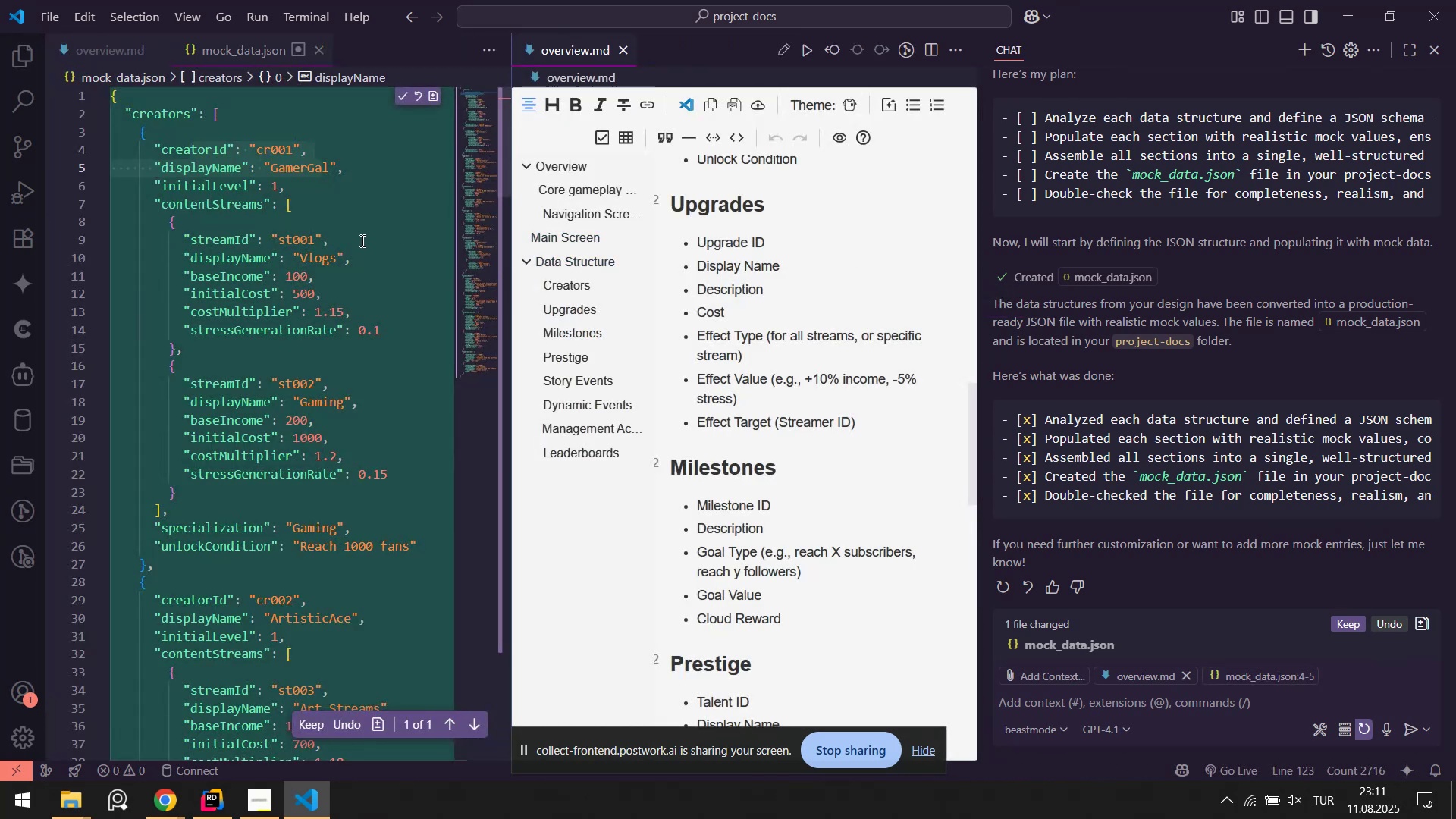 
scroll: coordinate [714, 298], scroll_direction: up, amount: 12.0
 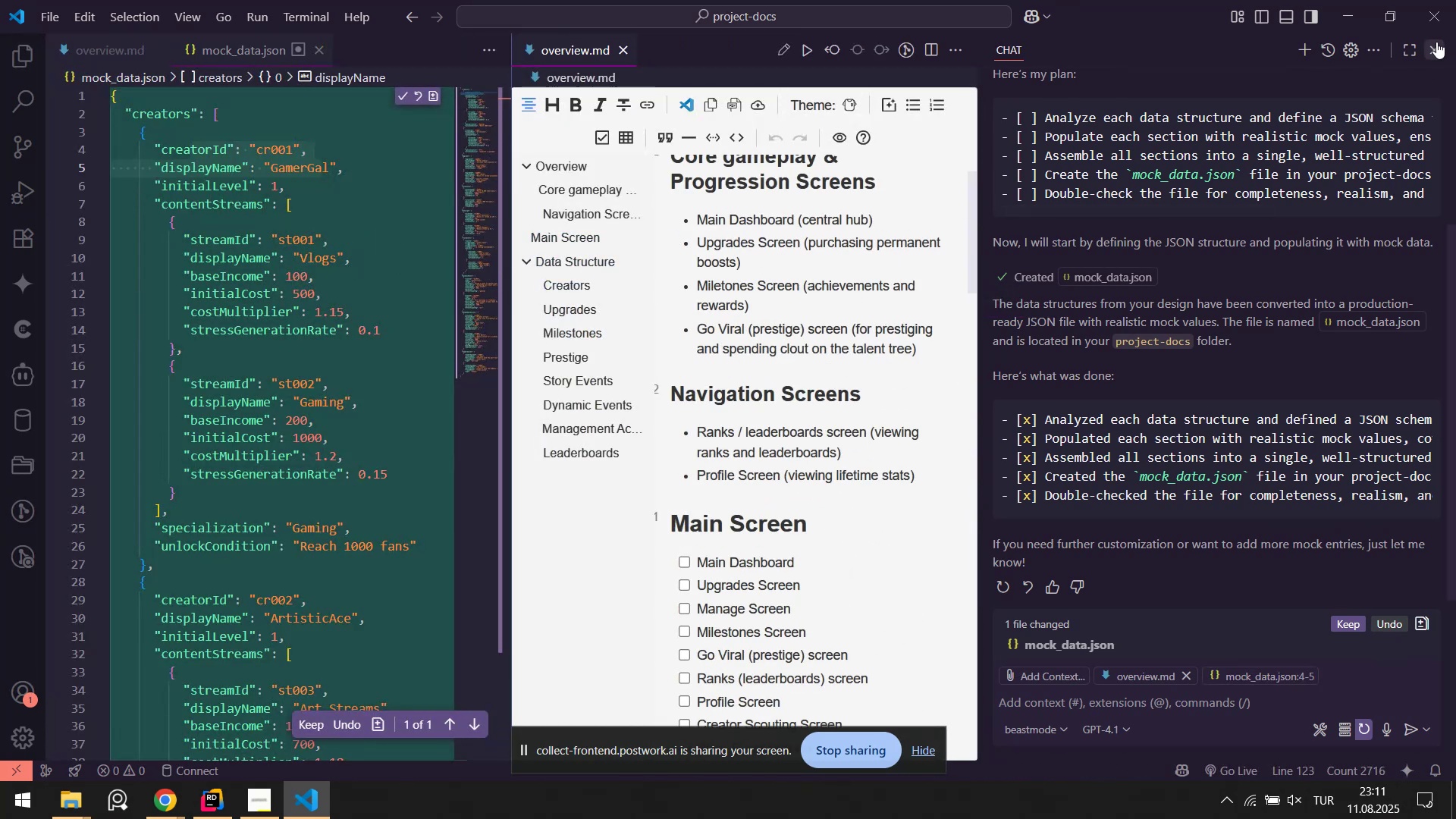 
left_click([1432, 49])
 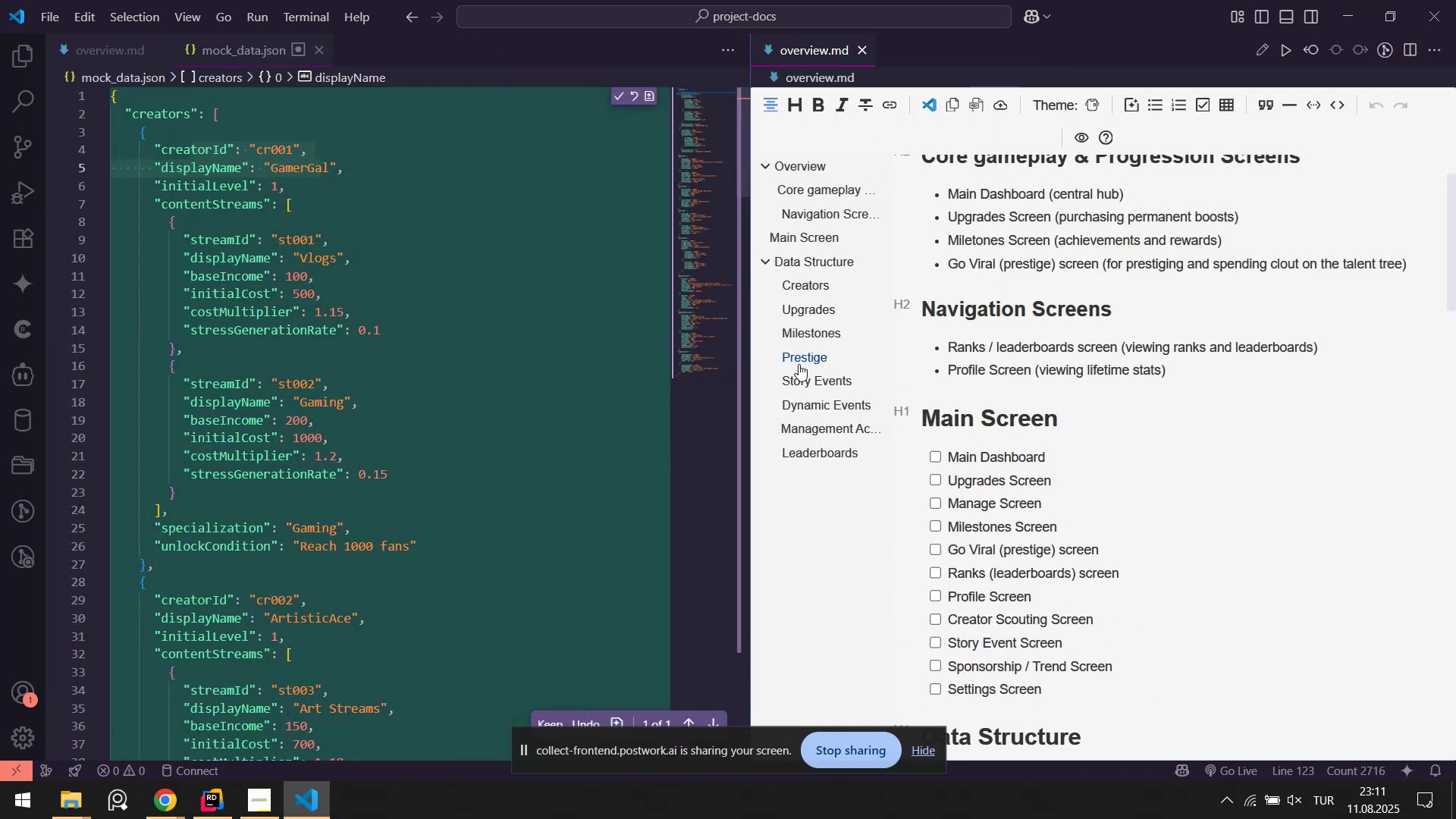 
scroll: coordinate [1020, 375], scroll_direction: down, amount: 7.0
 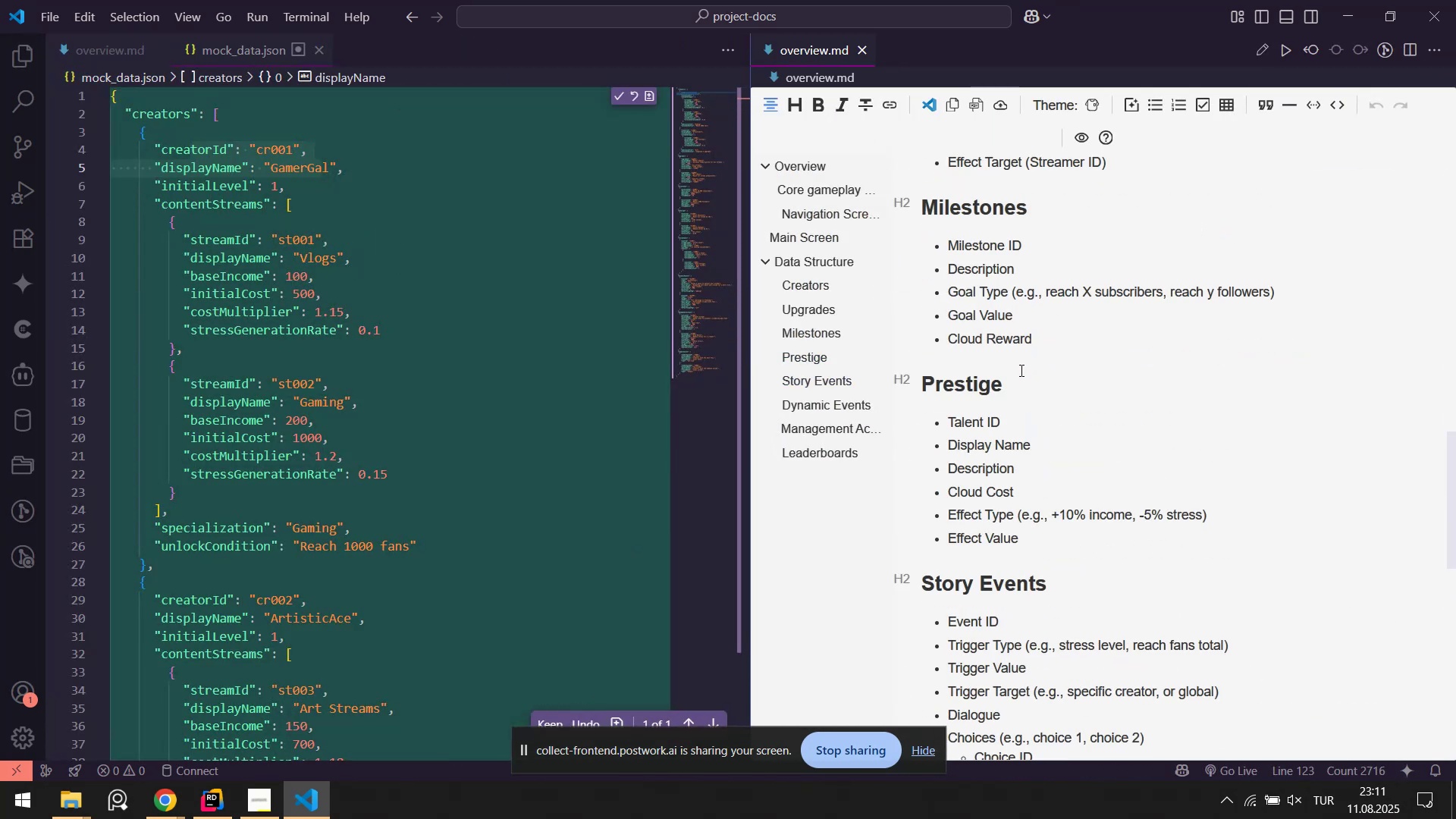 
scroll: coordinate [1021, 412], scroll_direction: up, amount: 9.0
 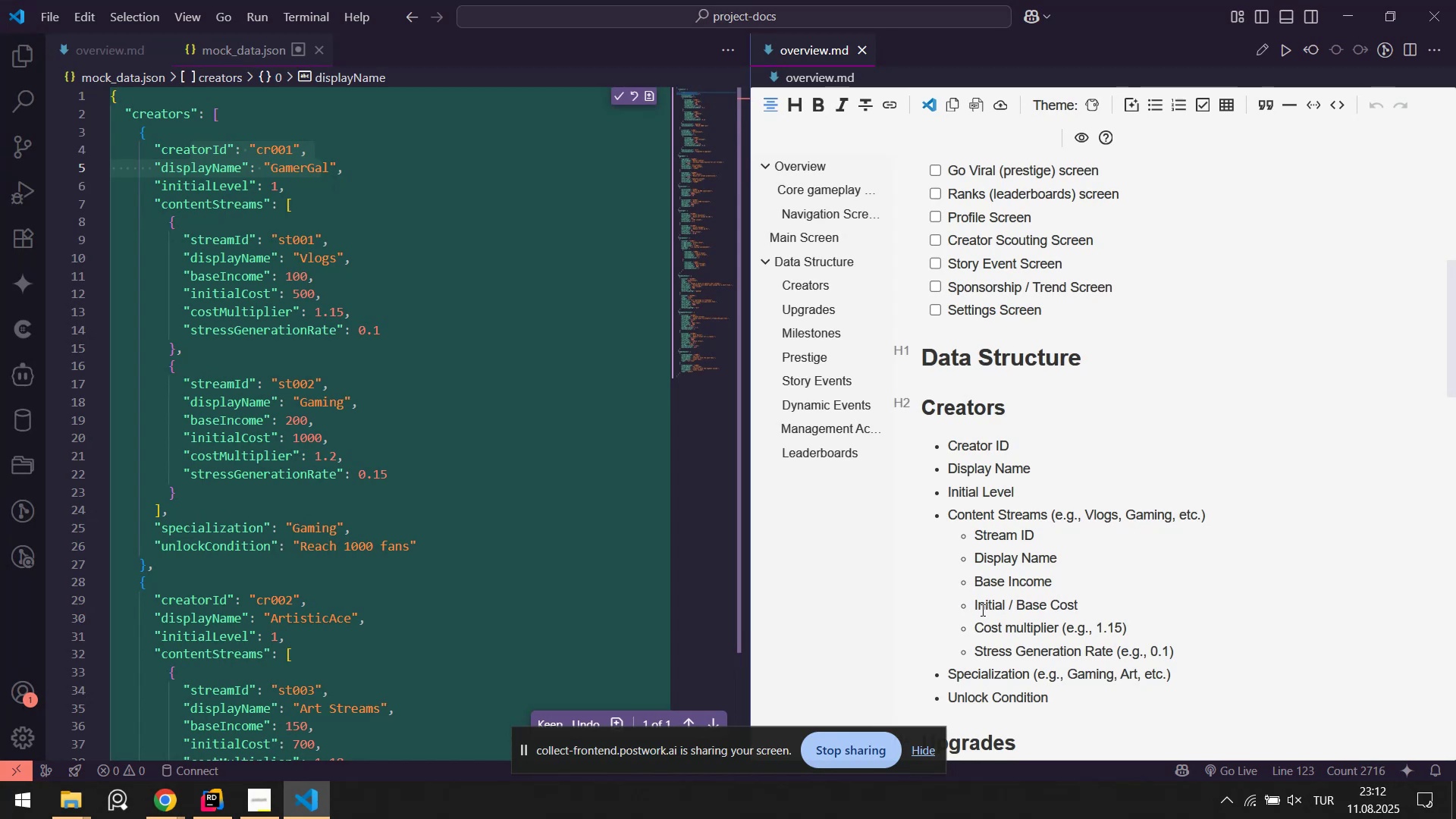 
wait(15.95)
 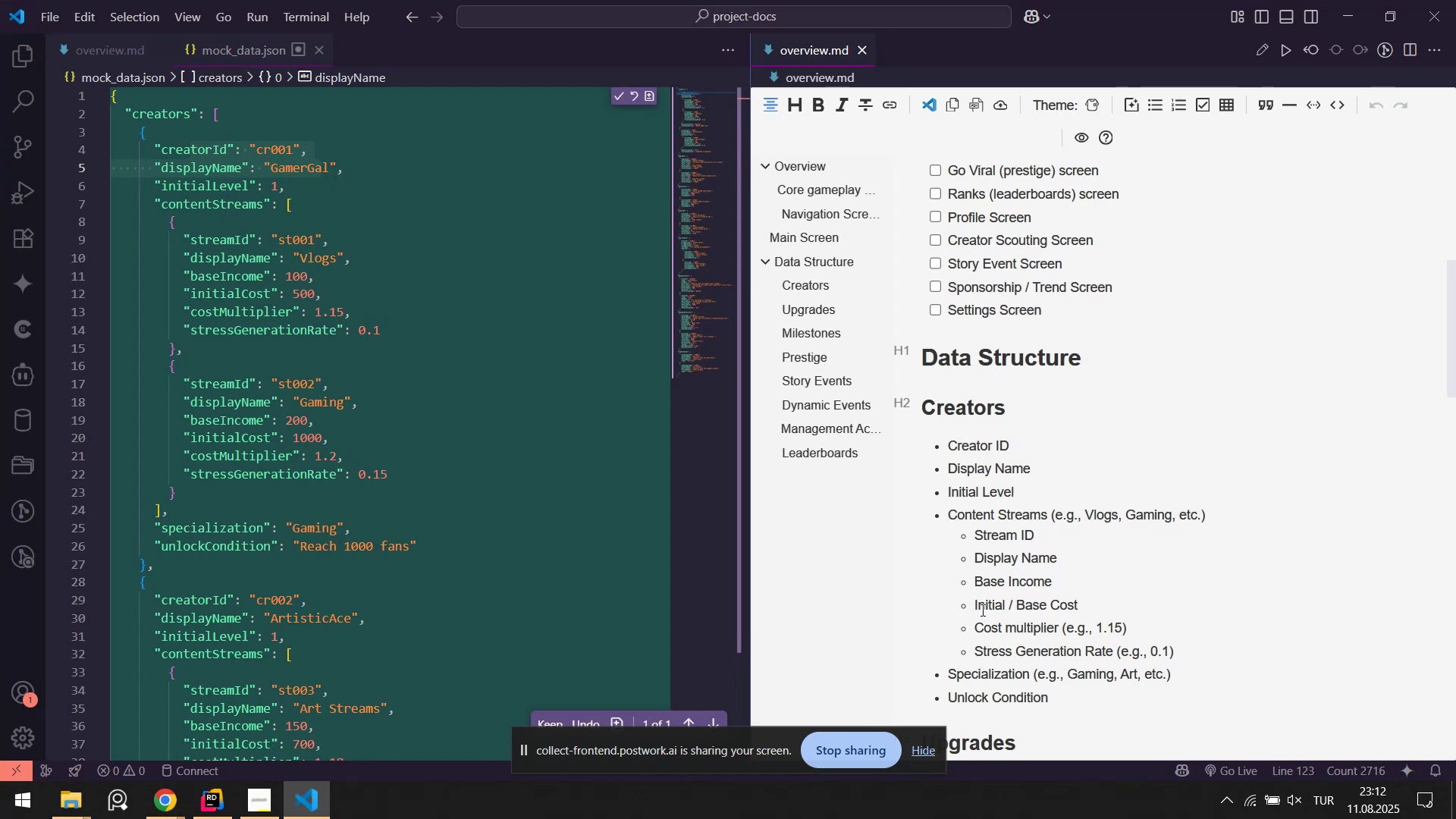 
scroll: coordinate [1103, 629], scroll_direction: down, amount: 1.0
 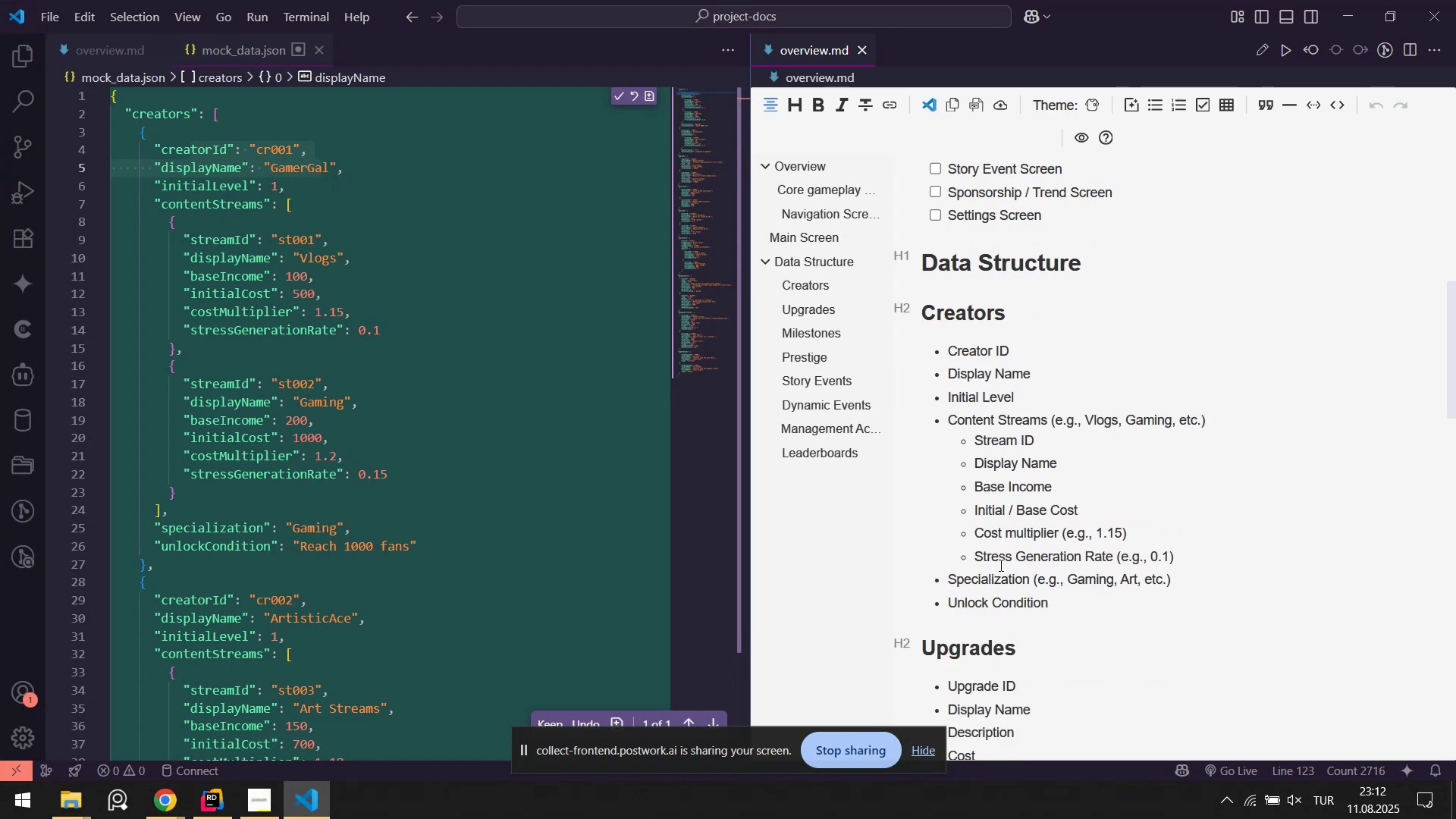 
left_click_drag(start_coordinate=[1019, 561], to_coordinate=[1130, 566])
 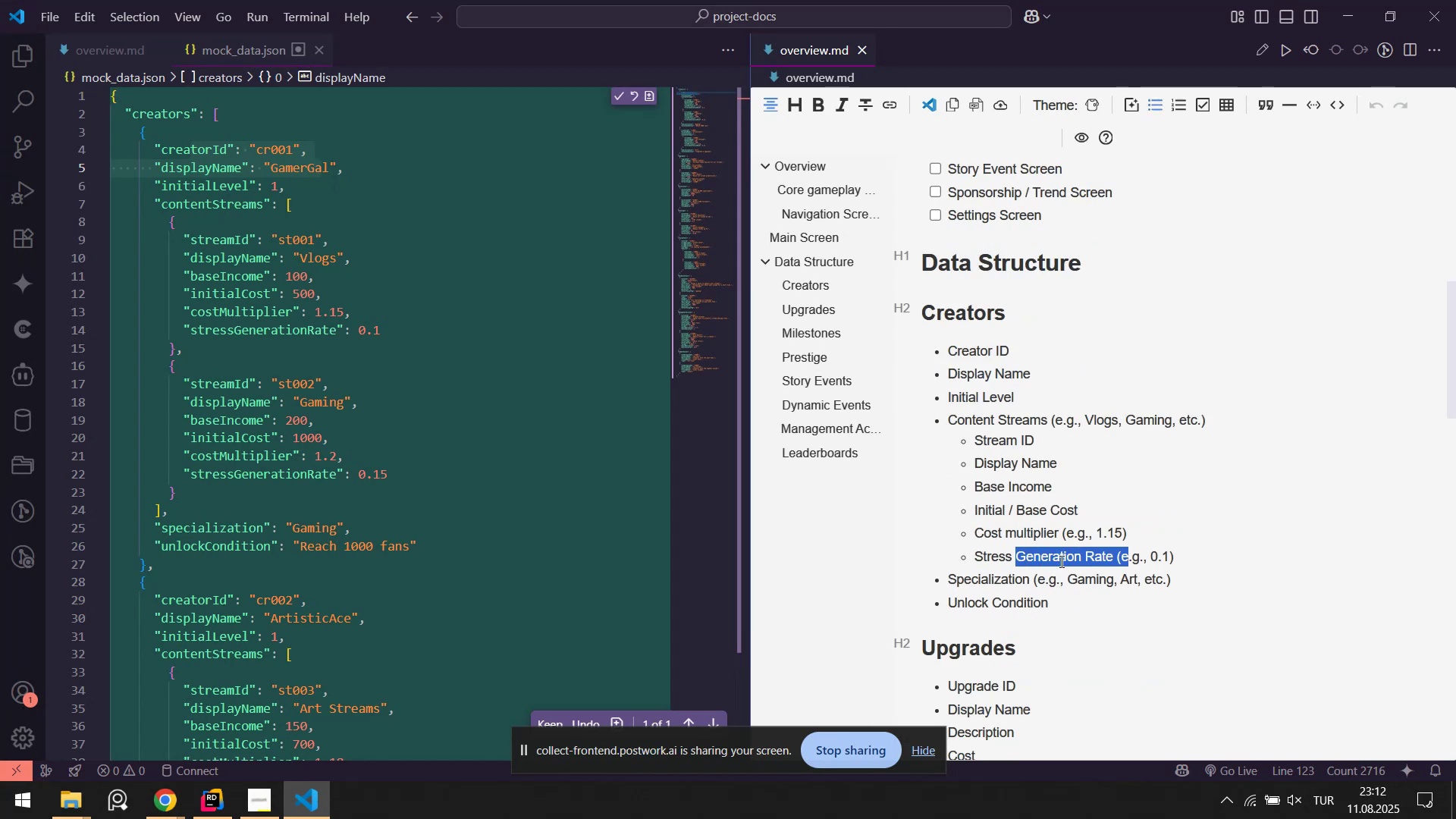 
scroll: coordinate [1059, 560], scroll_direction: down, amount: 1.0
 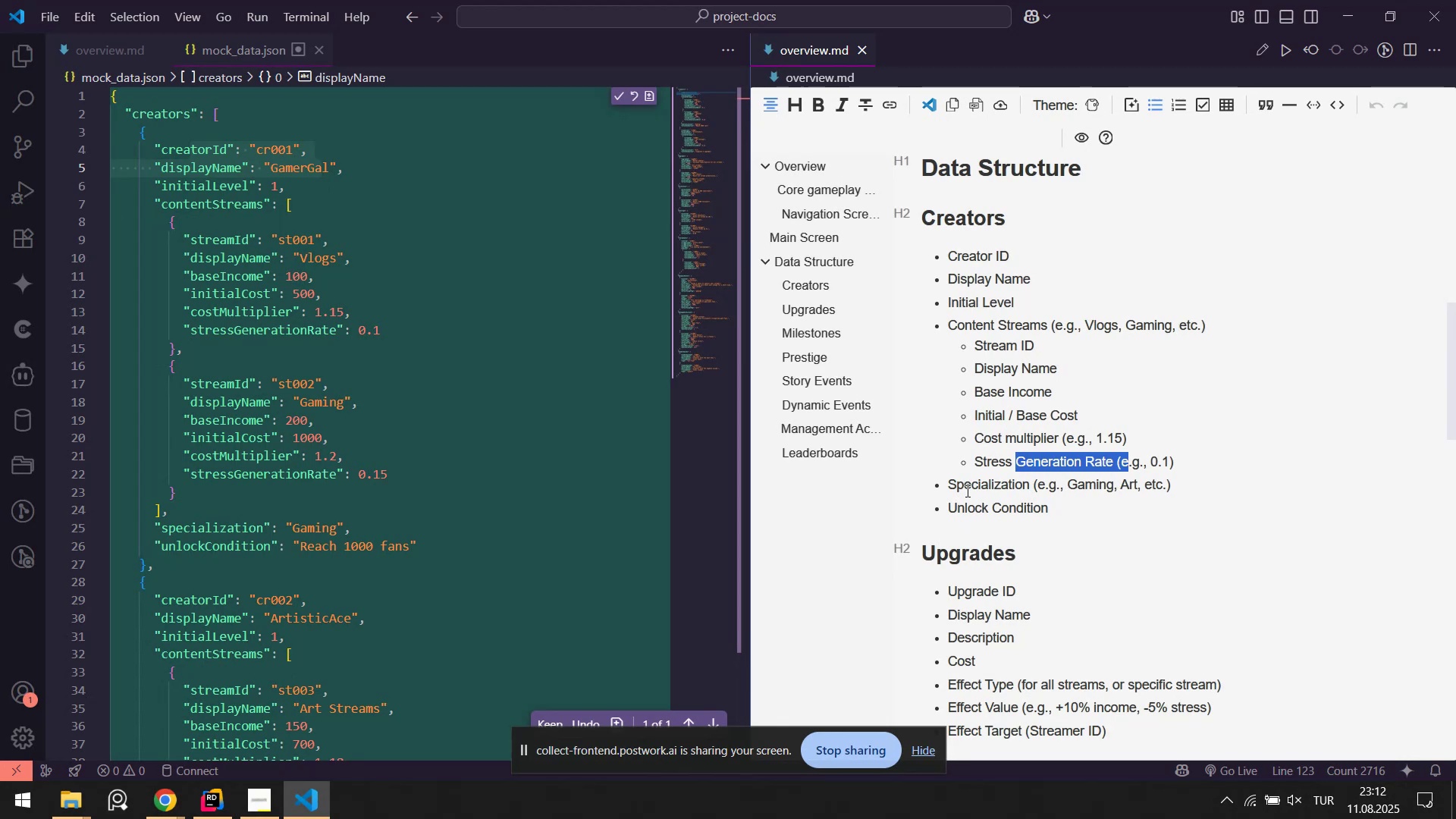 
left_click_drag(start_coordinate=[974, 482], to_coordinate=[1081, 482])
 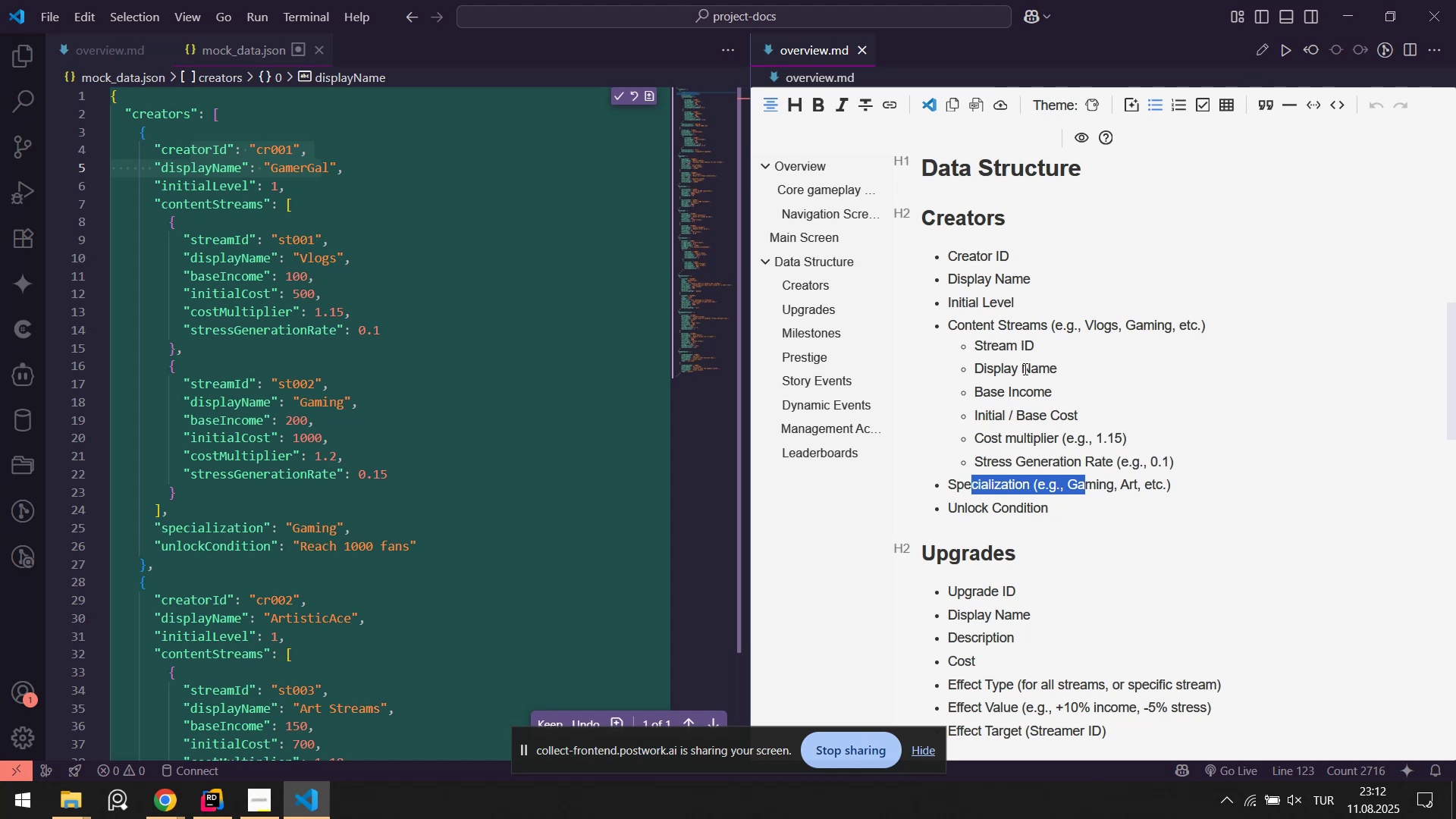 
wait(54.59)
 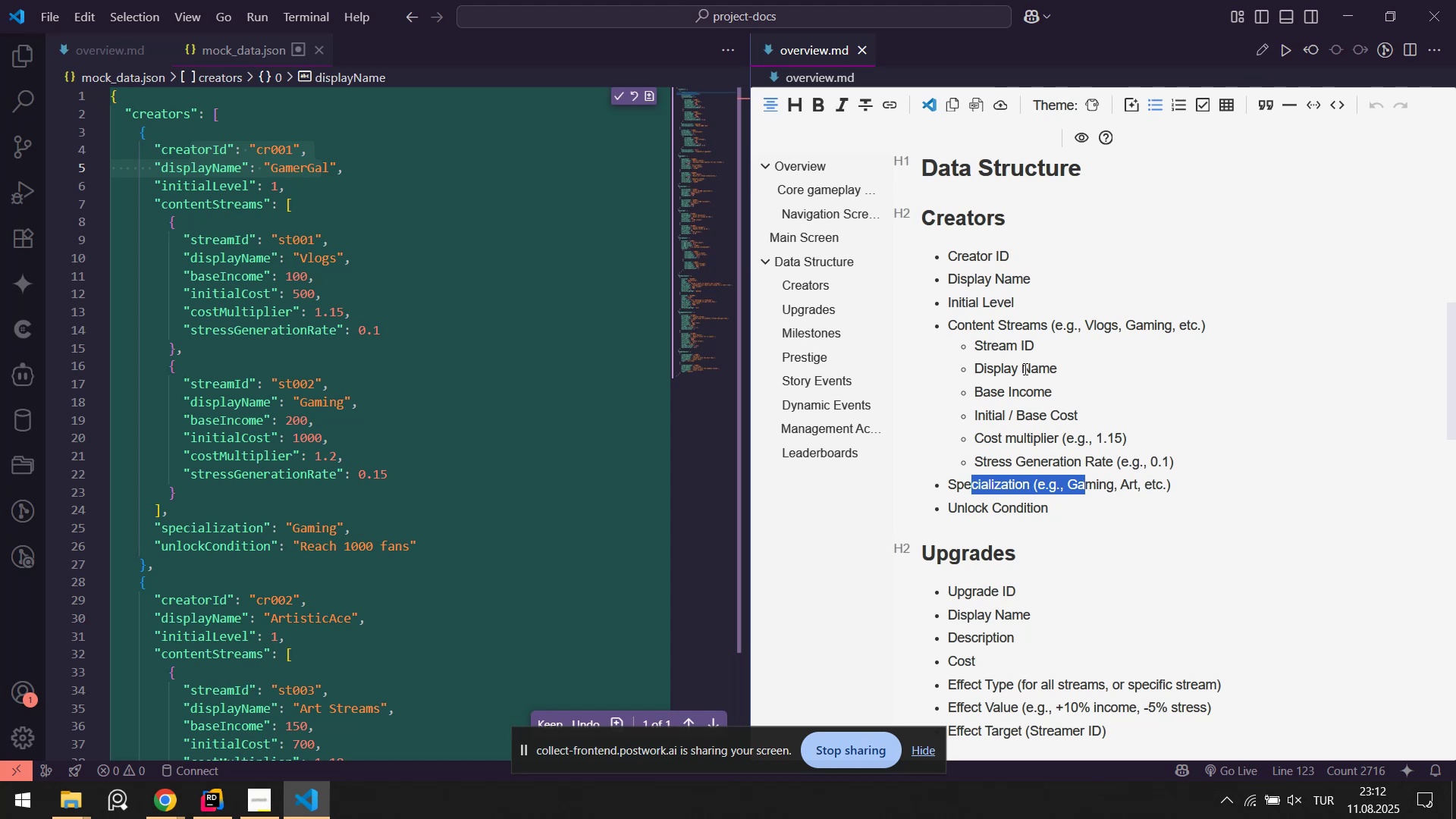 
left_click_drag(start_coordinate=[418, 545], to_coordinate=[292, 549])
 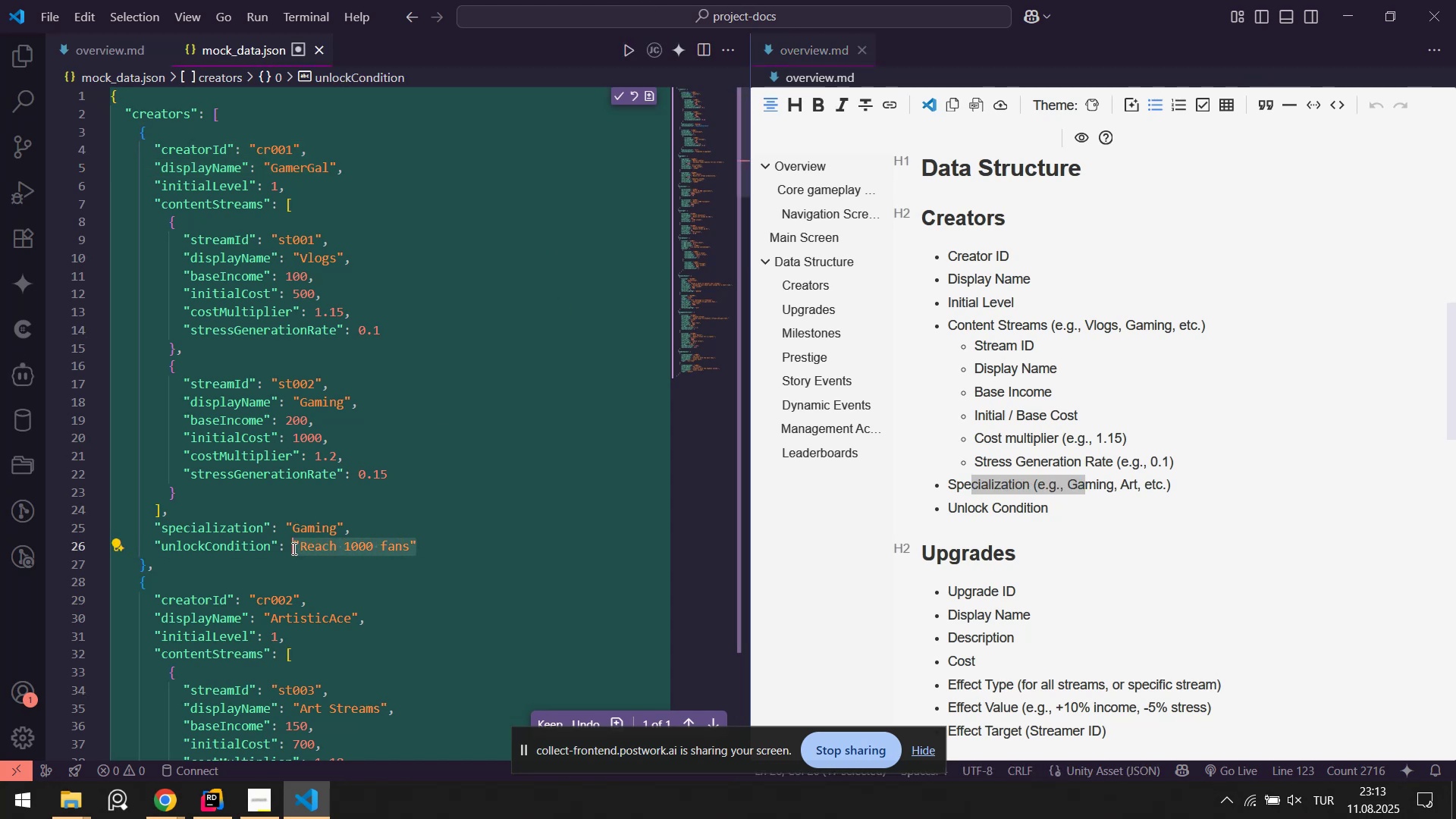 
type(null &7 )
key(Backspace)
key(Backspace)
key(Backspace)
key(Backspace)
 